 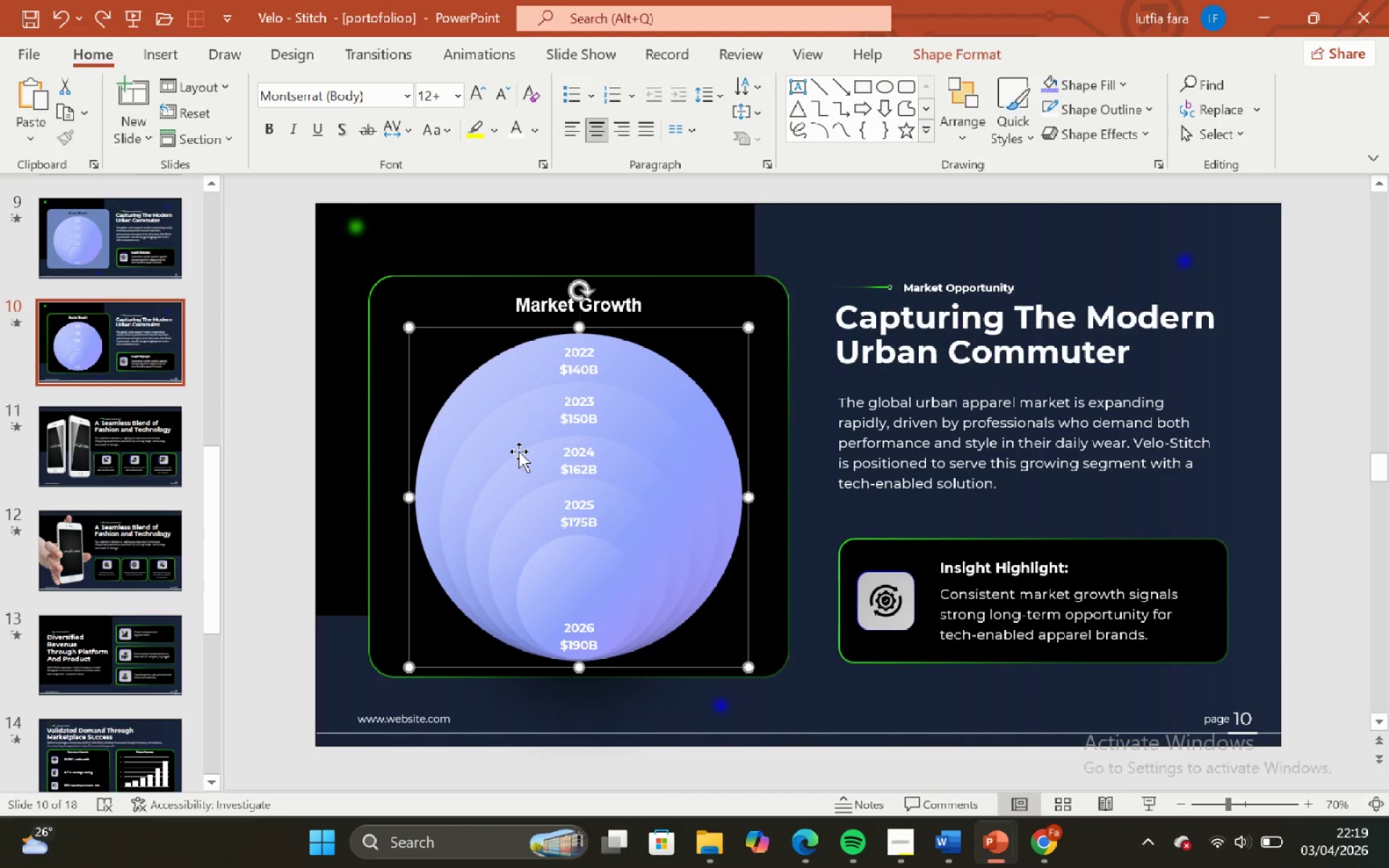 
key(Backspace)
 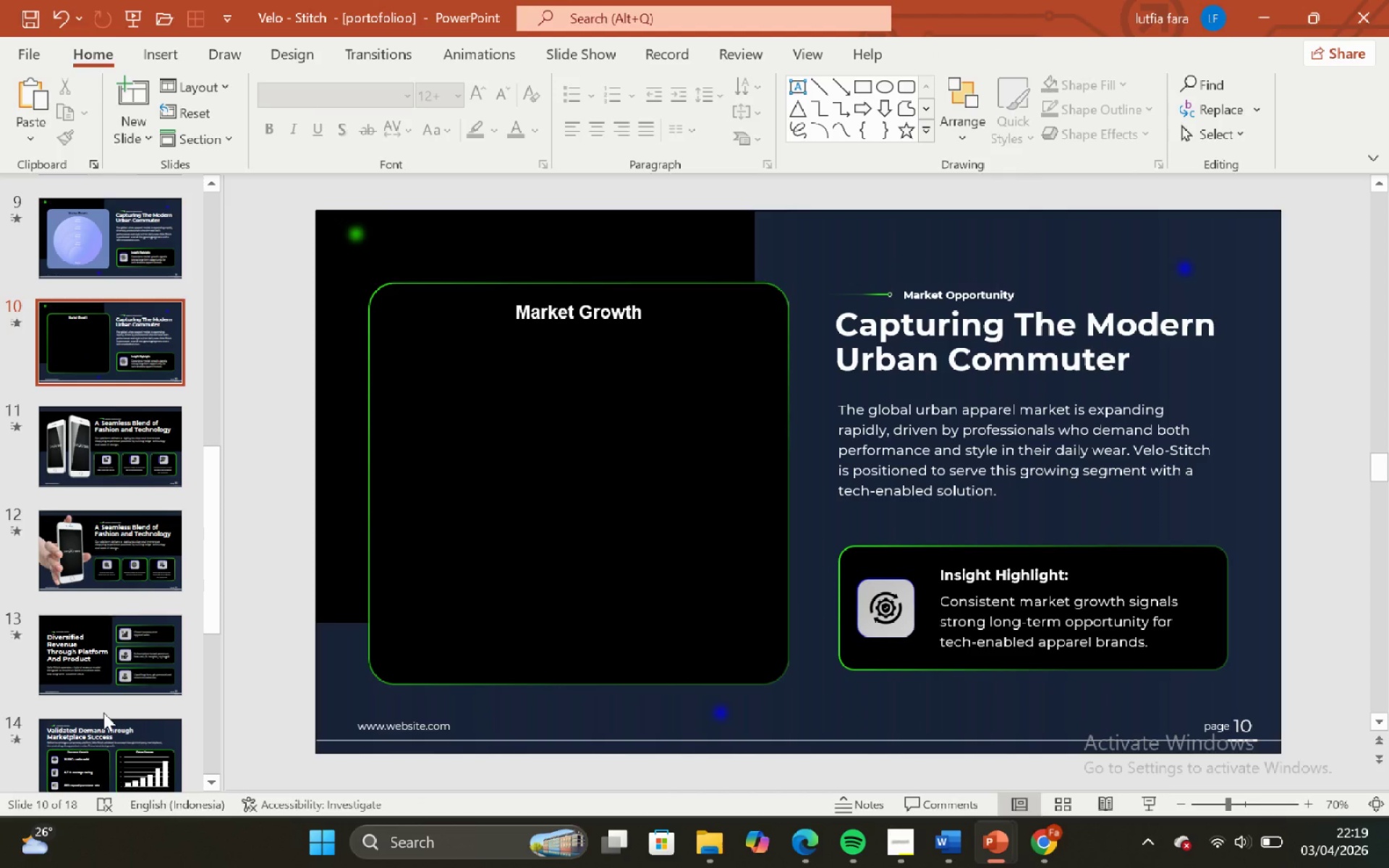 
scroll: coordinate [127, 710], scroll_direction: down, amount: 10.0
 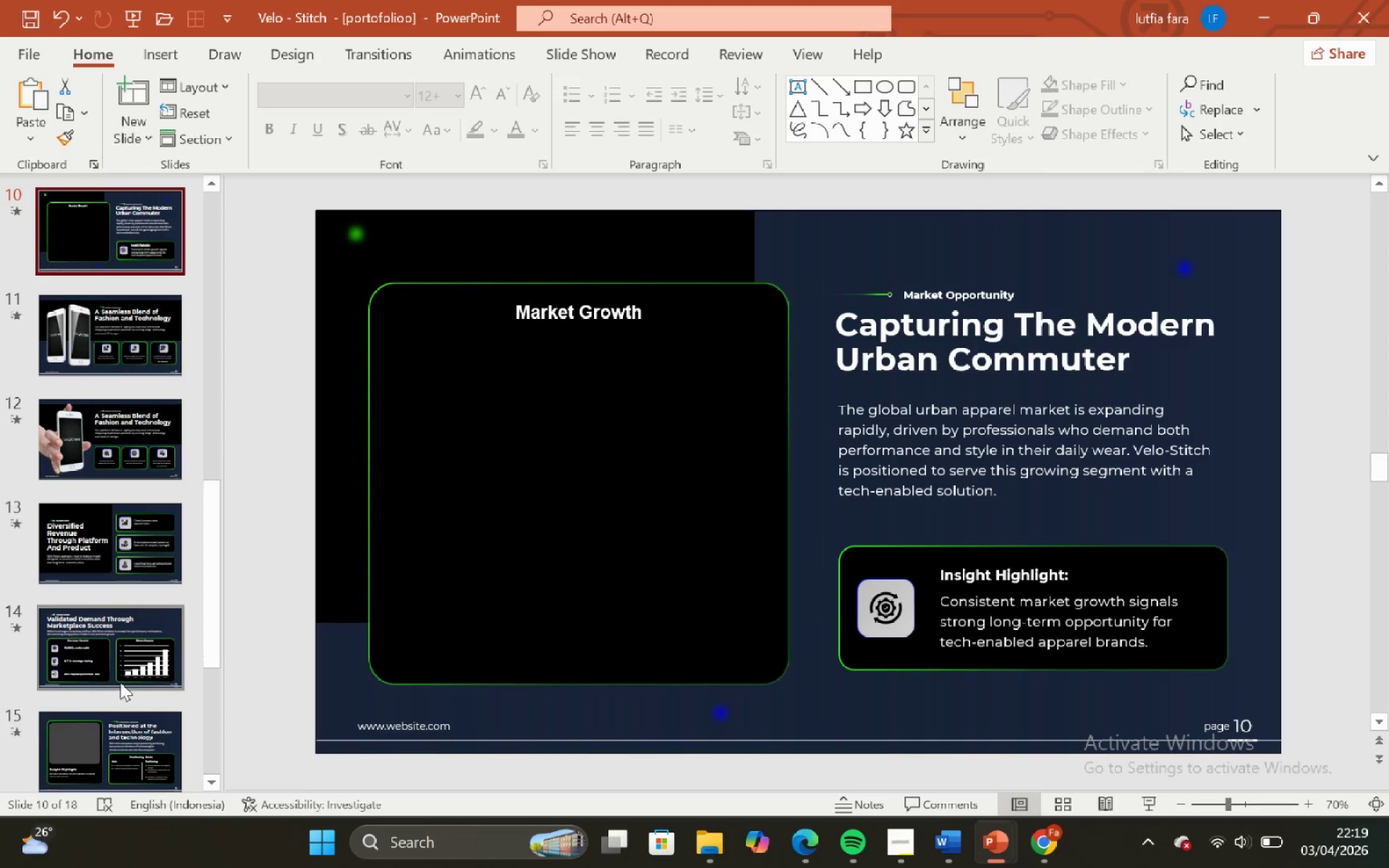 
left_click([120, 677])
 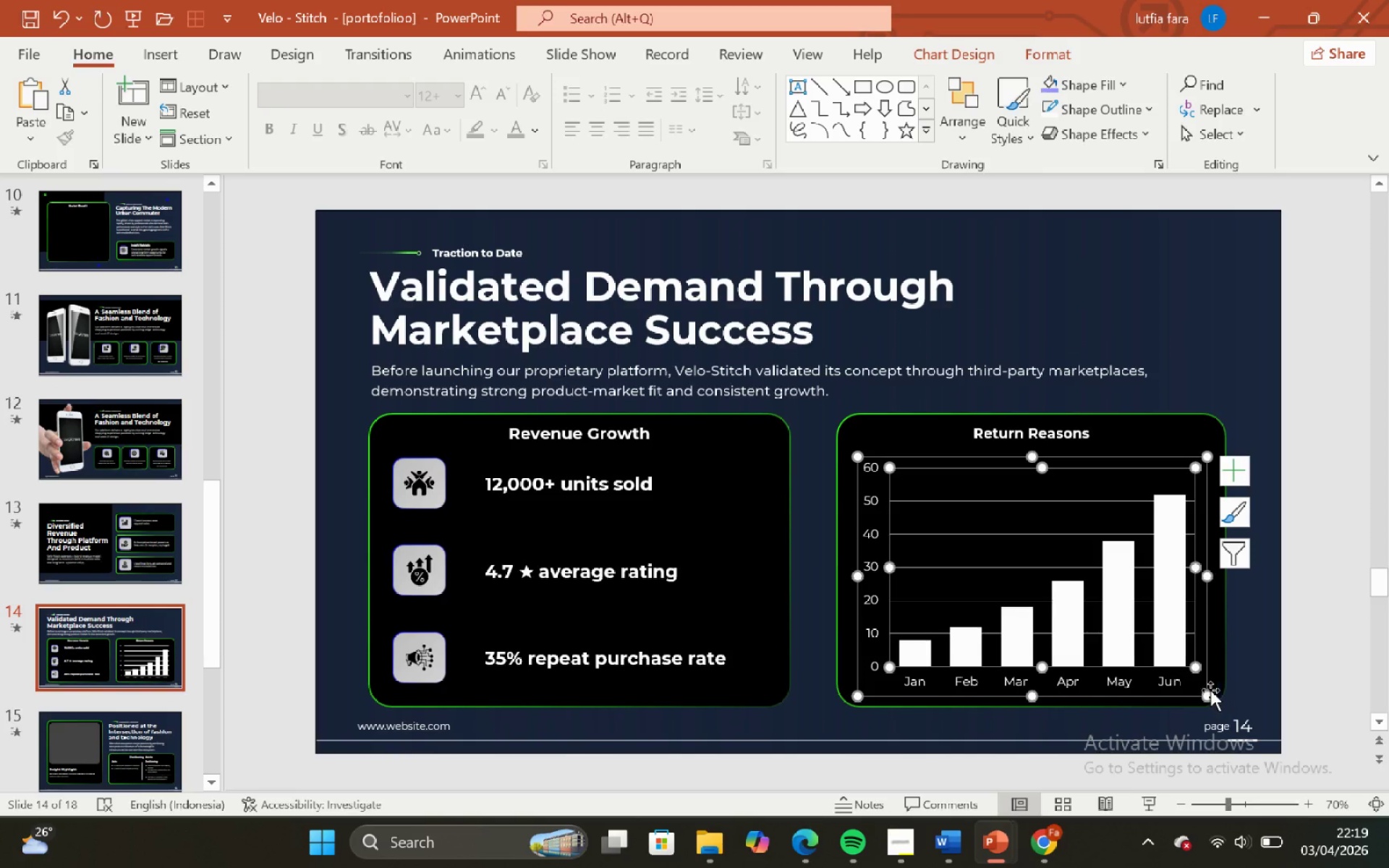 
left_click([1205, 696])
 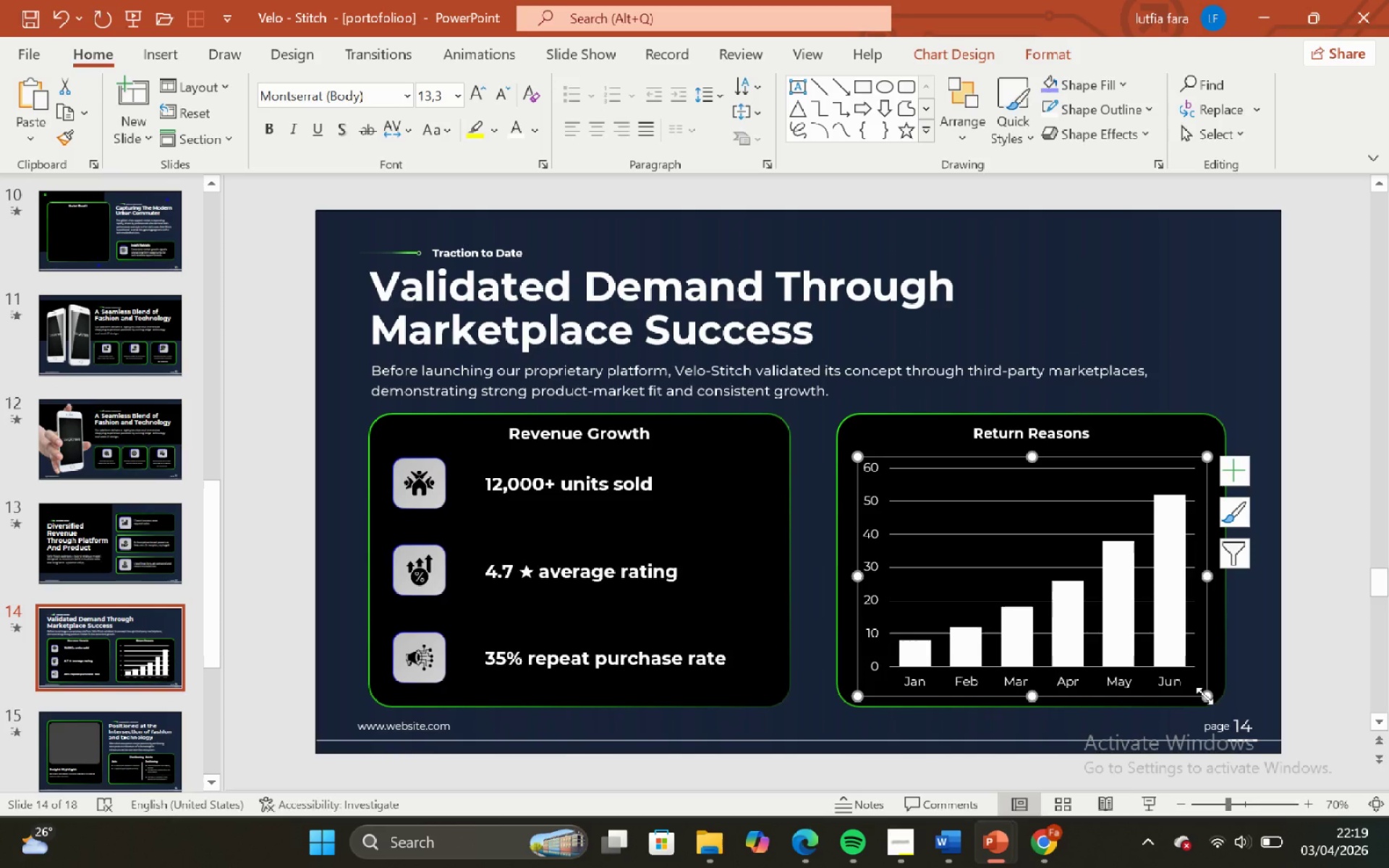 
key(Control+C)
 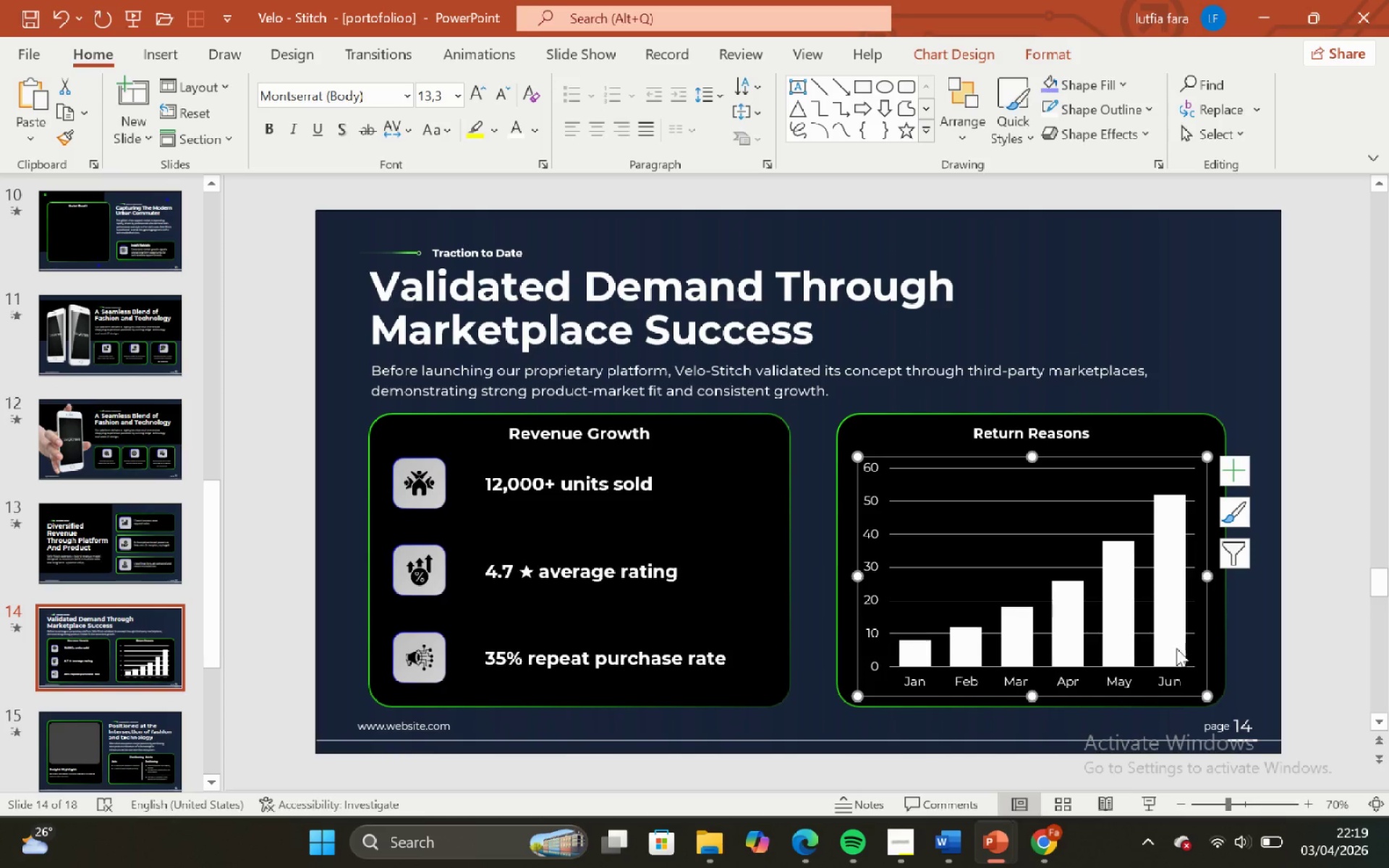 
key(Control+C)
 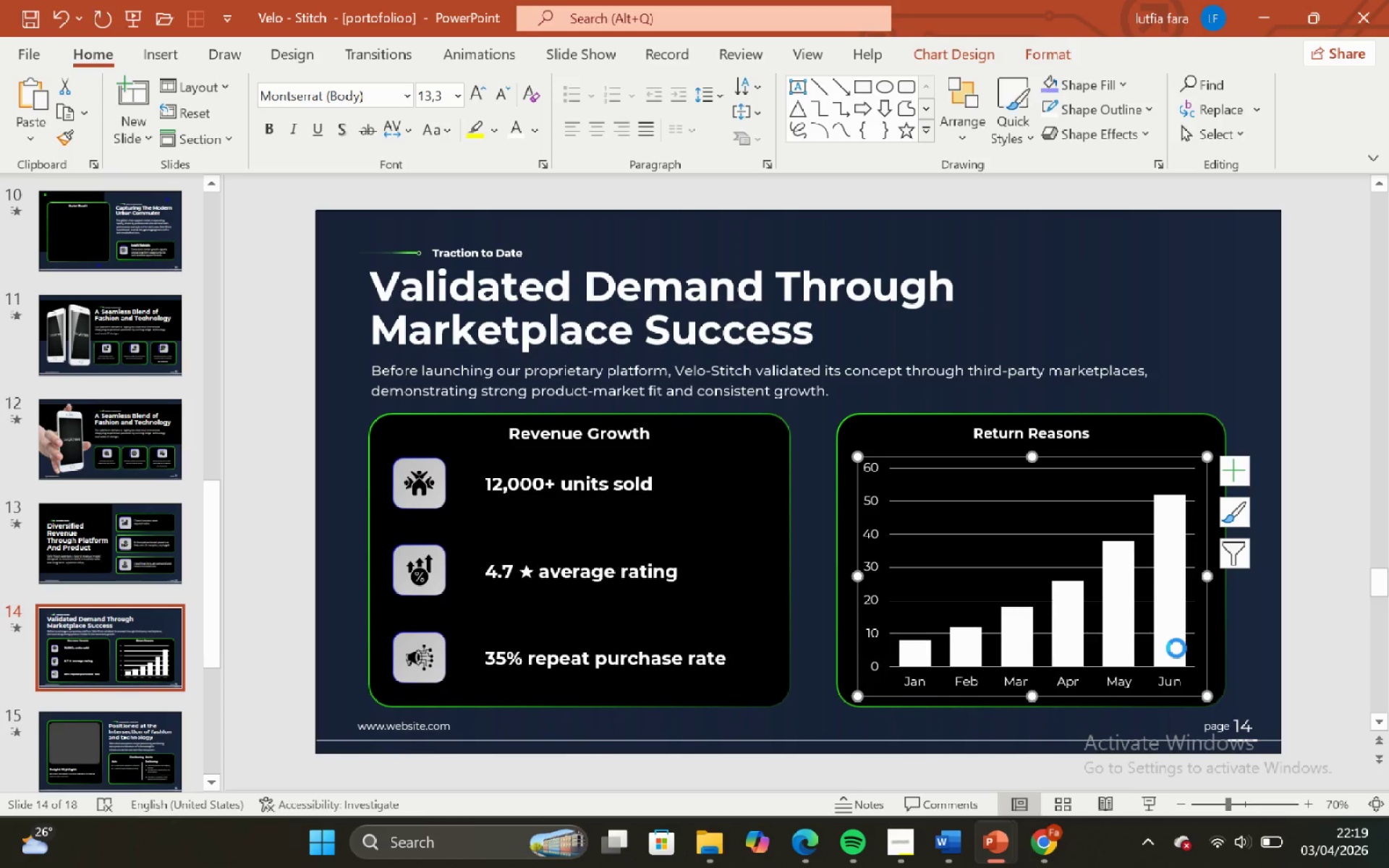 
key(Control+C)
 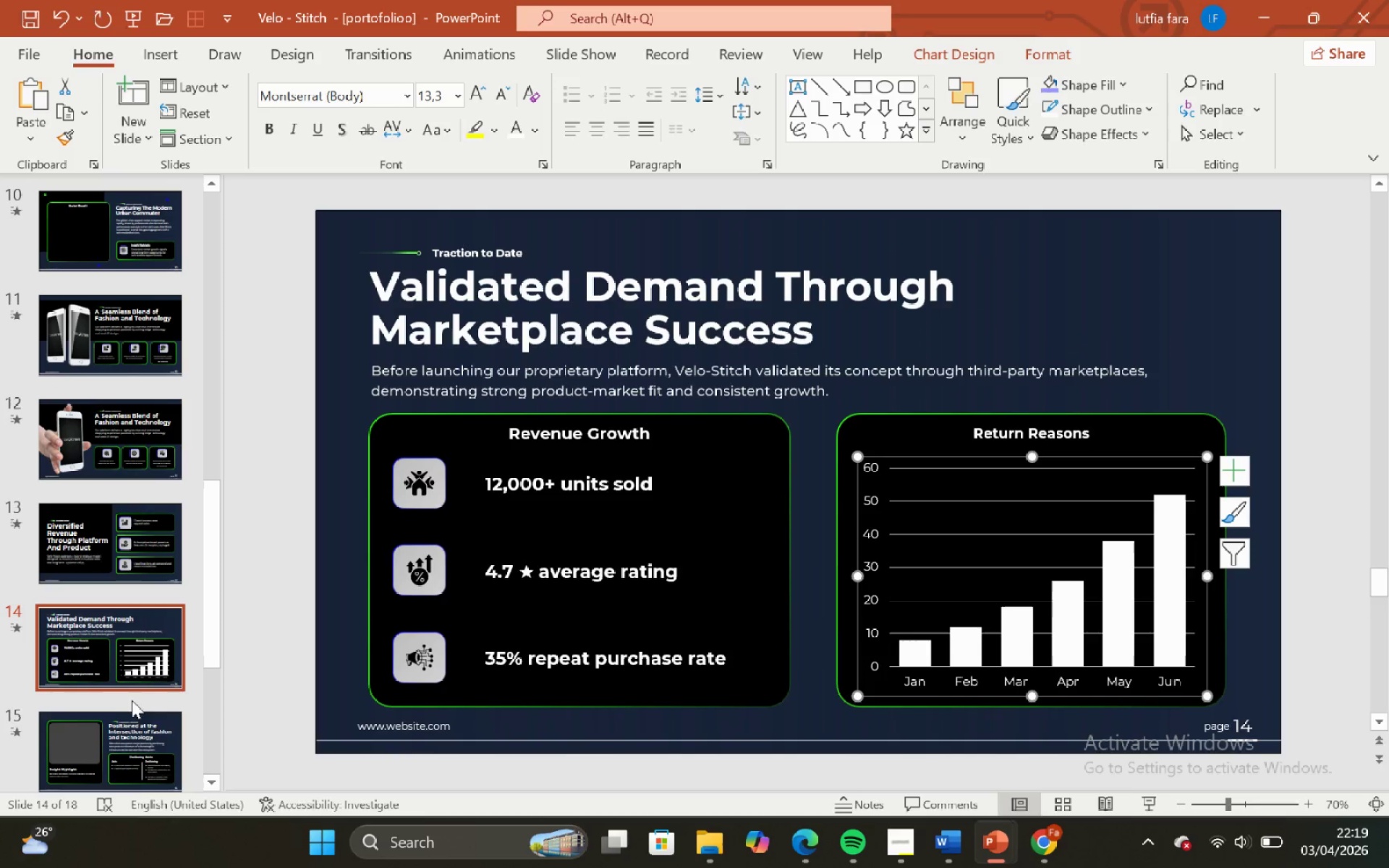 
scroll: coordinate [99, 684], scroll_direction: up, amount: 2.0
 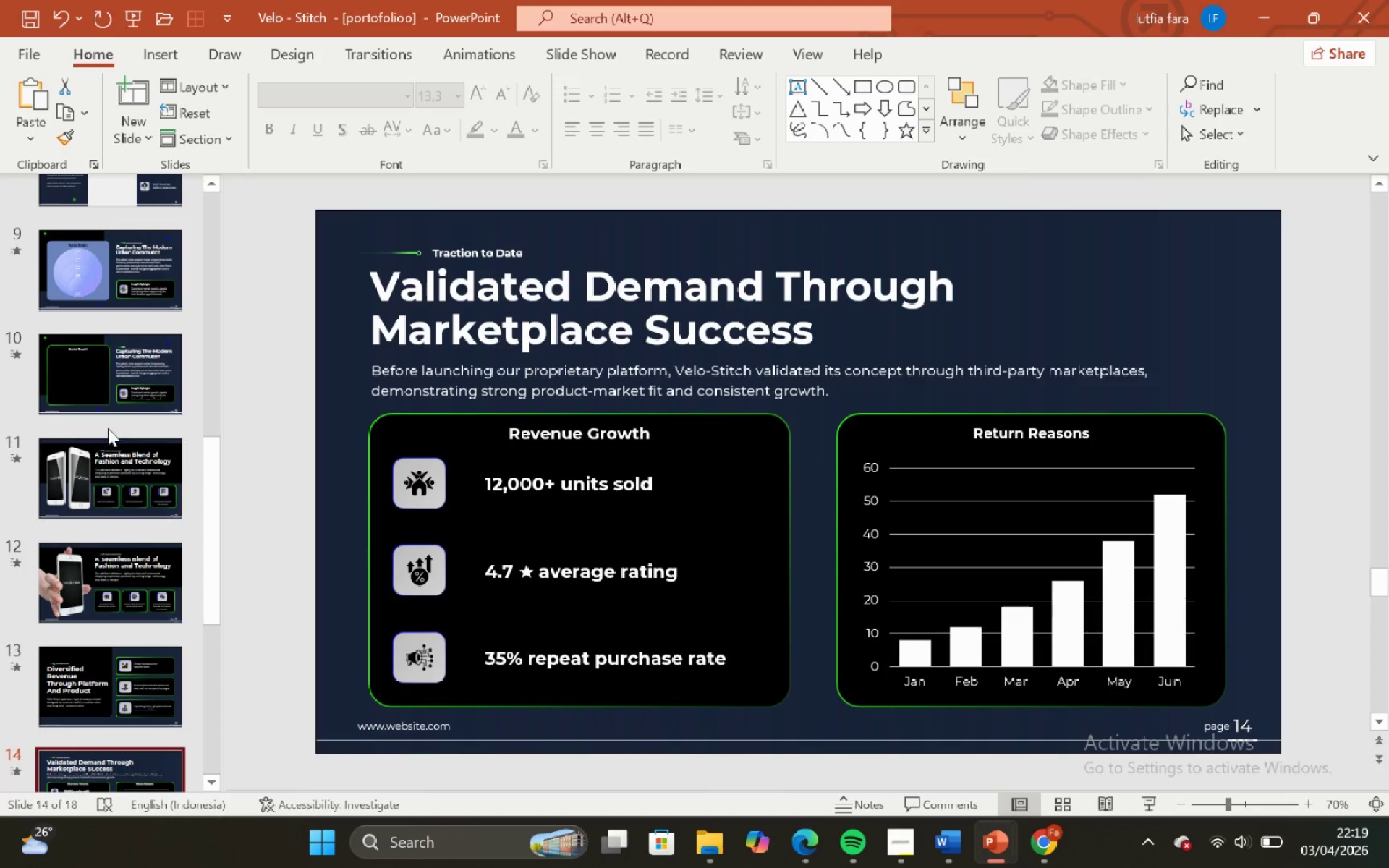 
left_click([123, 406])
 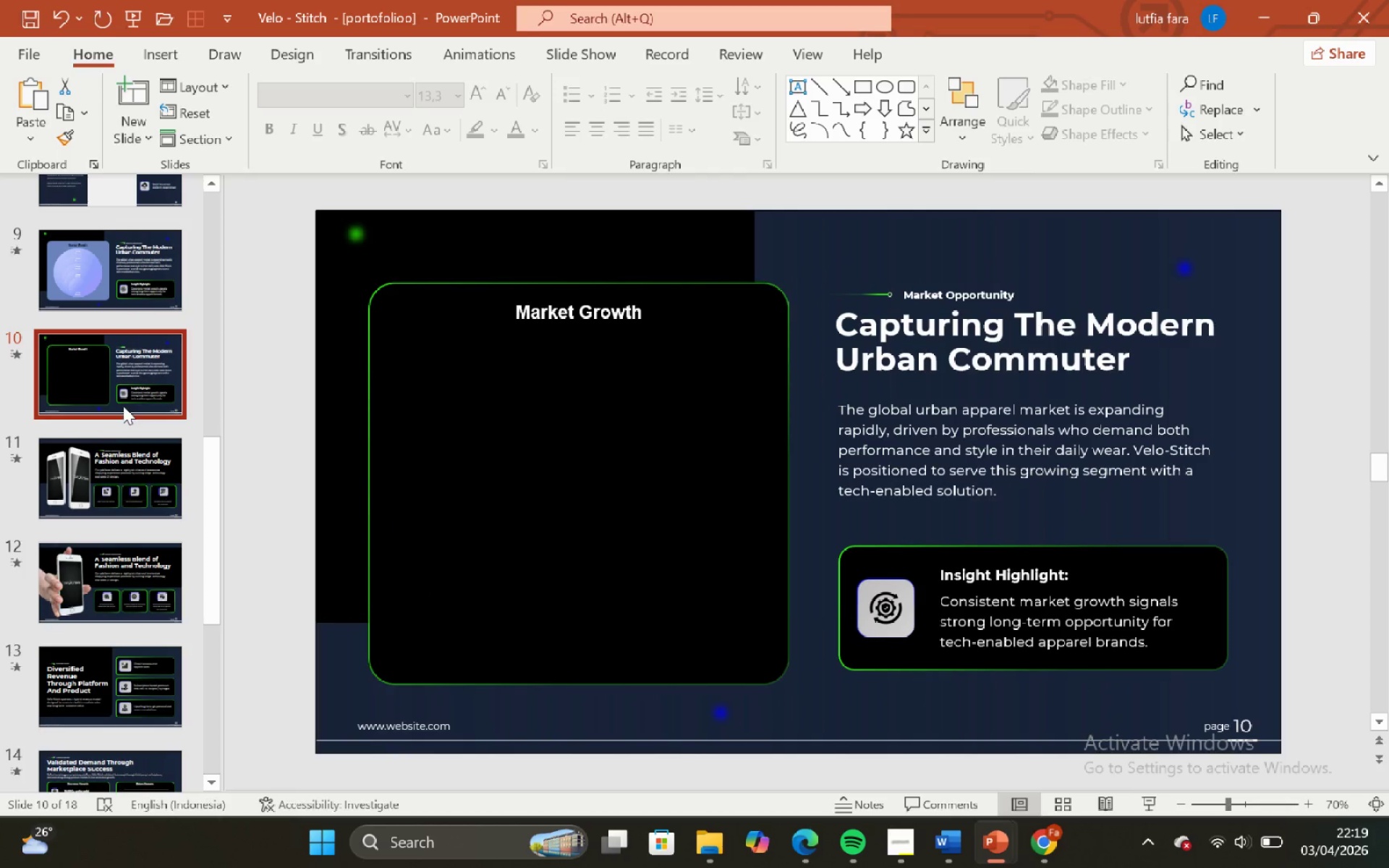 
key(Control+V)
 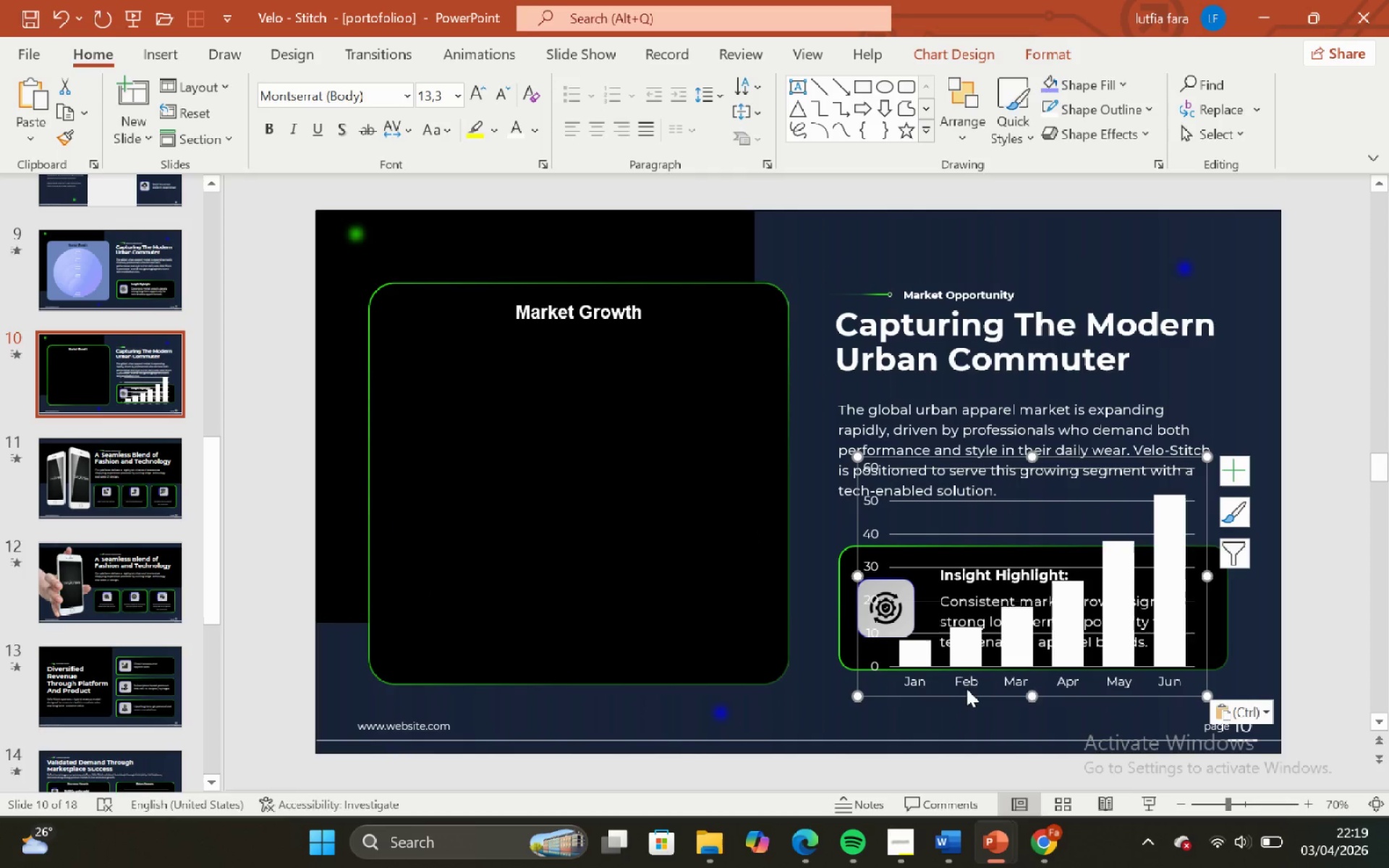 
left_click_drag(start_coordinate=[967, 692], to_coordinate=[514, 656])
 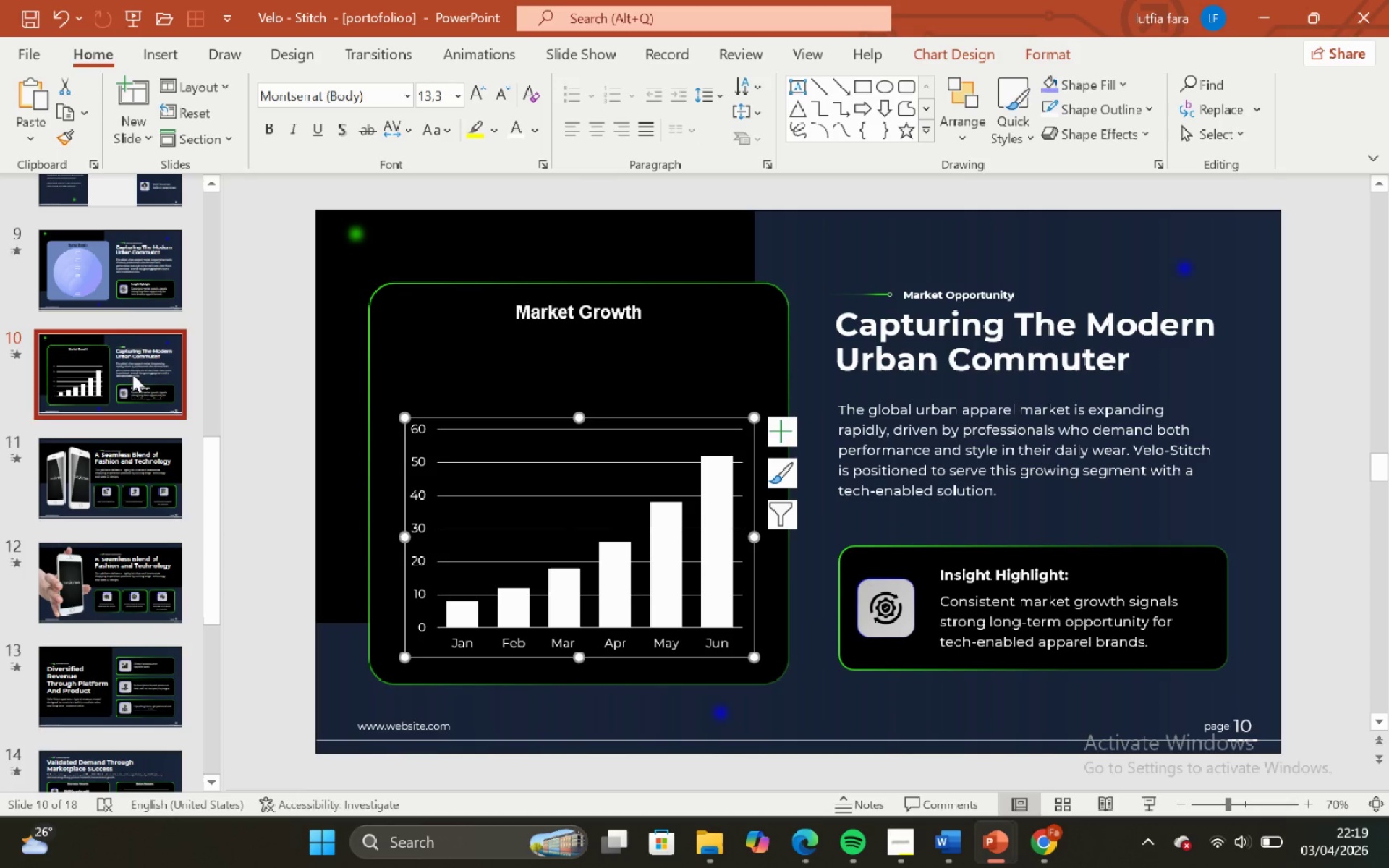 
left_click([116, 301])
 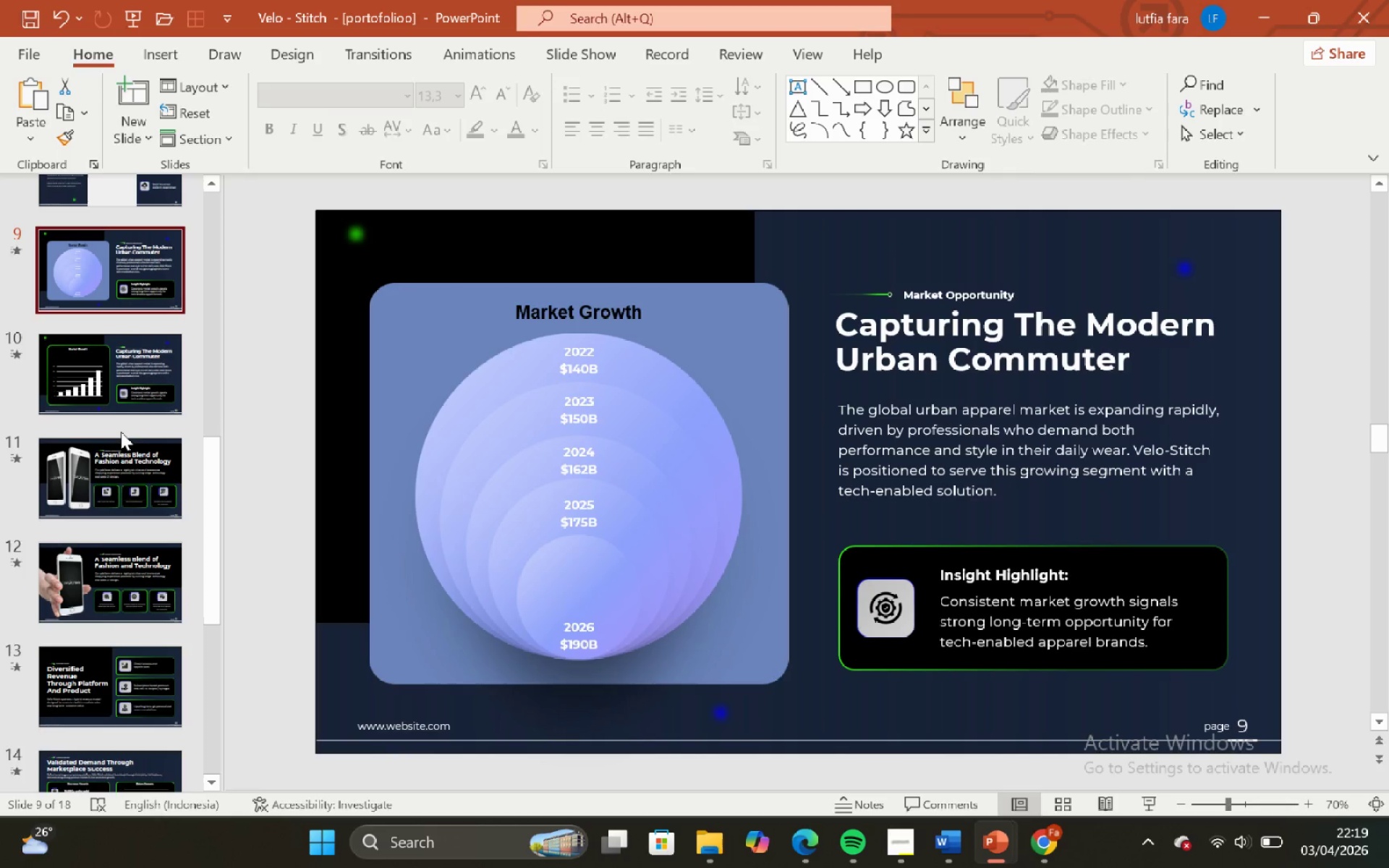 
left_click([126, 399])
 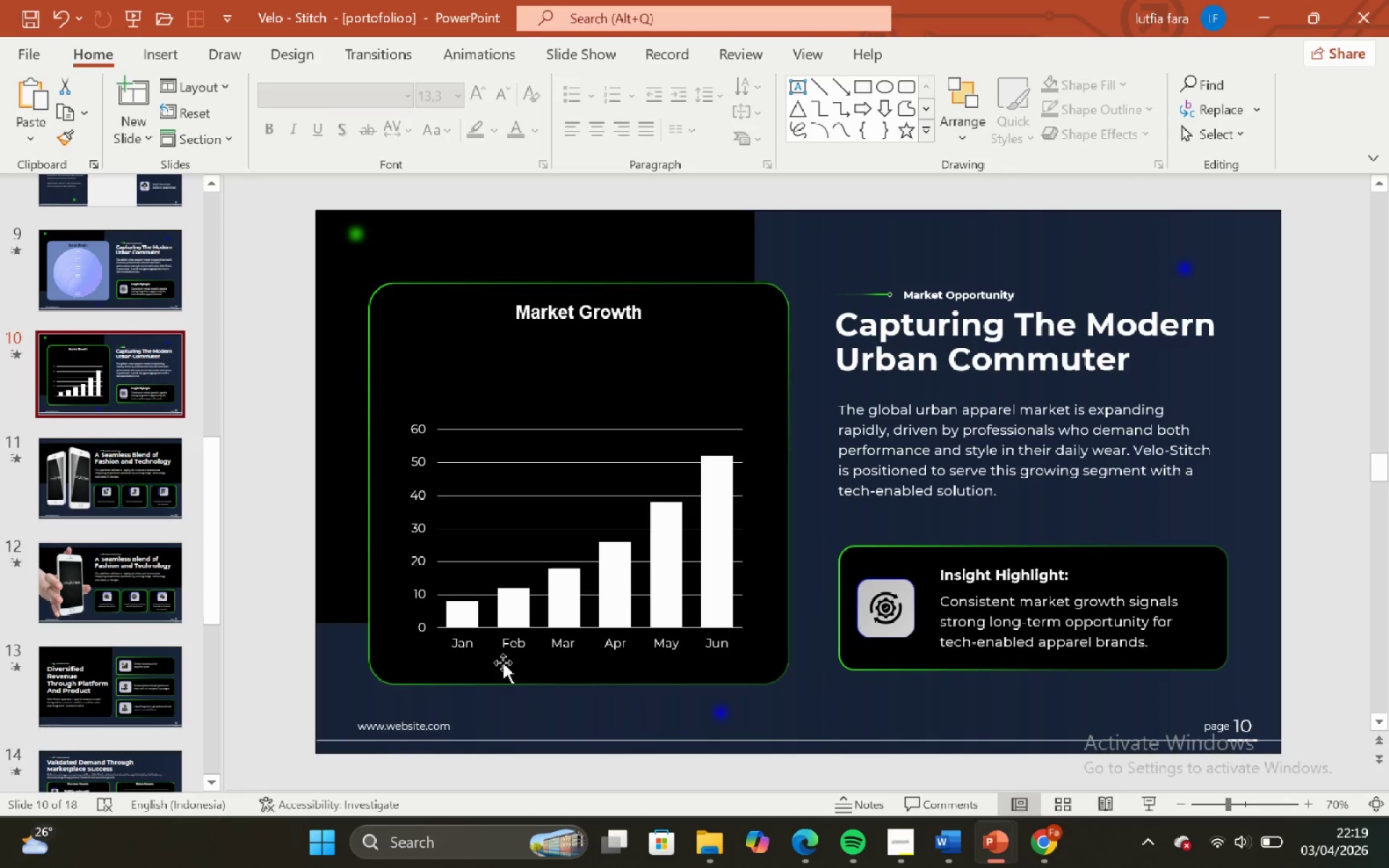 
left_click([466, 652])
 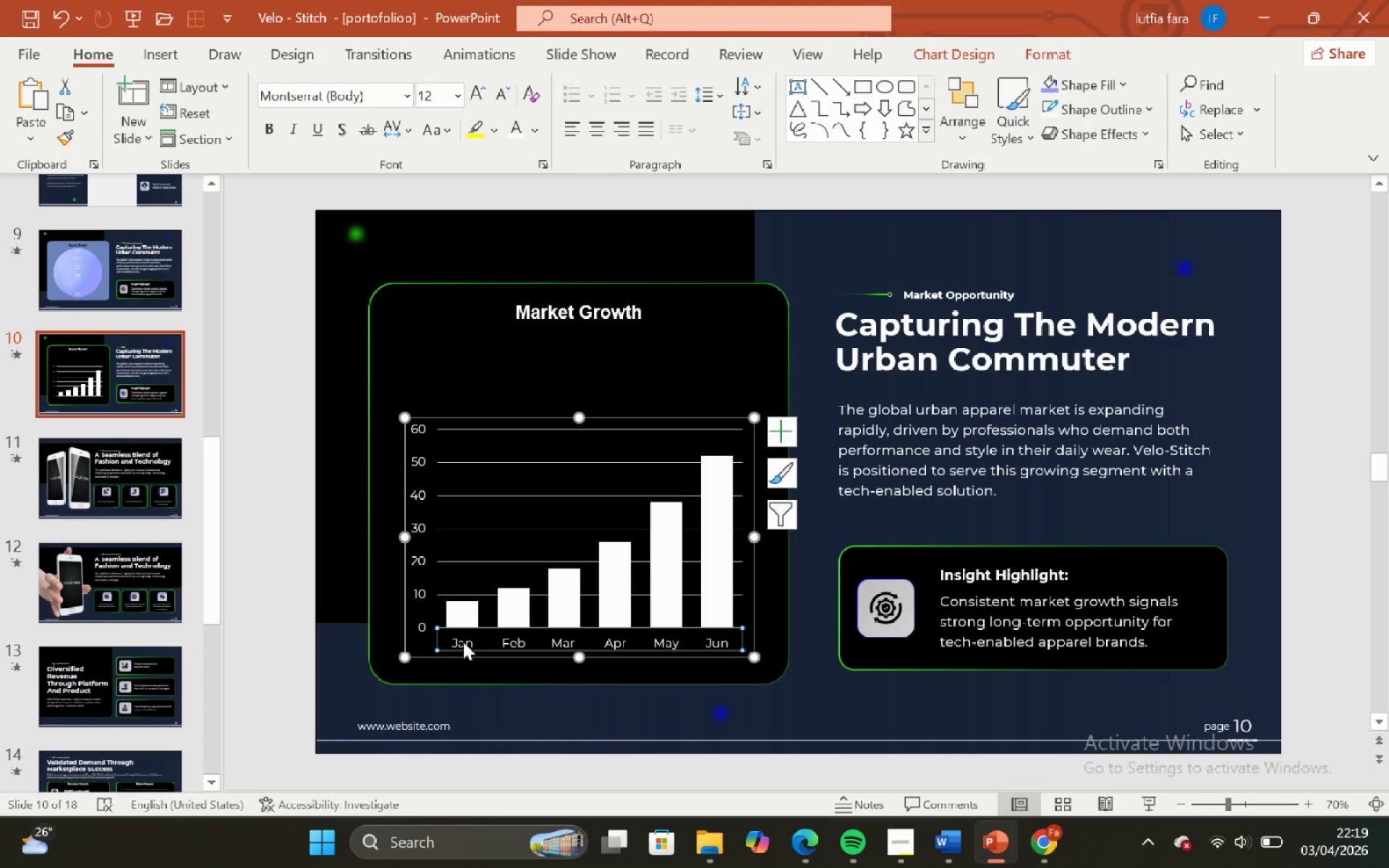 
double_click([463, 642])
 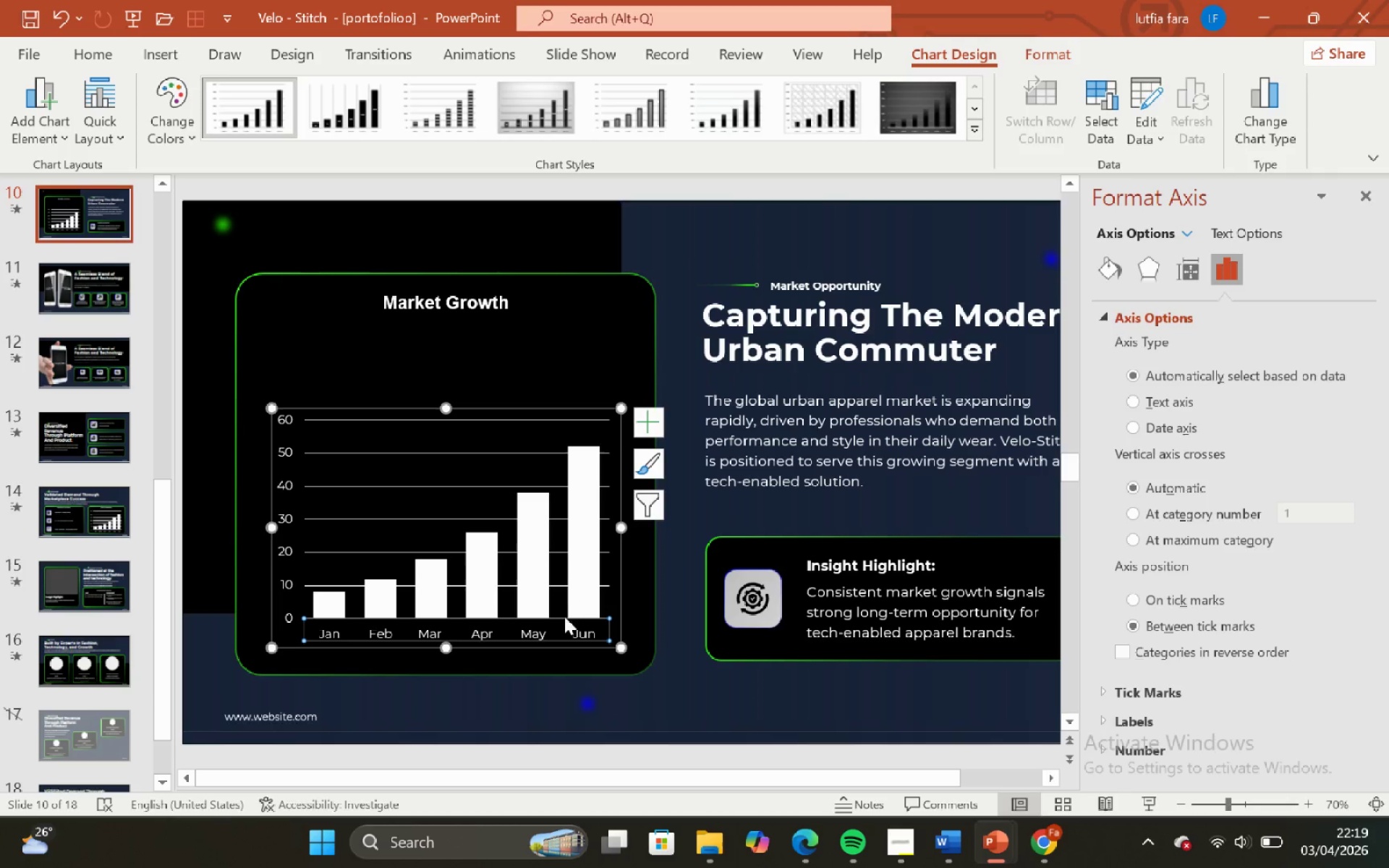 
wait(5.72)
 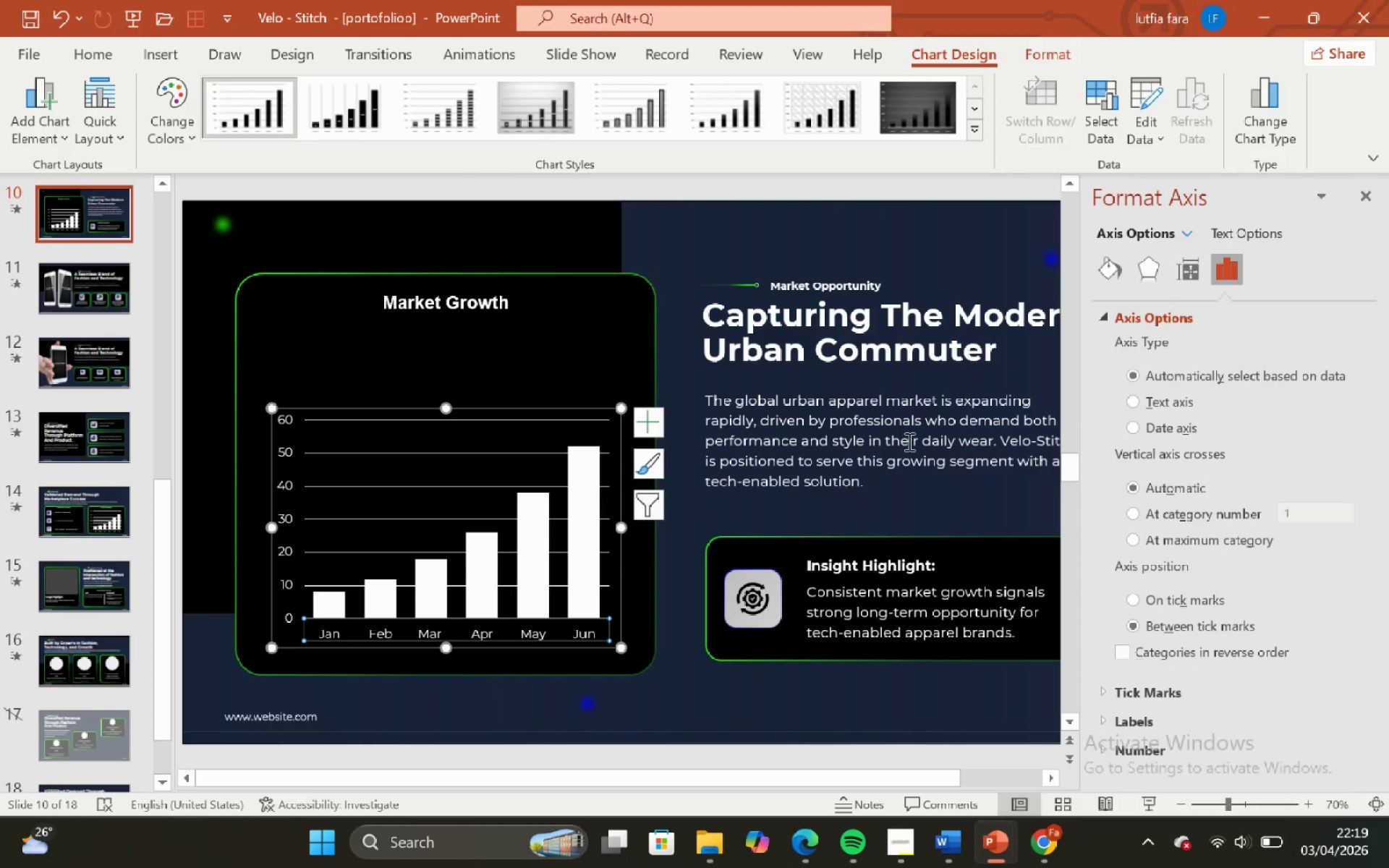 
left_click([1143, 130])
 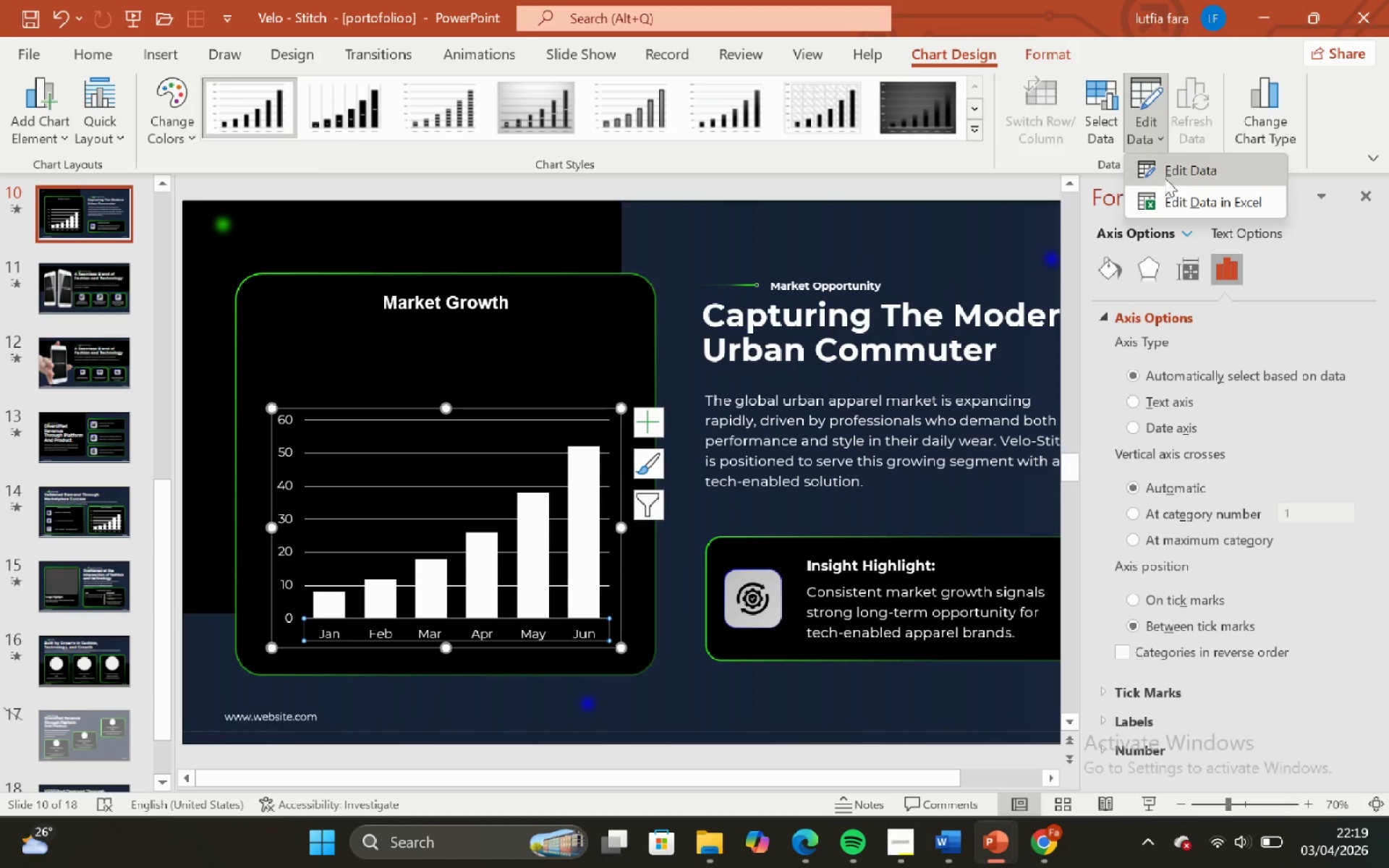 
left_click([1165, 178])
 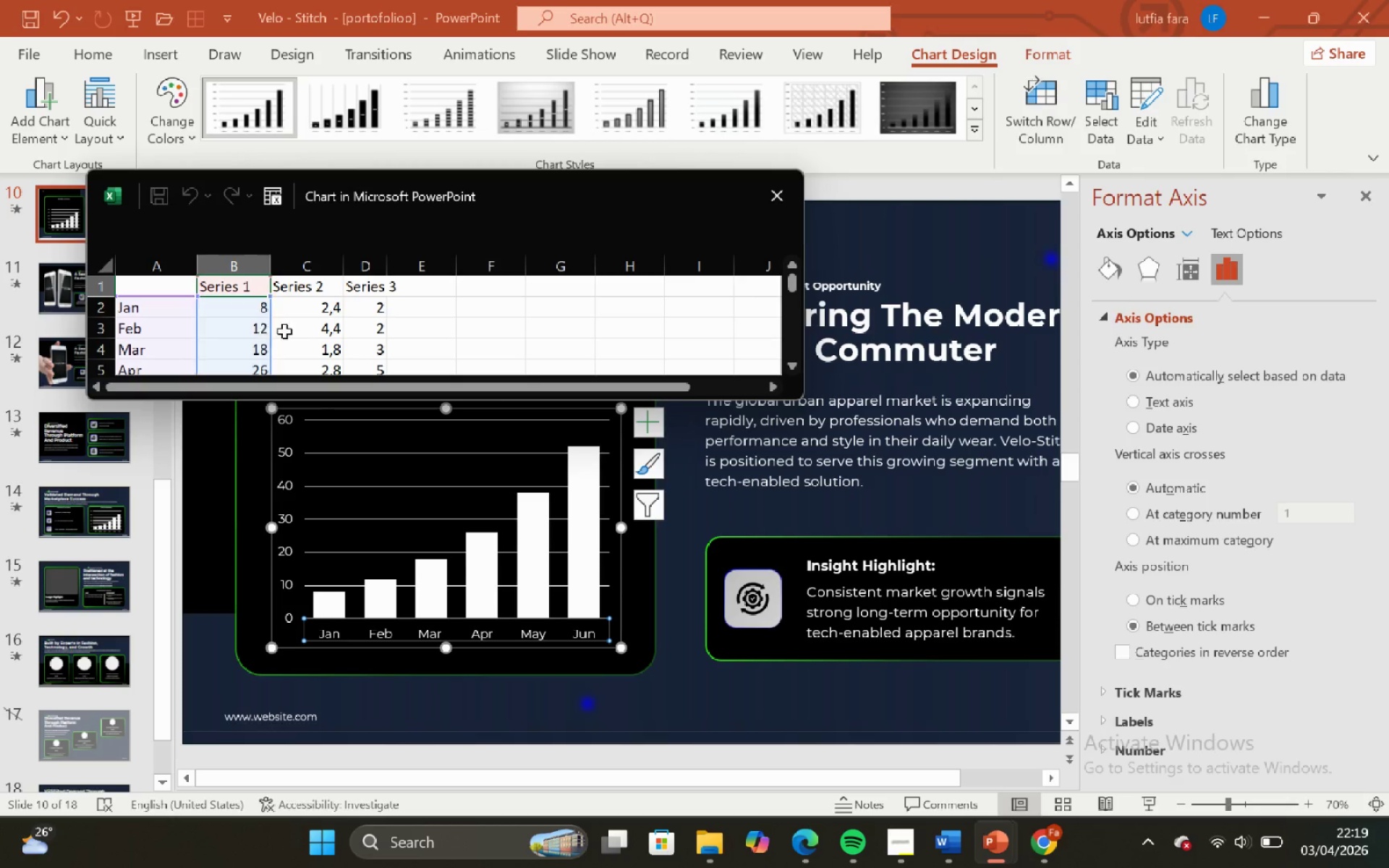 
wait(6.62)
 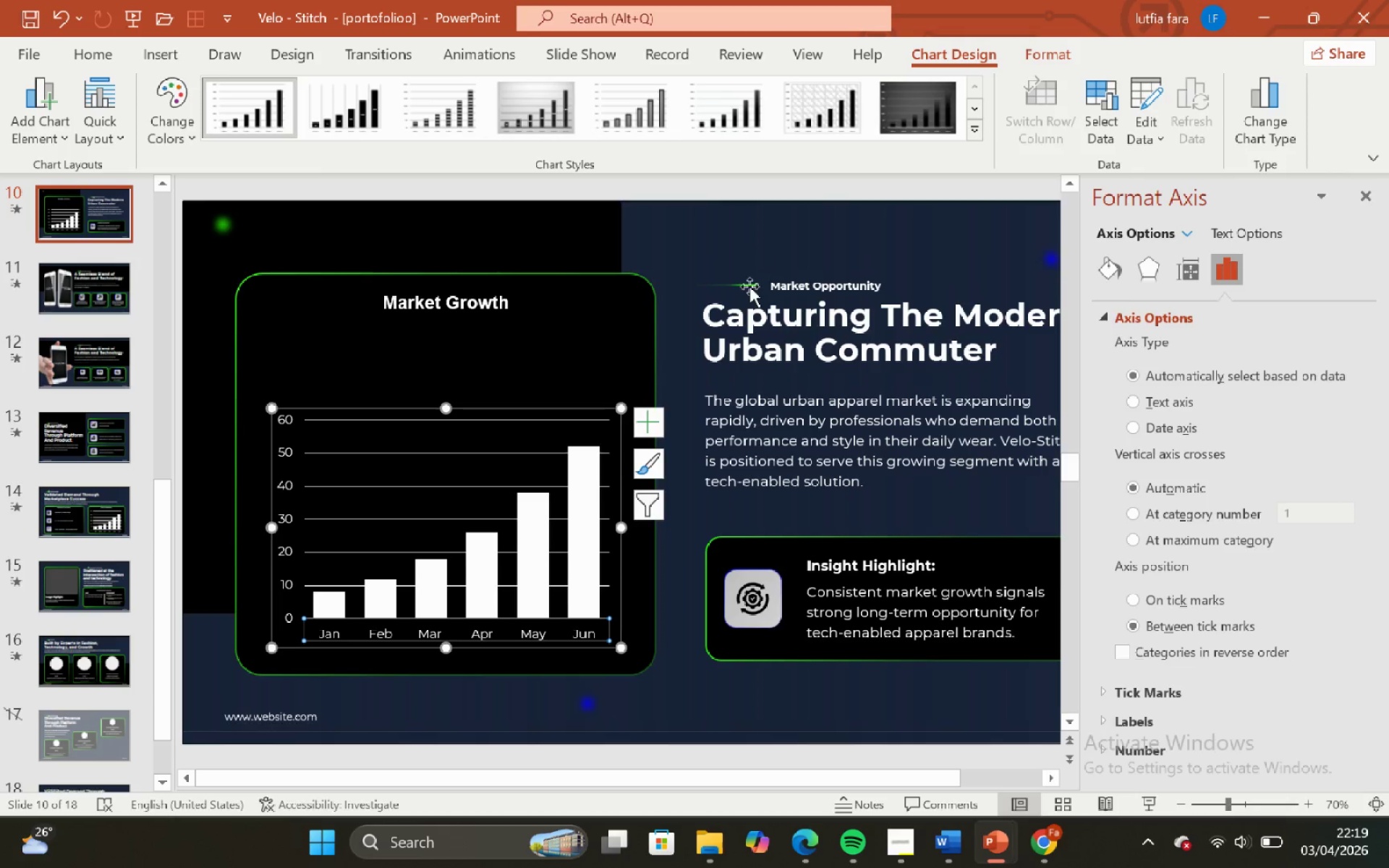 
double_click([153, 310])
 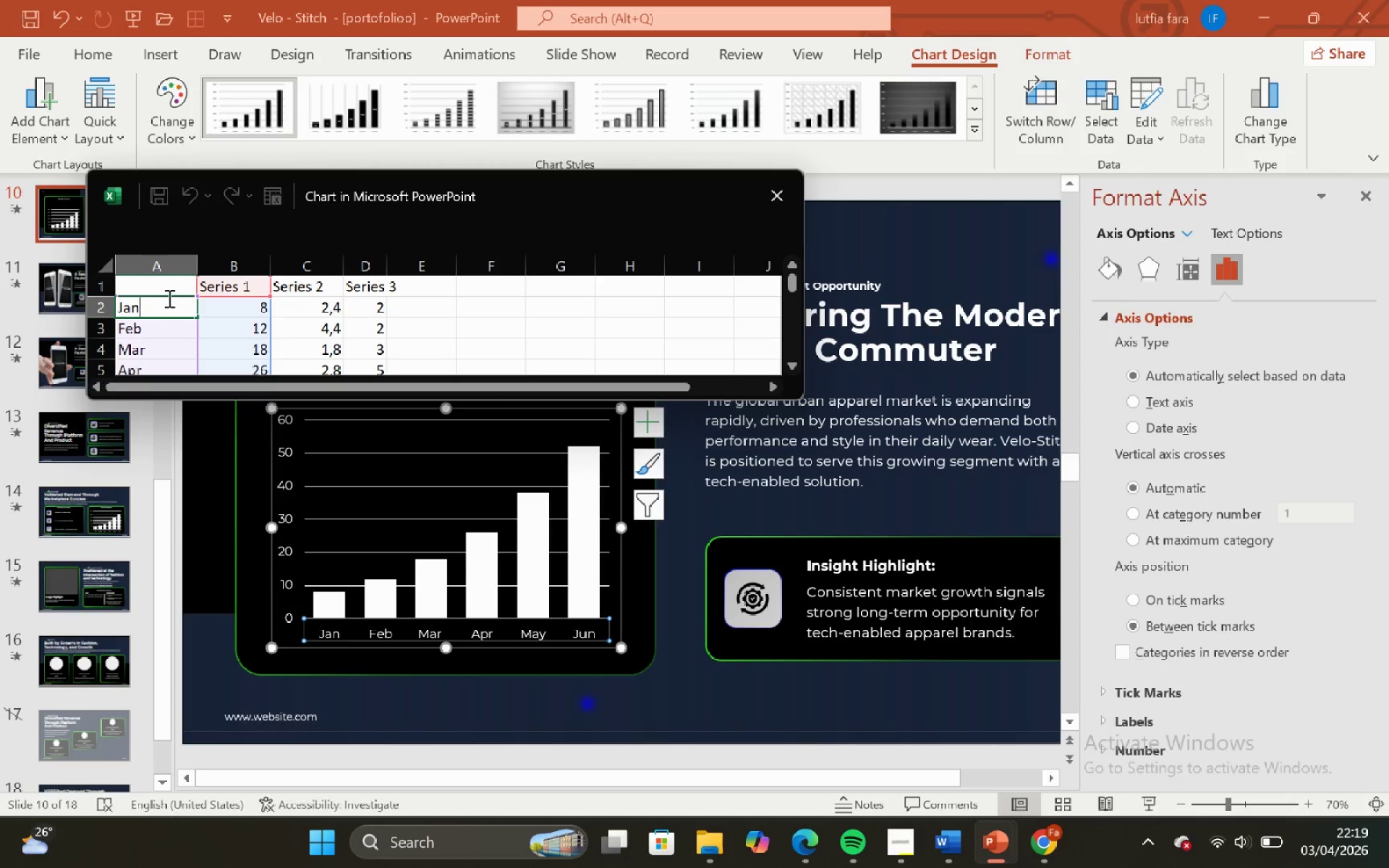 
key(Backspace)
key(Backspace)
key(Backspace)
type(2022)
 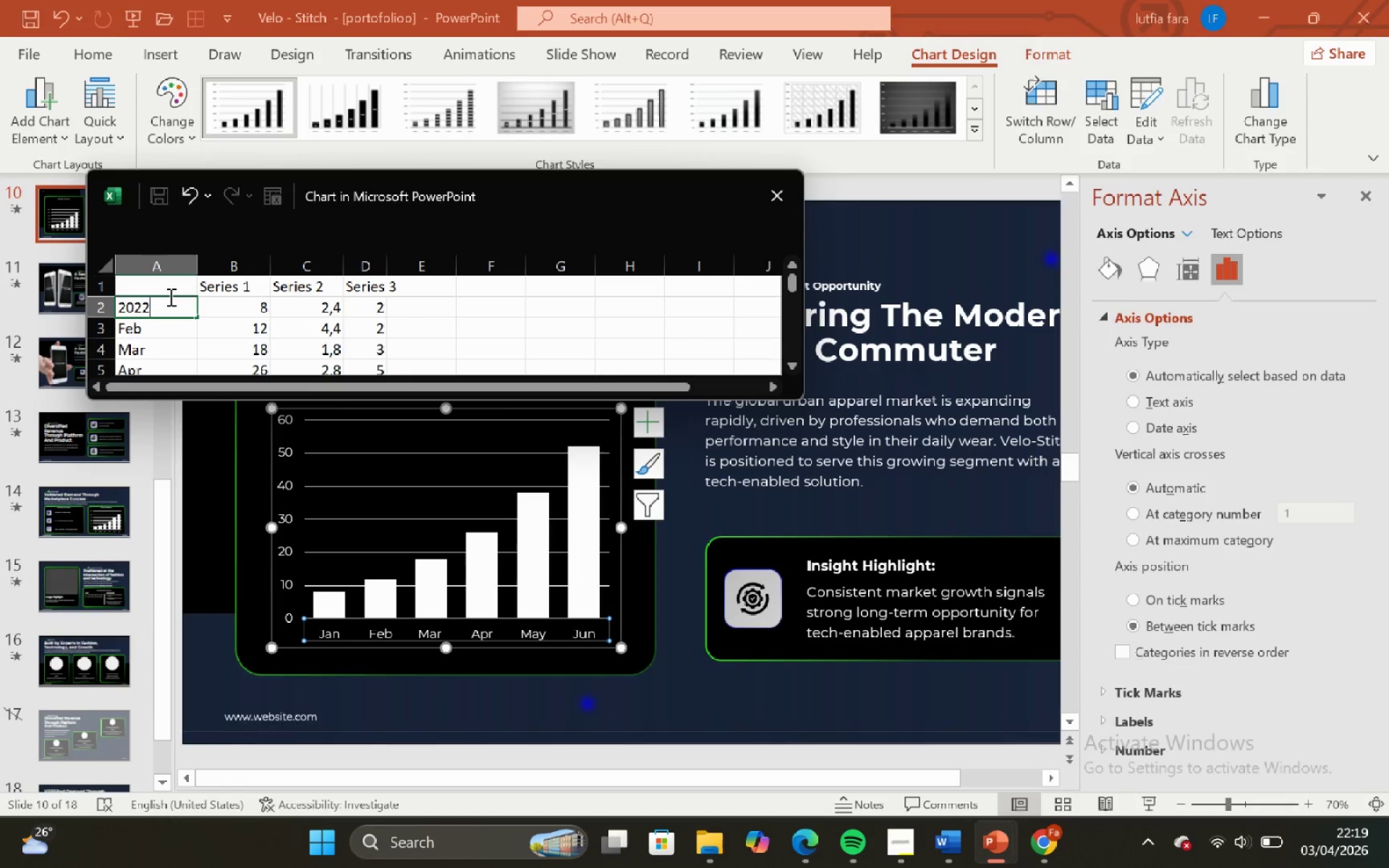 
key(Enter)
 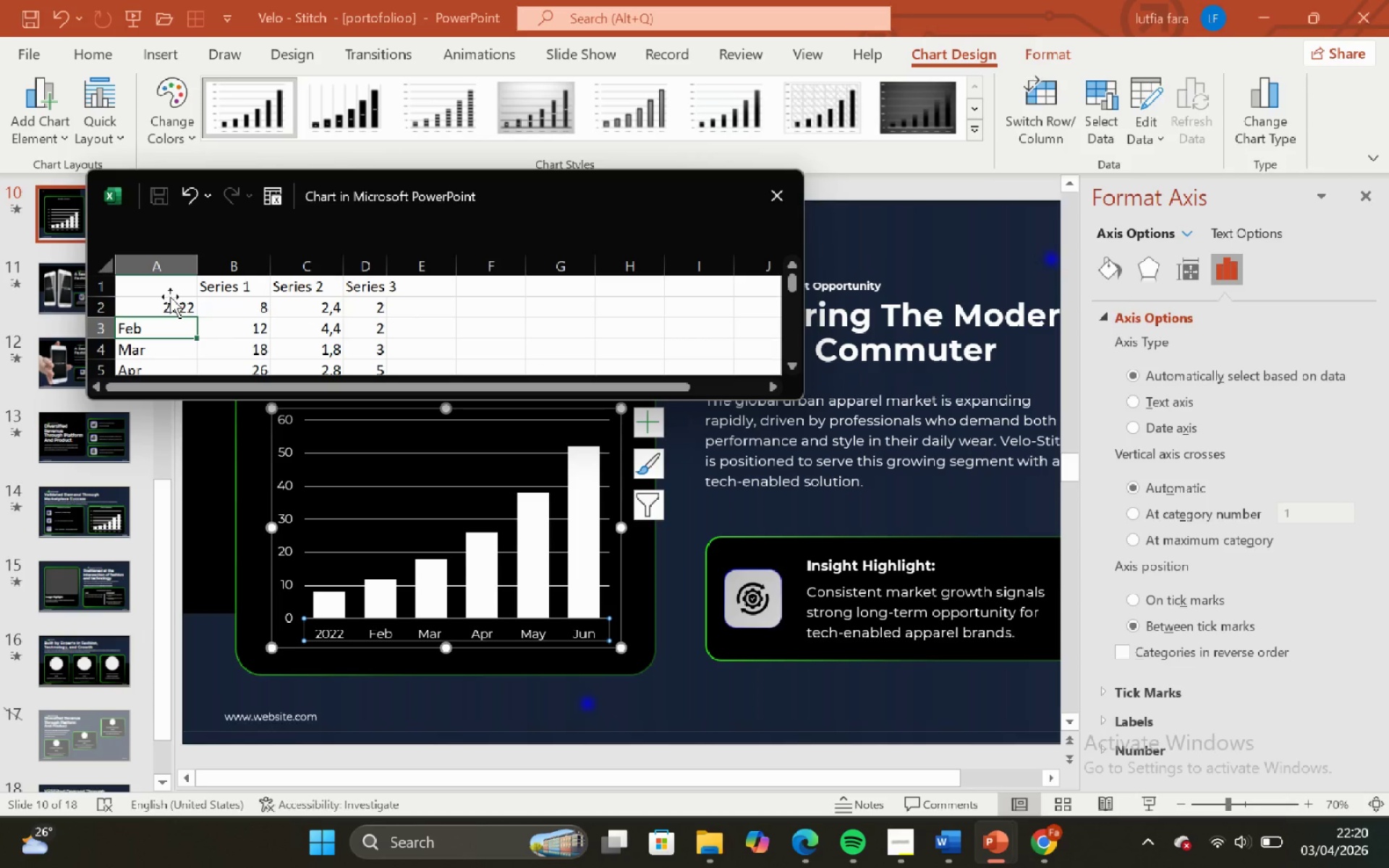 
key(Backspace)
type(2023)
 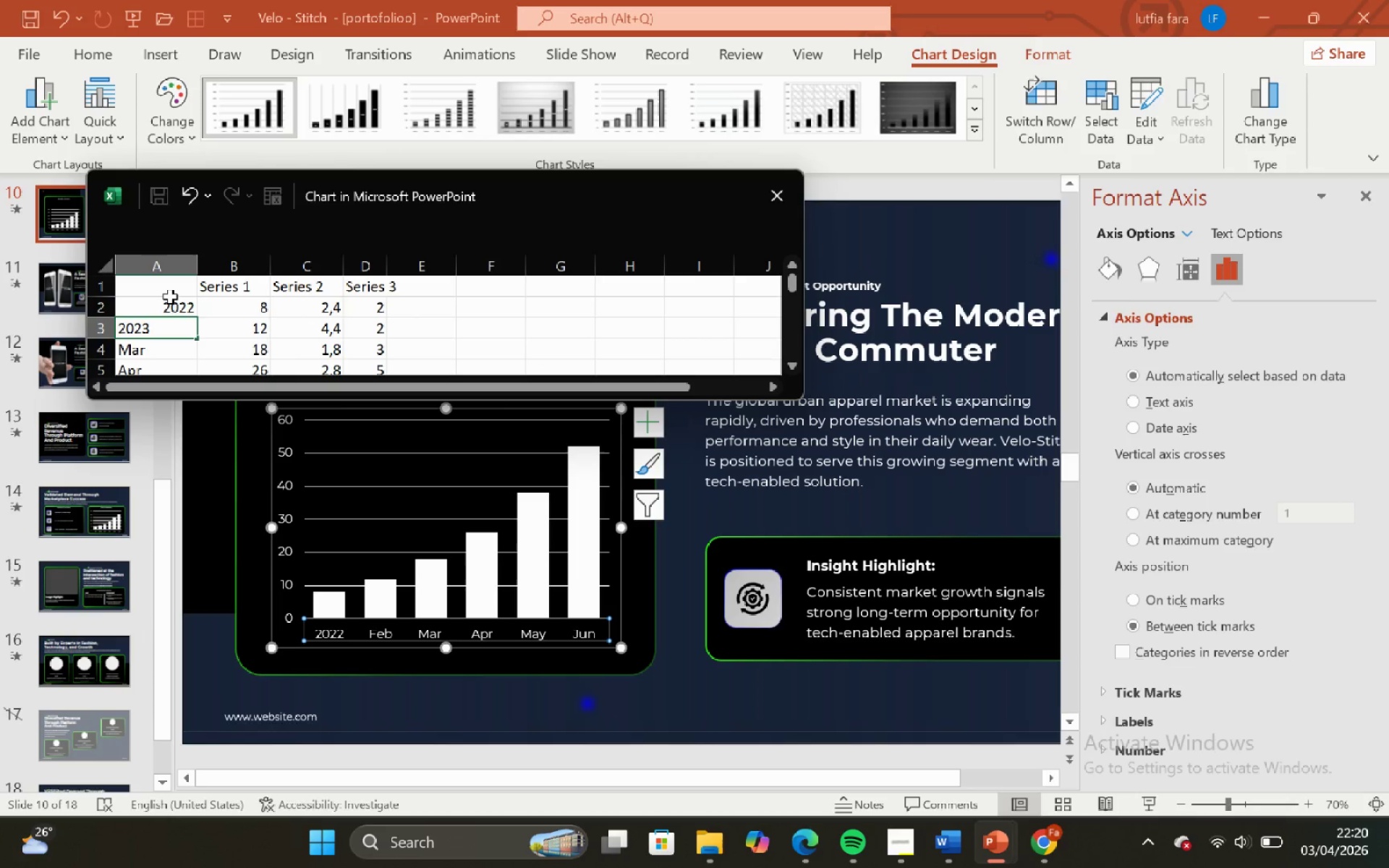 
key(Enter)
 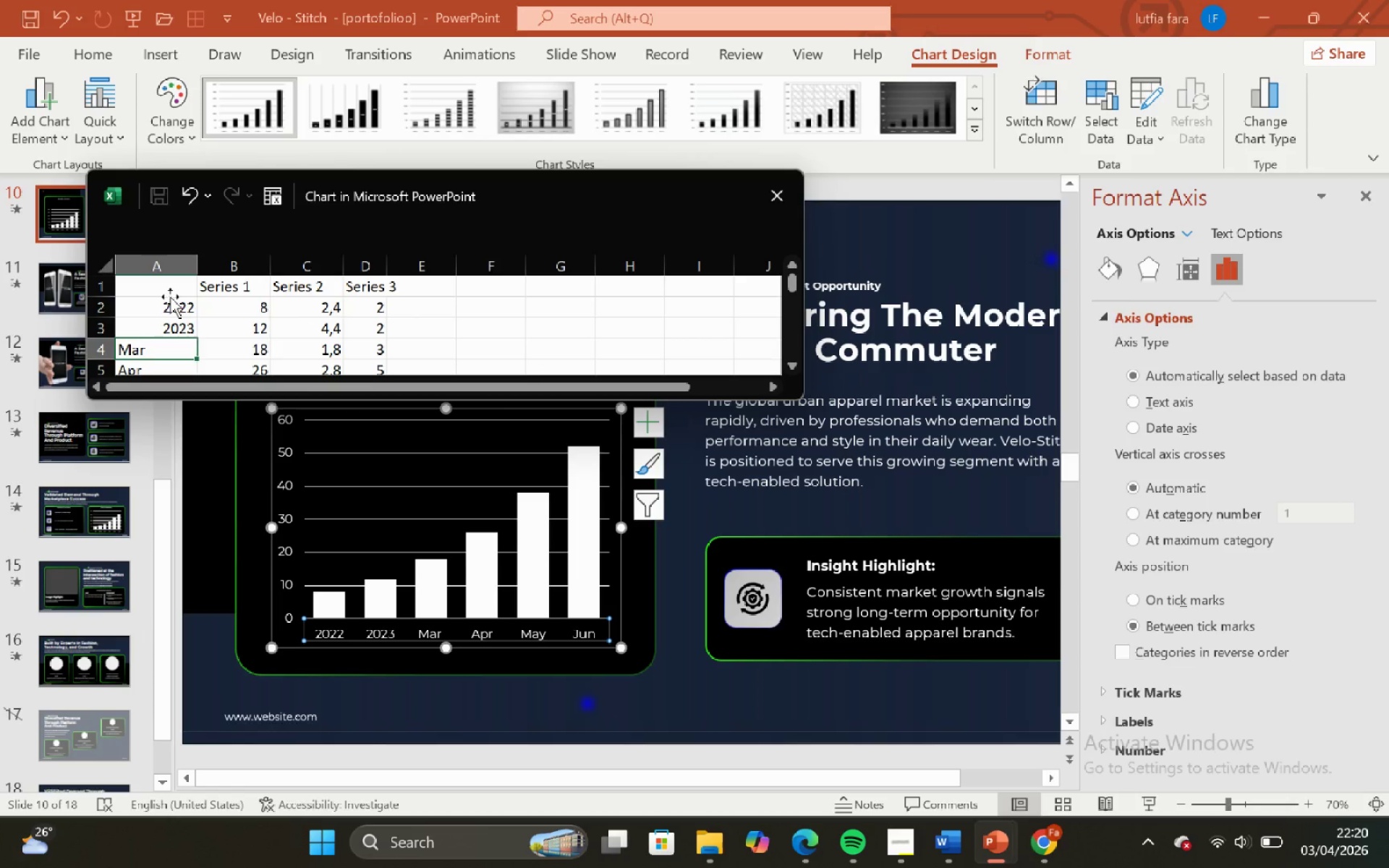 
key(Backspace)
type(2024)
 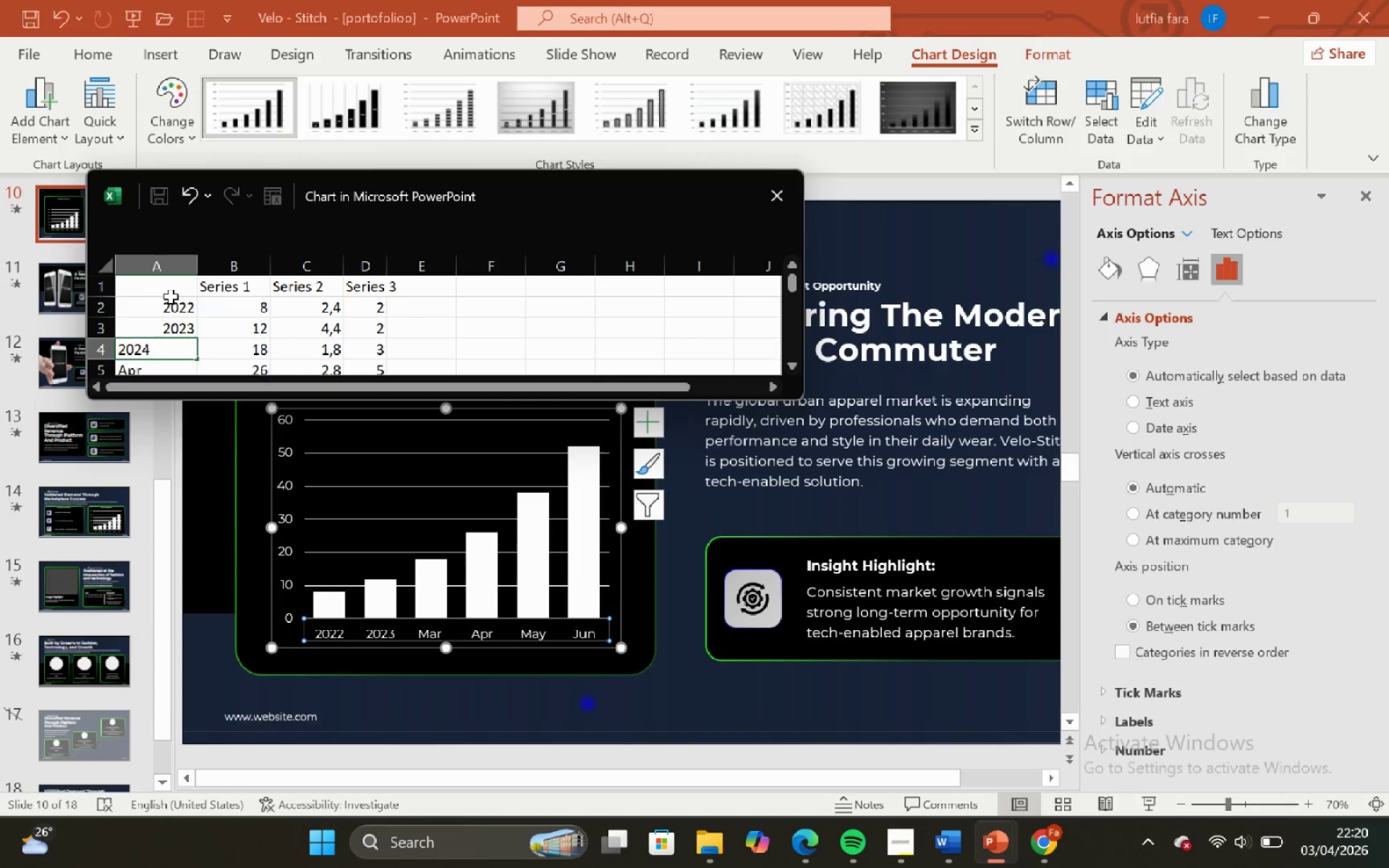 
key(Enter)
 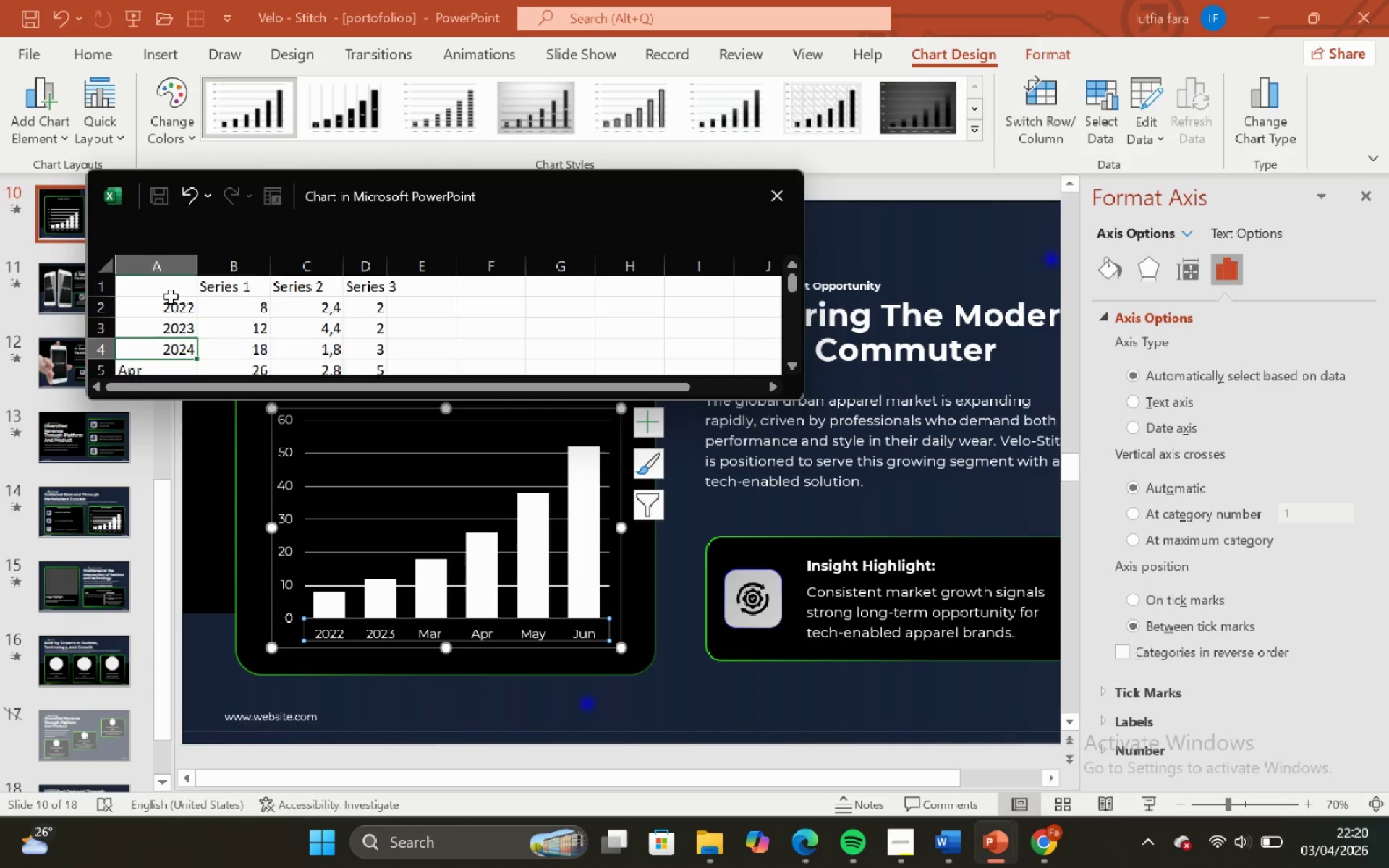 
key(Enter)
 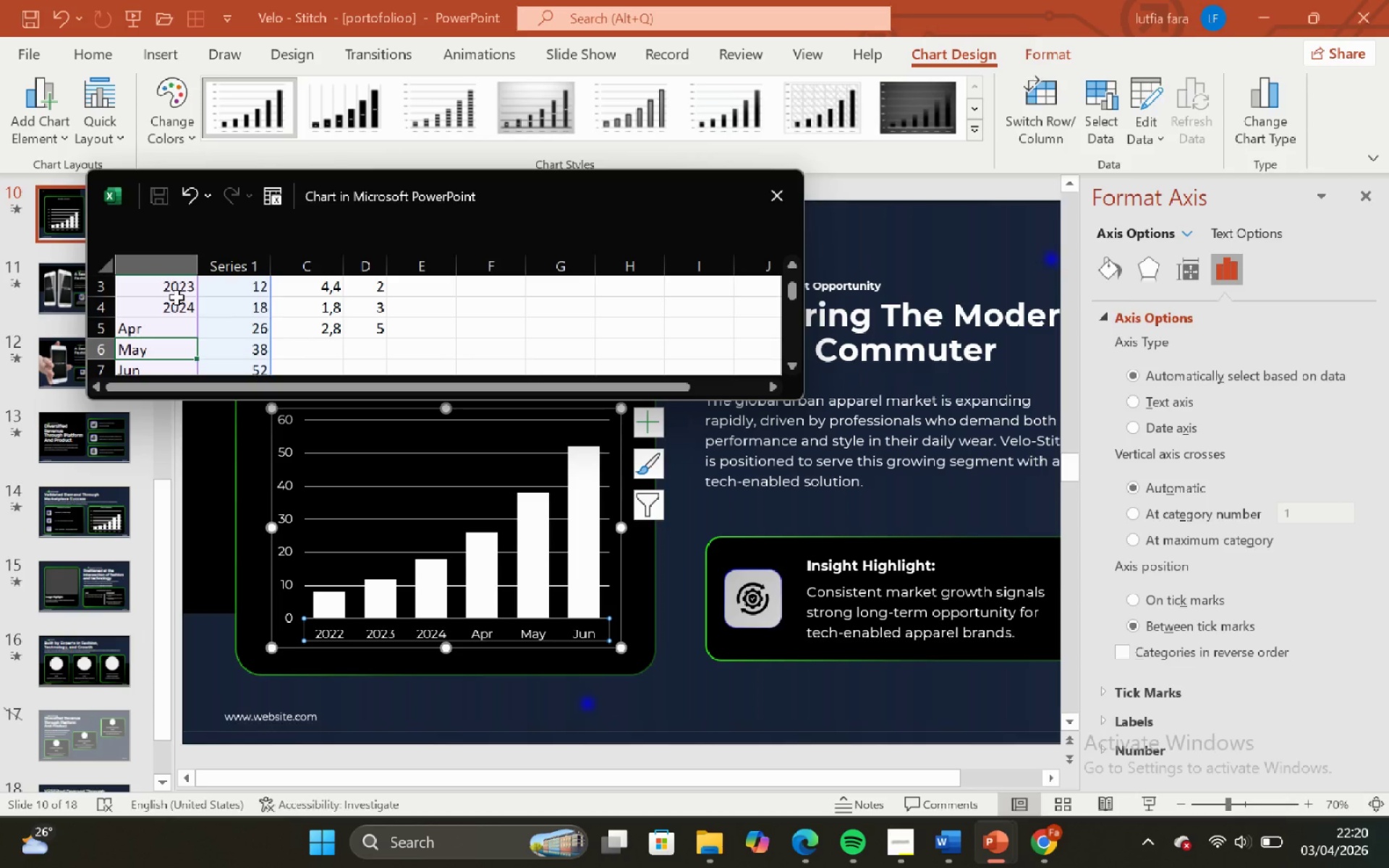 
key(ArrowUp)
 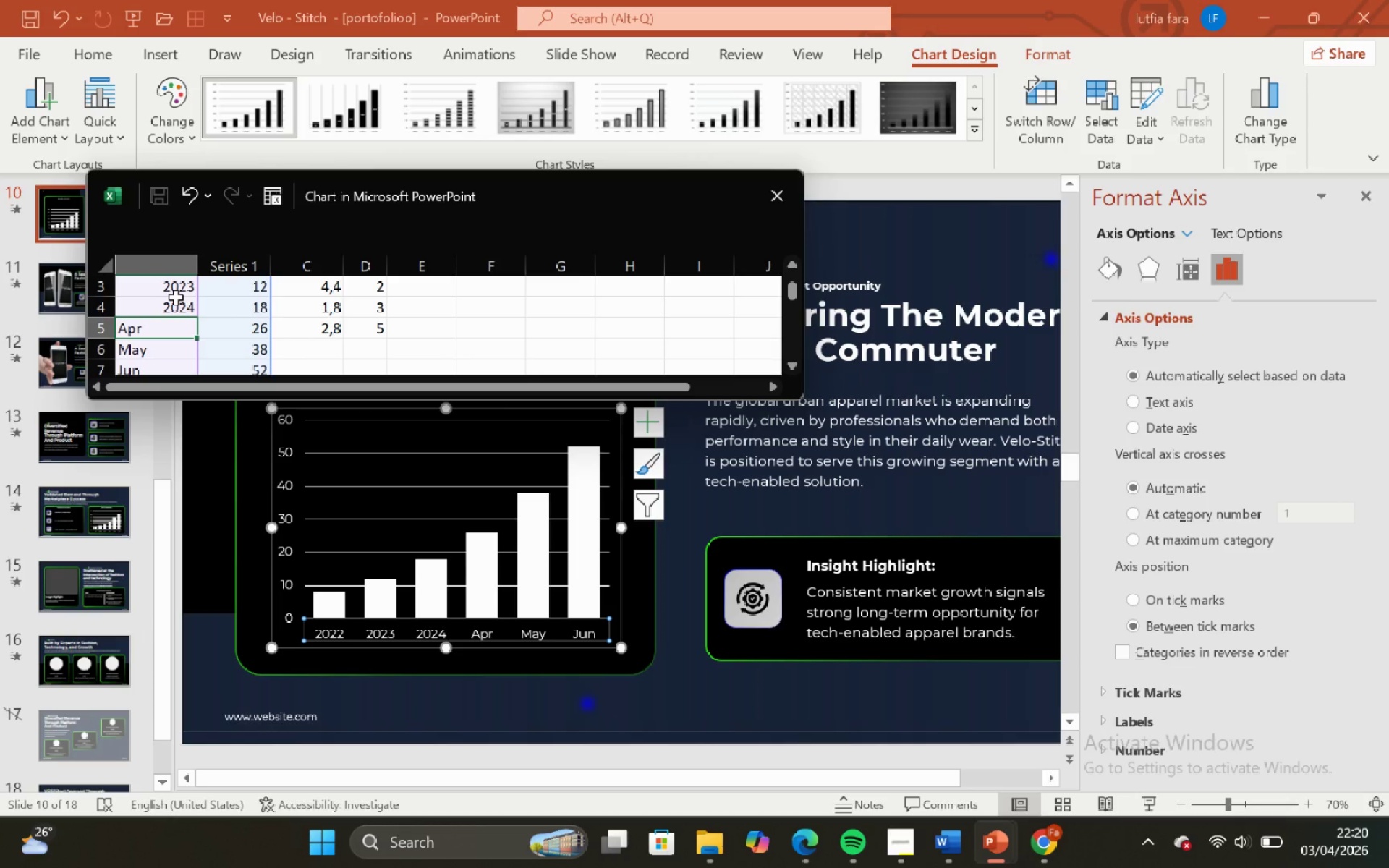 
key(Backspace)
type(2025)
 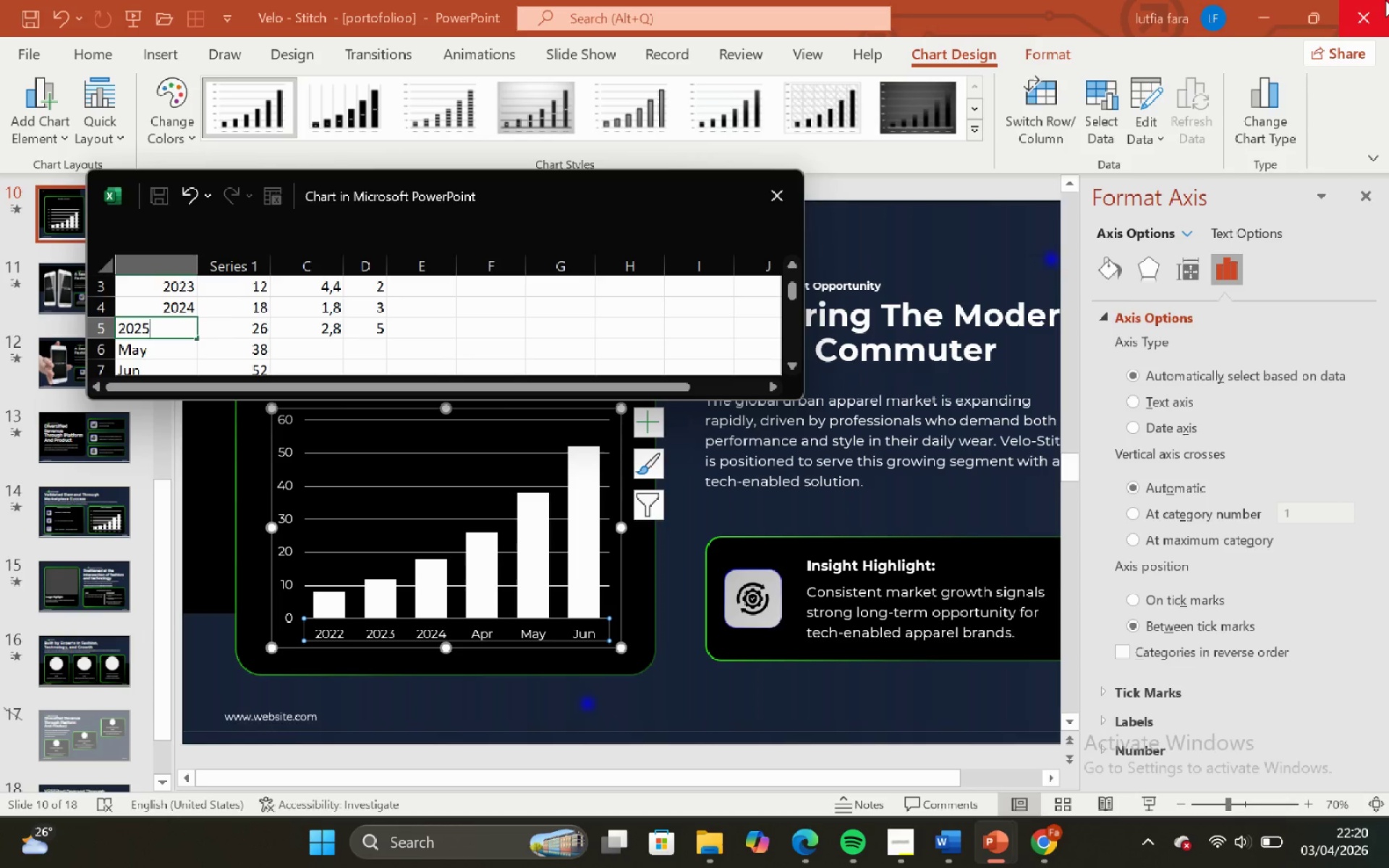 
key(Enter)
 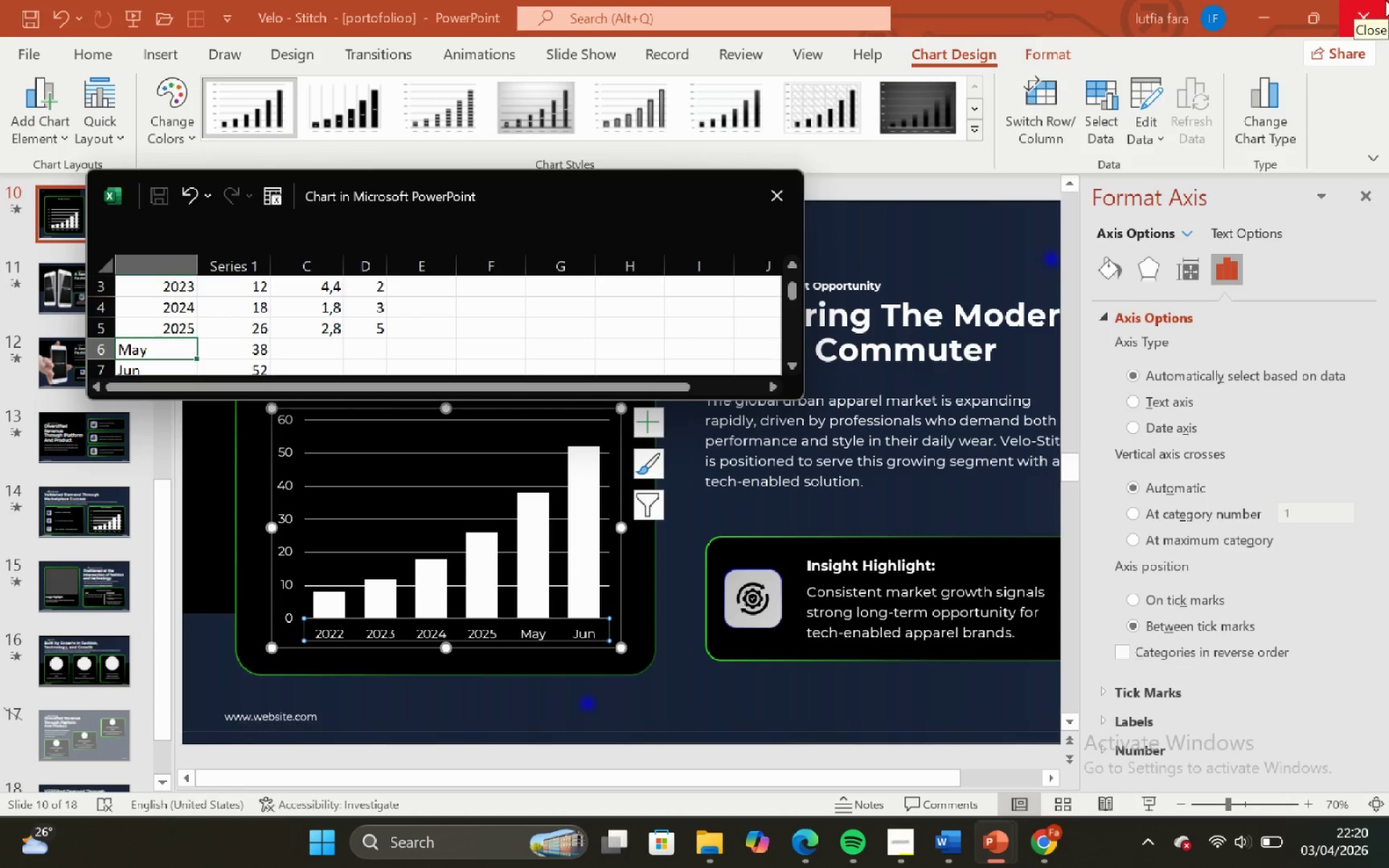 
type(2026)
 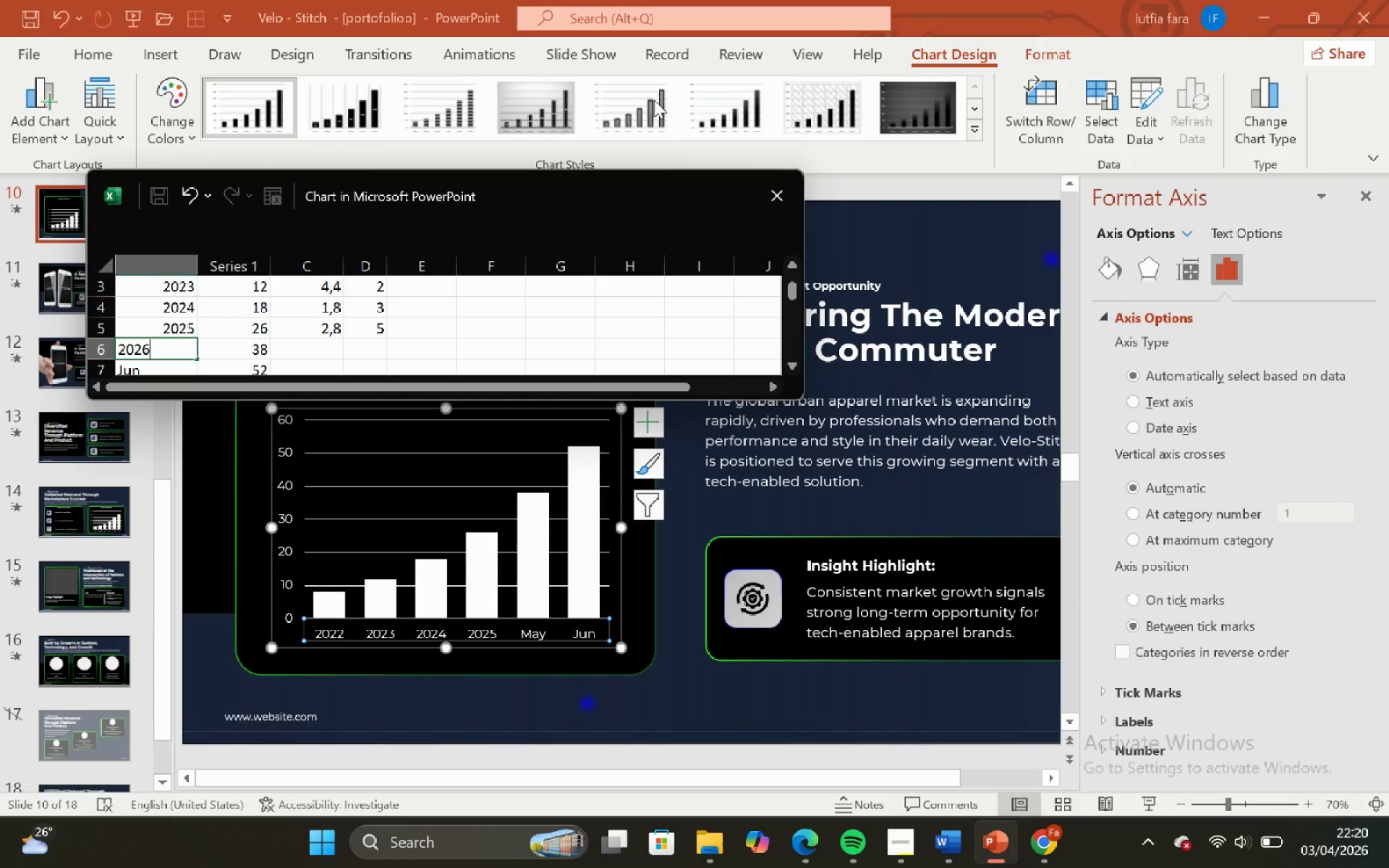 
left_click([783, 186])
 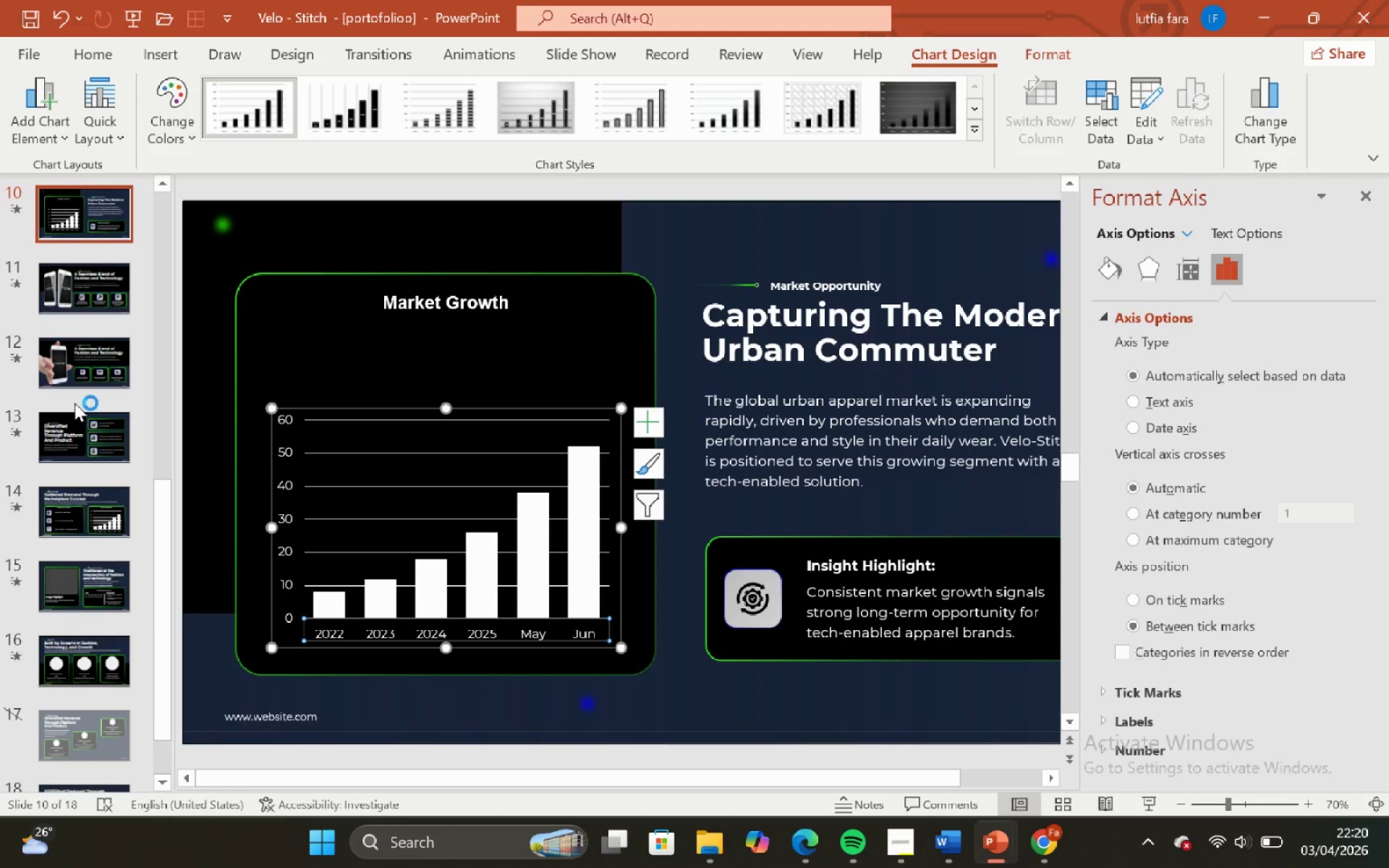 
scroll: coordinate [85, 496], scroll_direction: up, amount: 5.0
 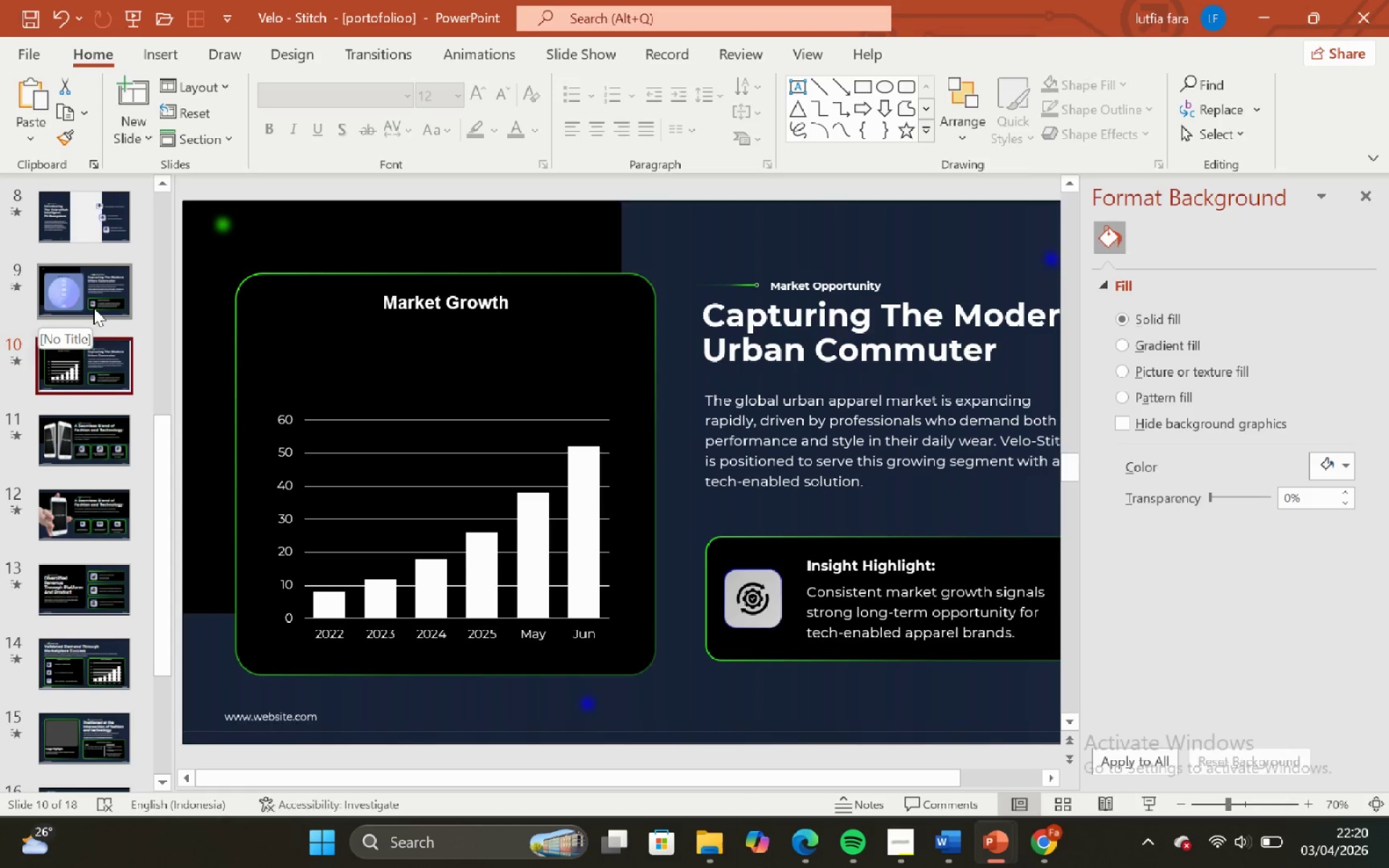 
left_click([93, 307])
 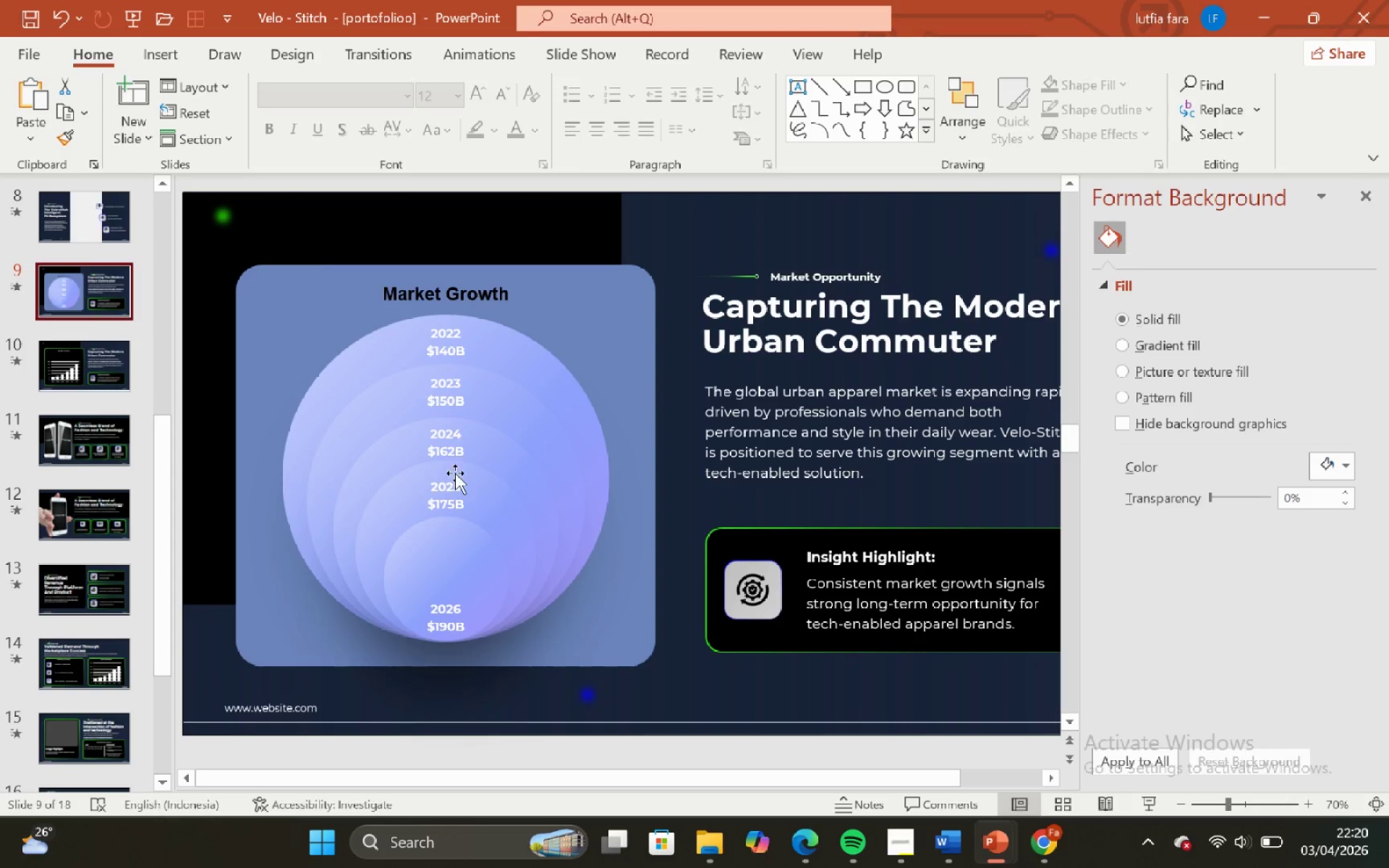 
left_click([46, 365])
 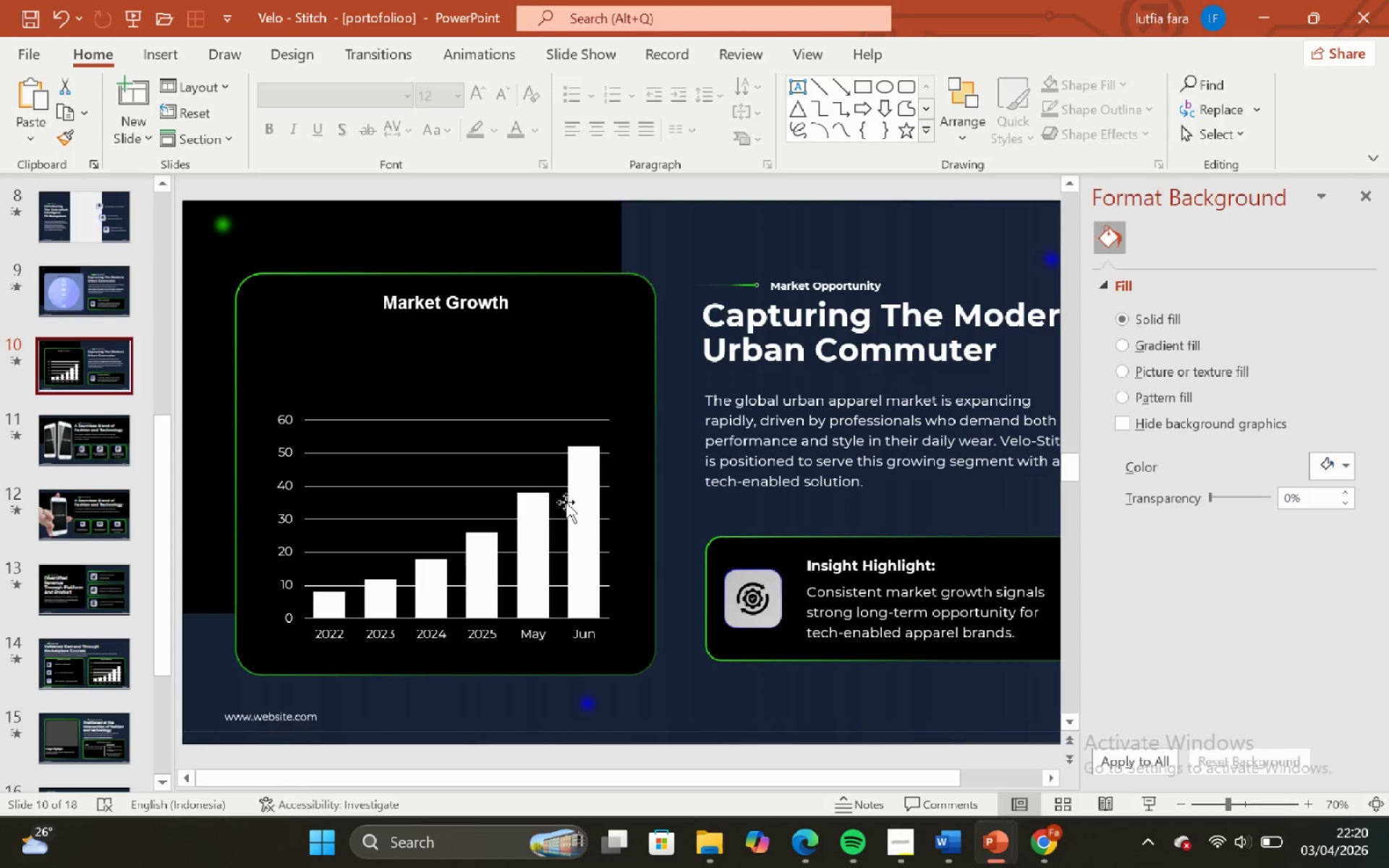 
left_click([566, 502])
 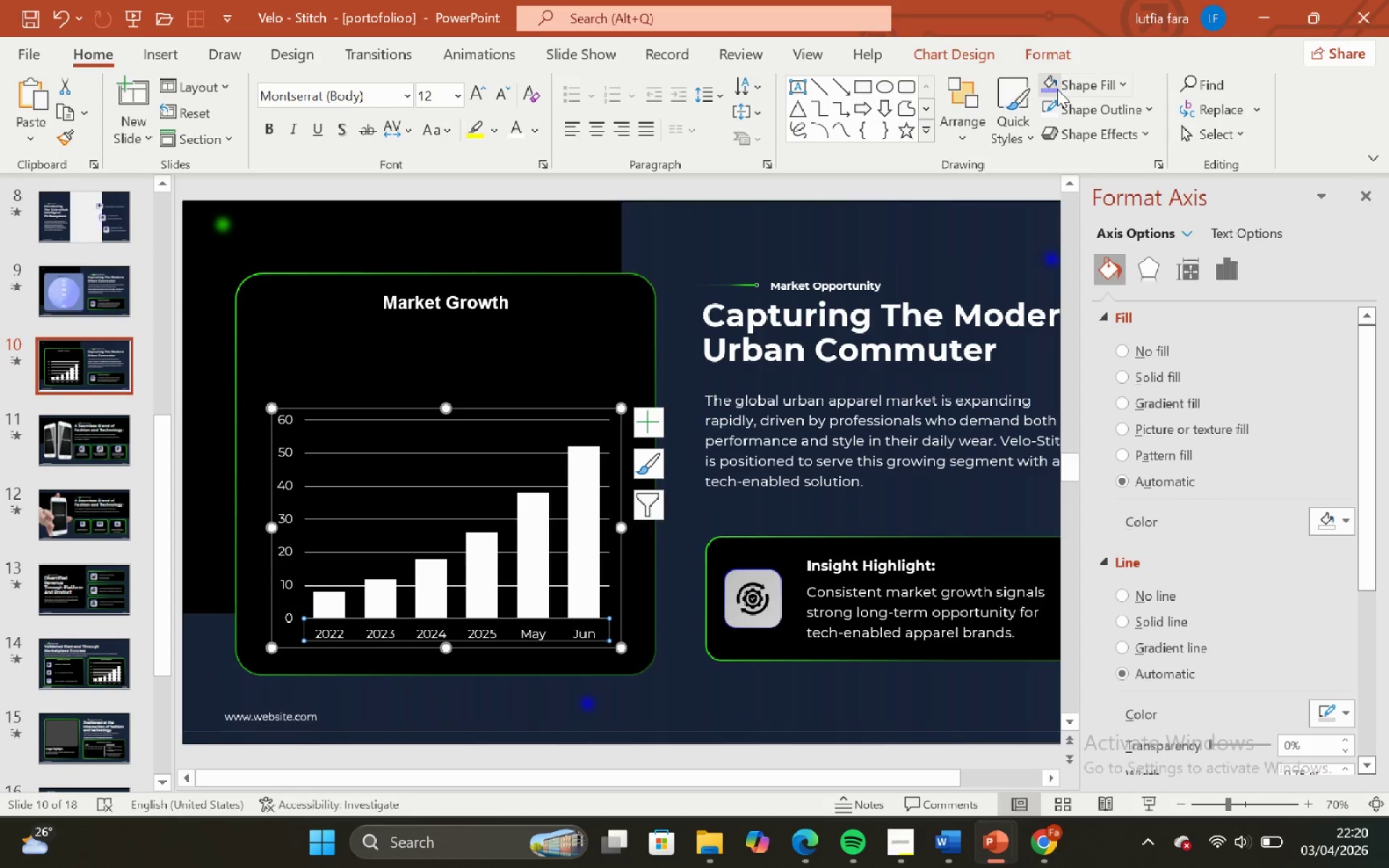 
left_click([996, 58])
 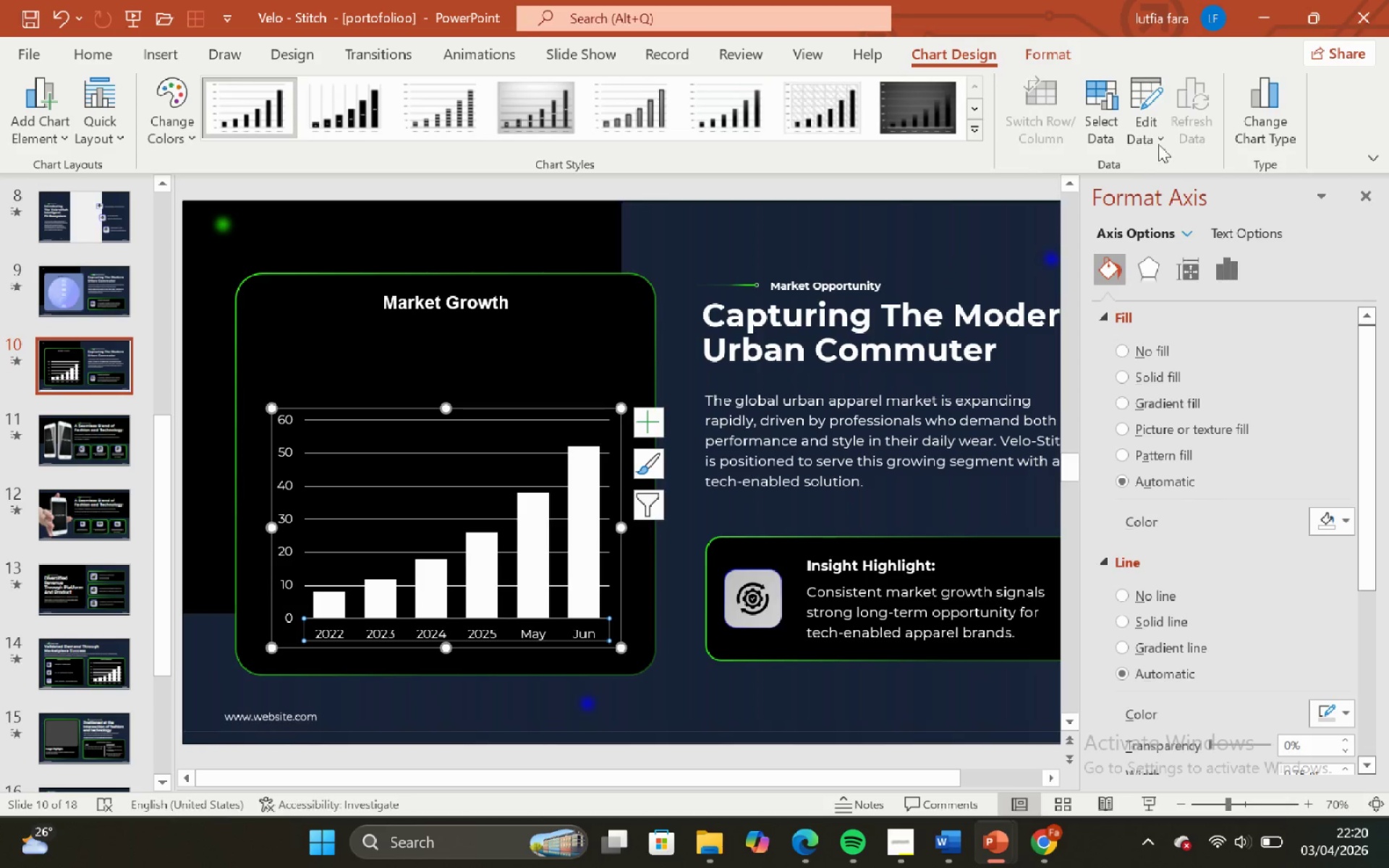 
left_click([1156, 142])
 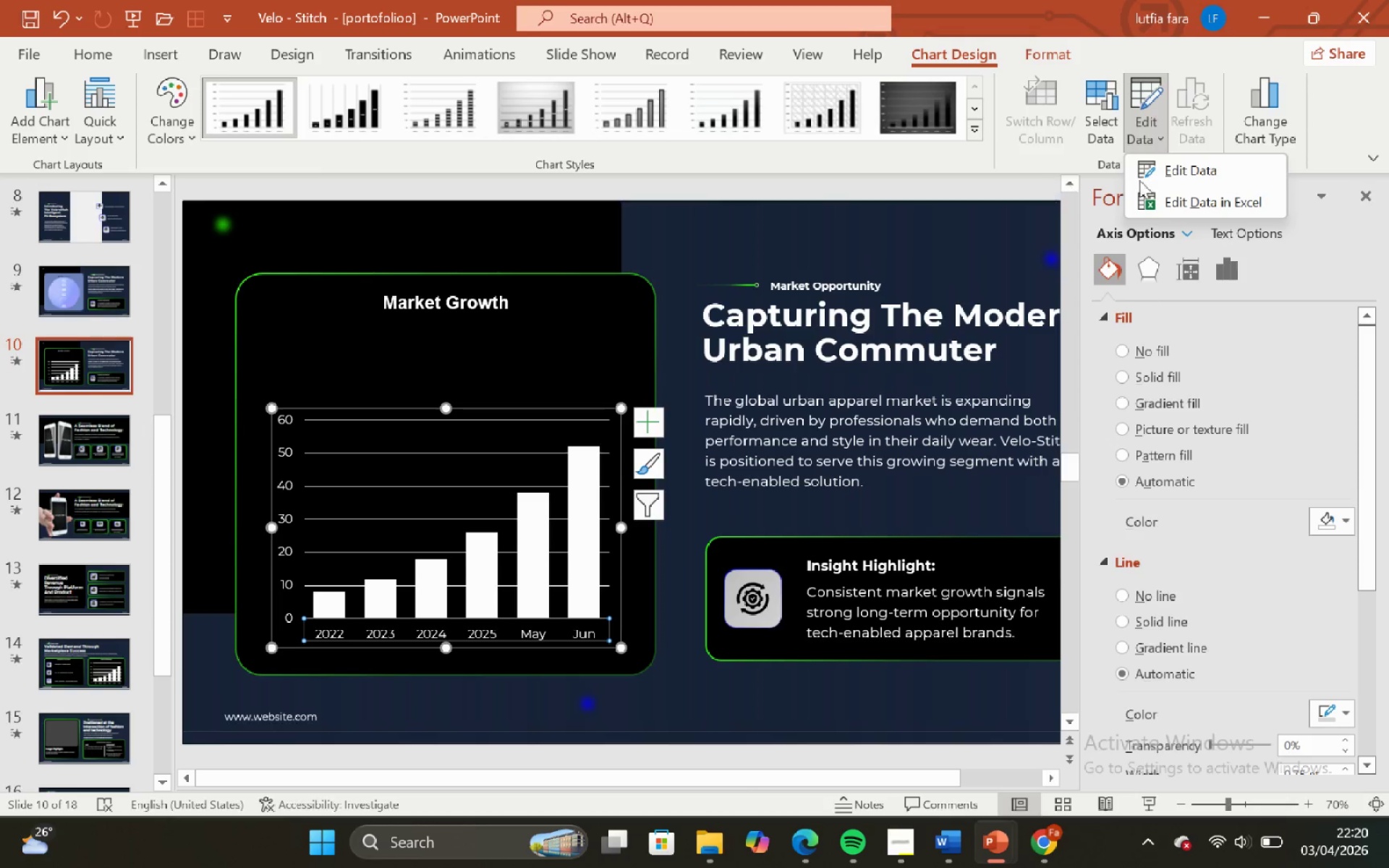 
left_click([1190, 174])
 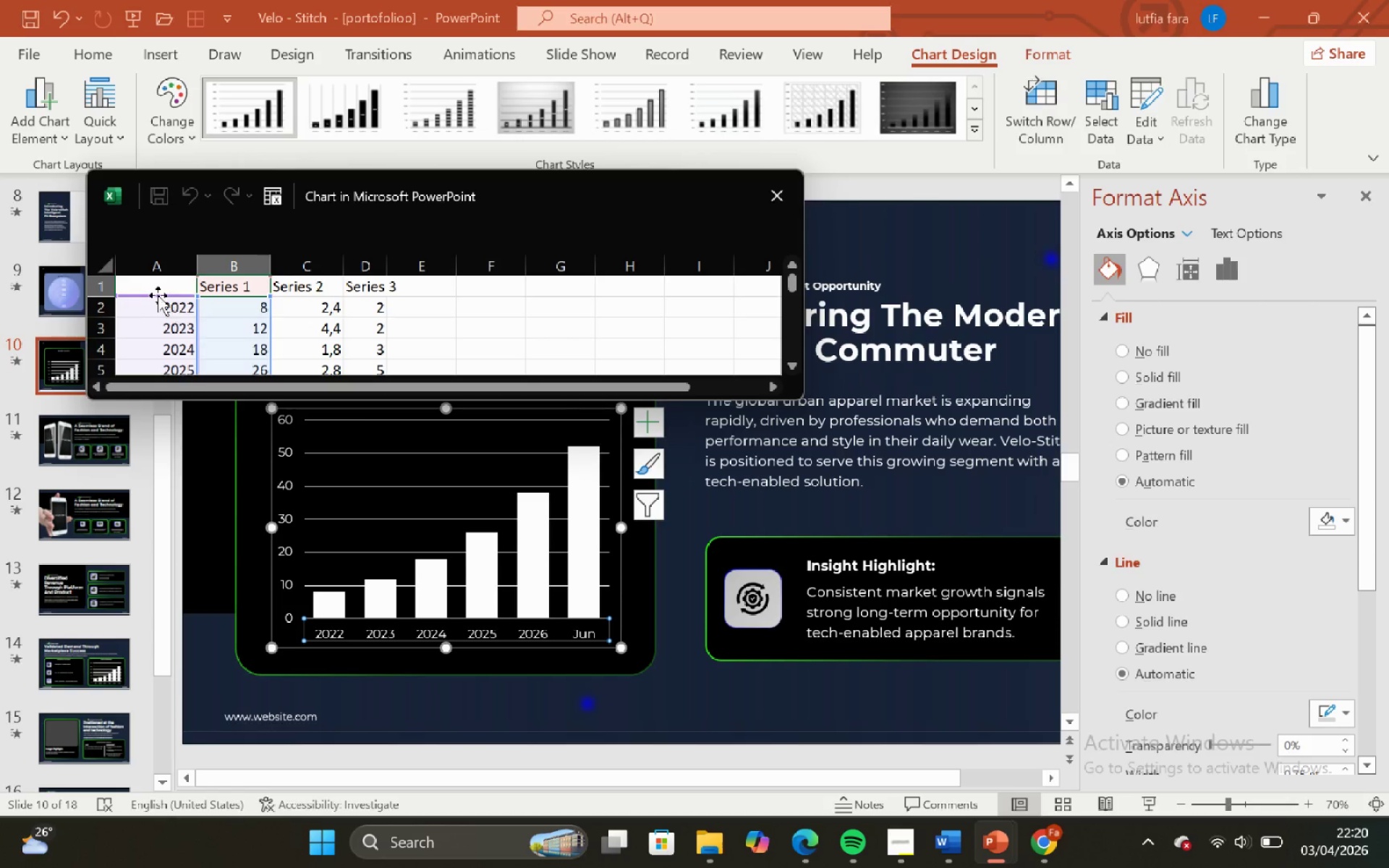 
double_click([186, 308])
 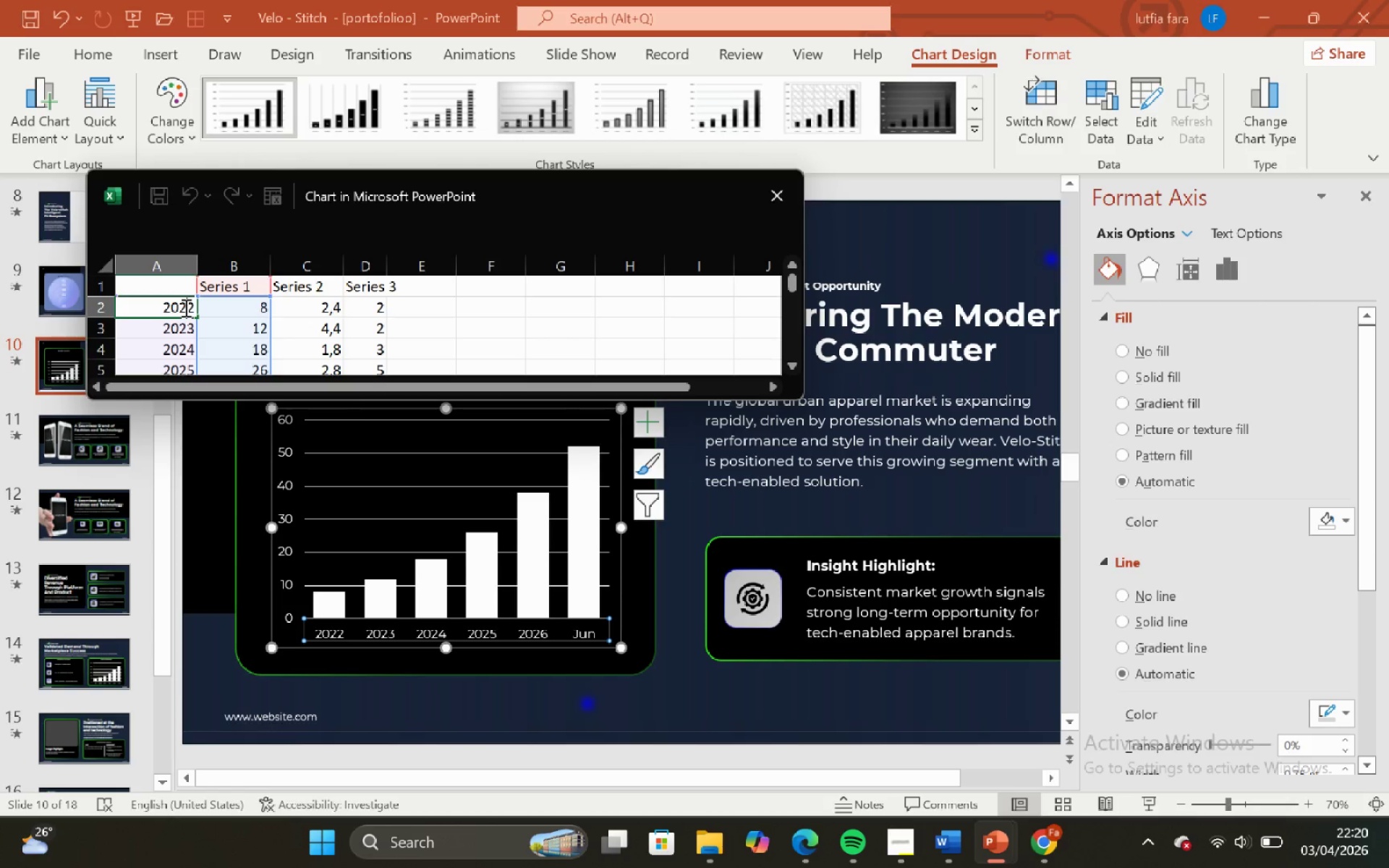 
key(ArrowRight)
 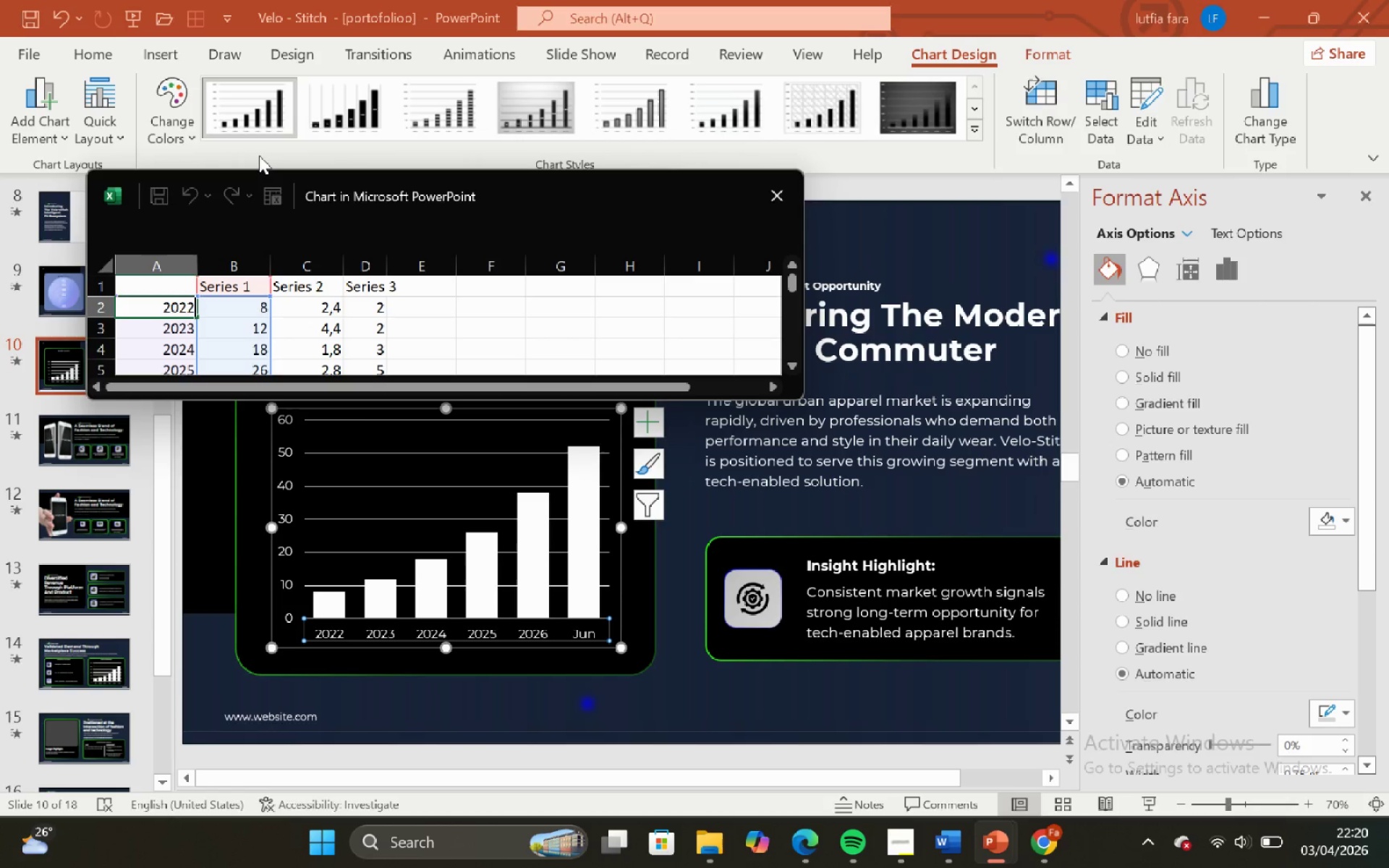 
key(Backspace)
 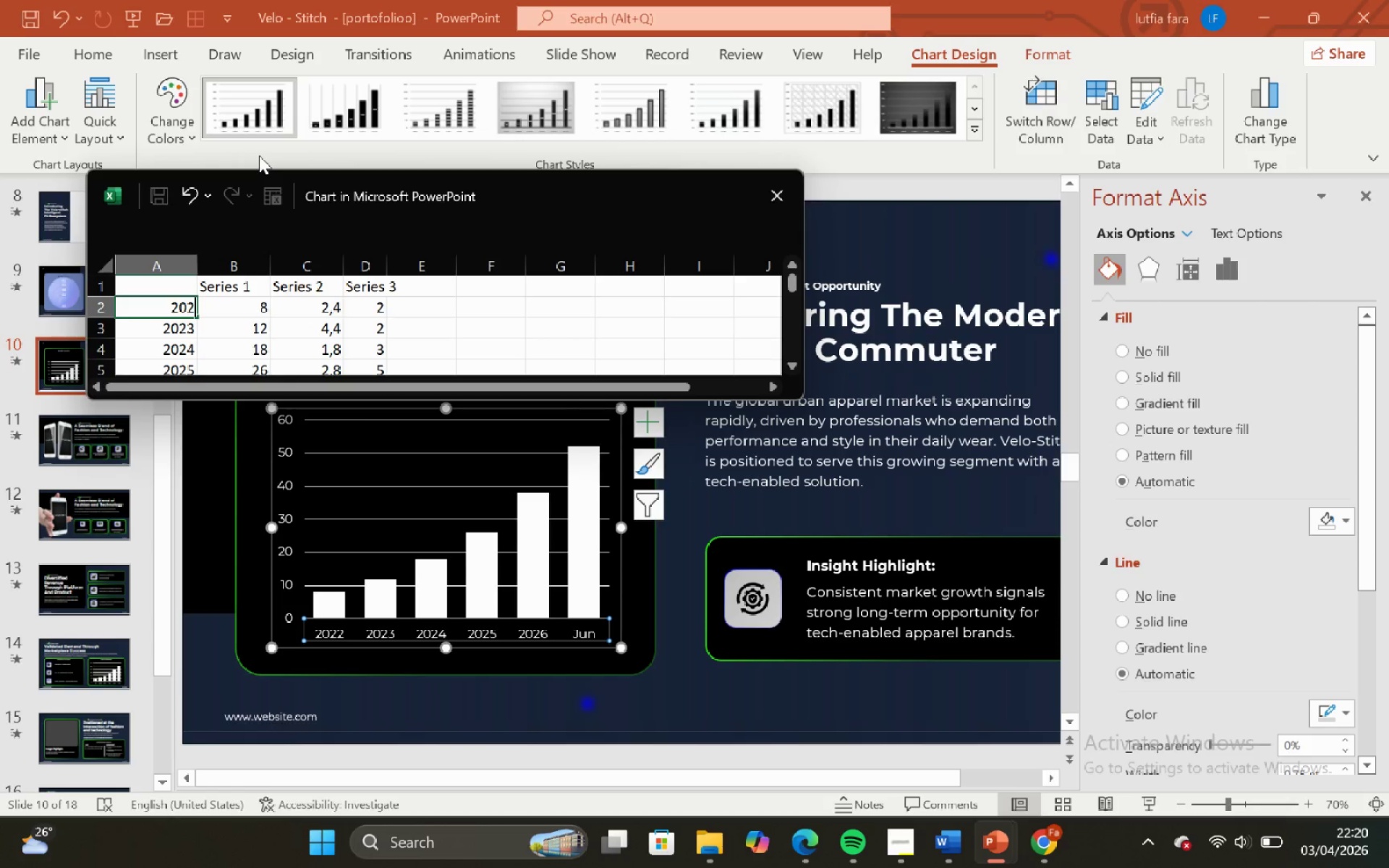 
key(6)
 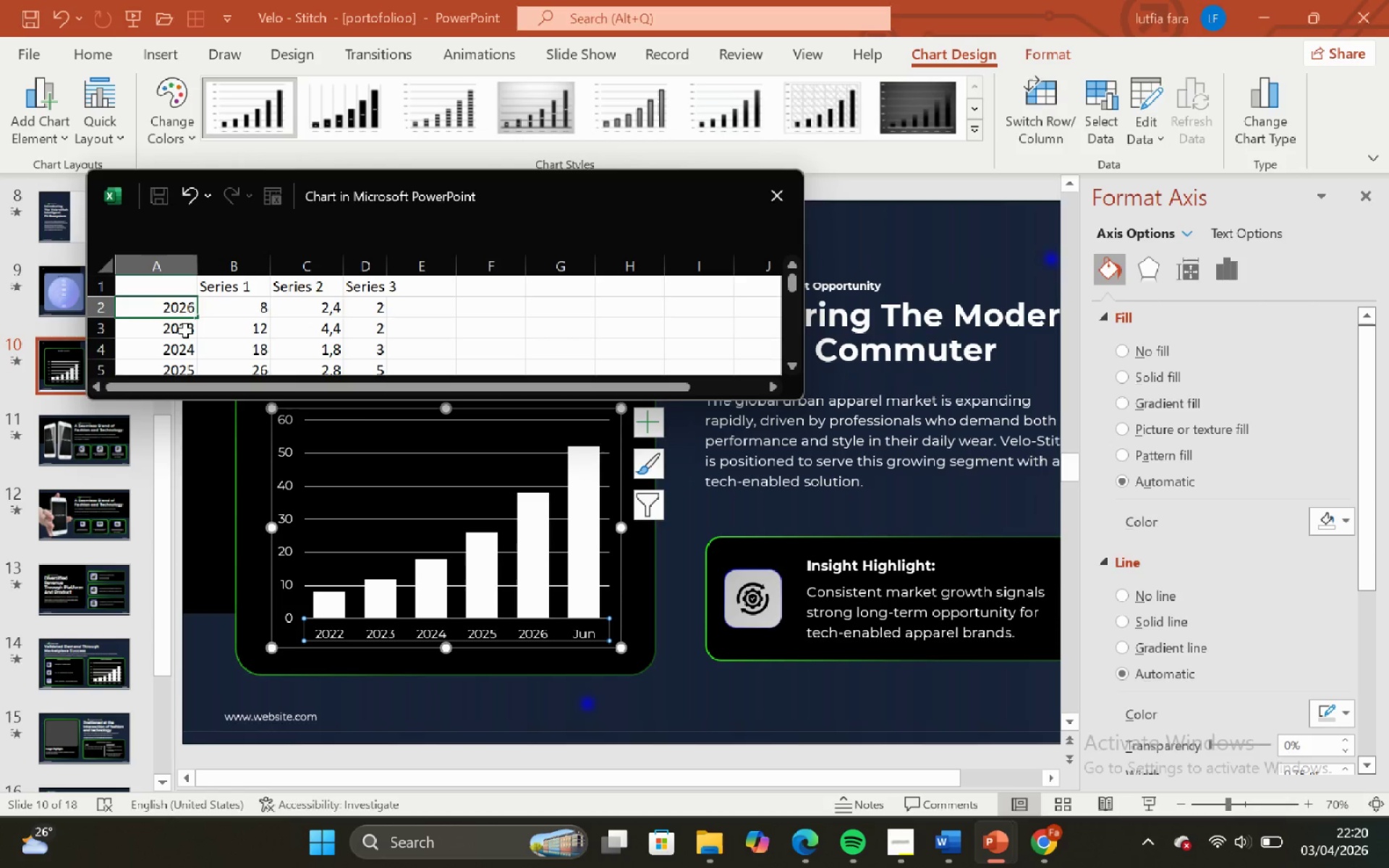 
left_click([175, 330])
 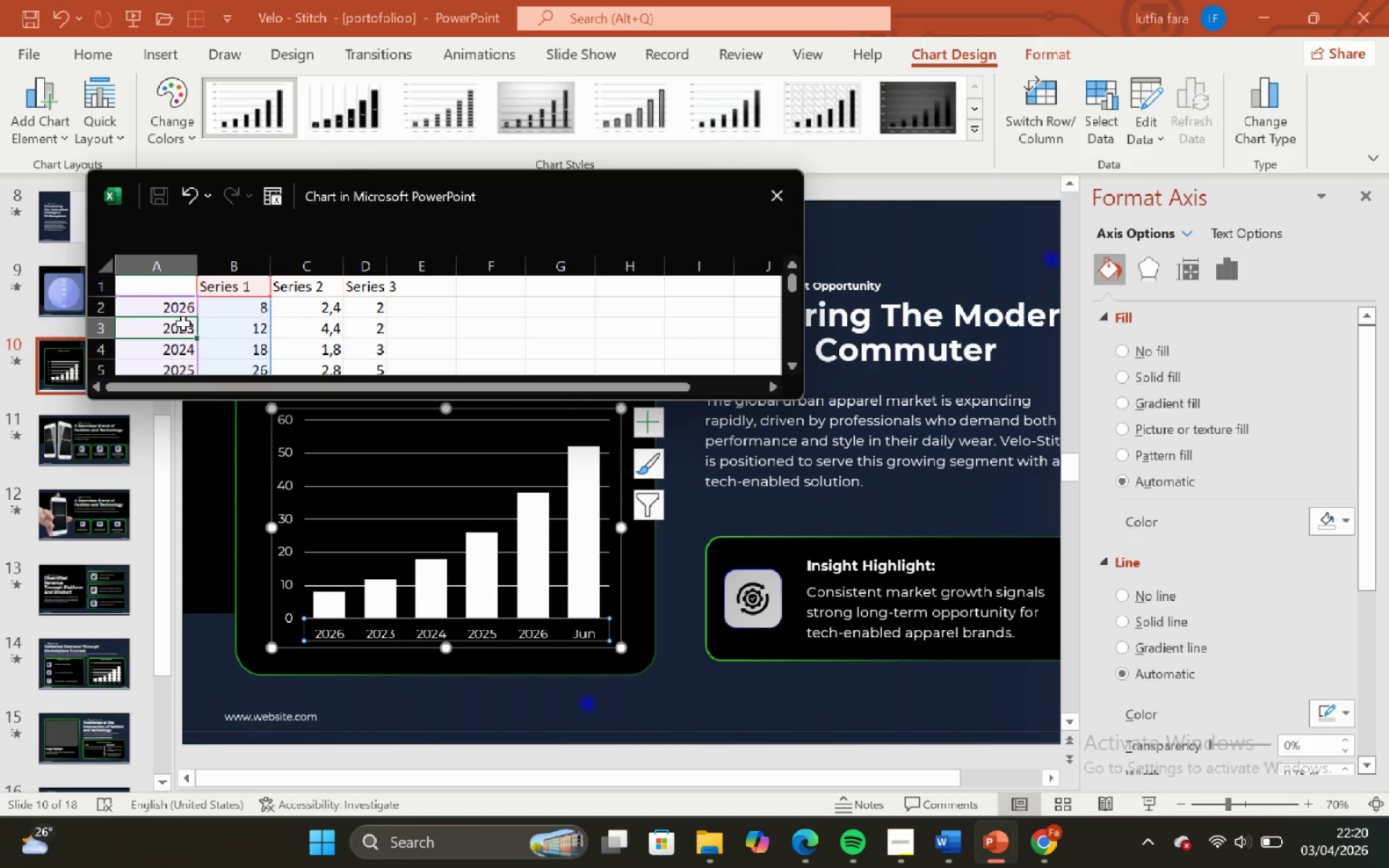 
double_click([183, 325])
 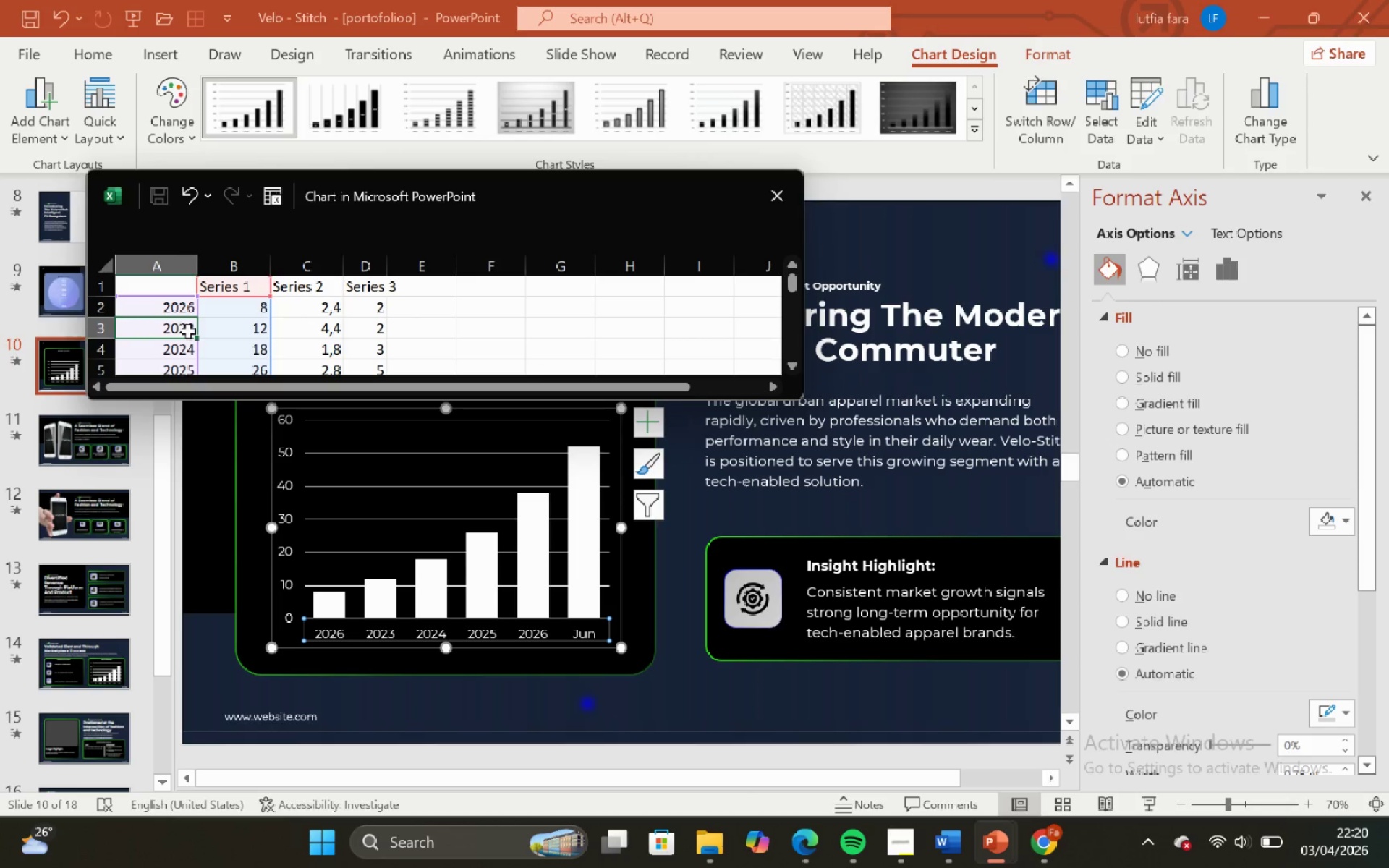 
left_click([190, 331])
 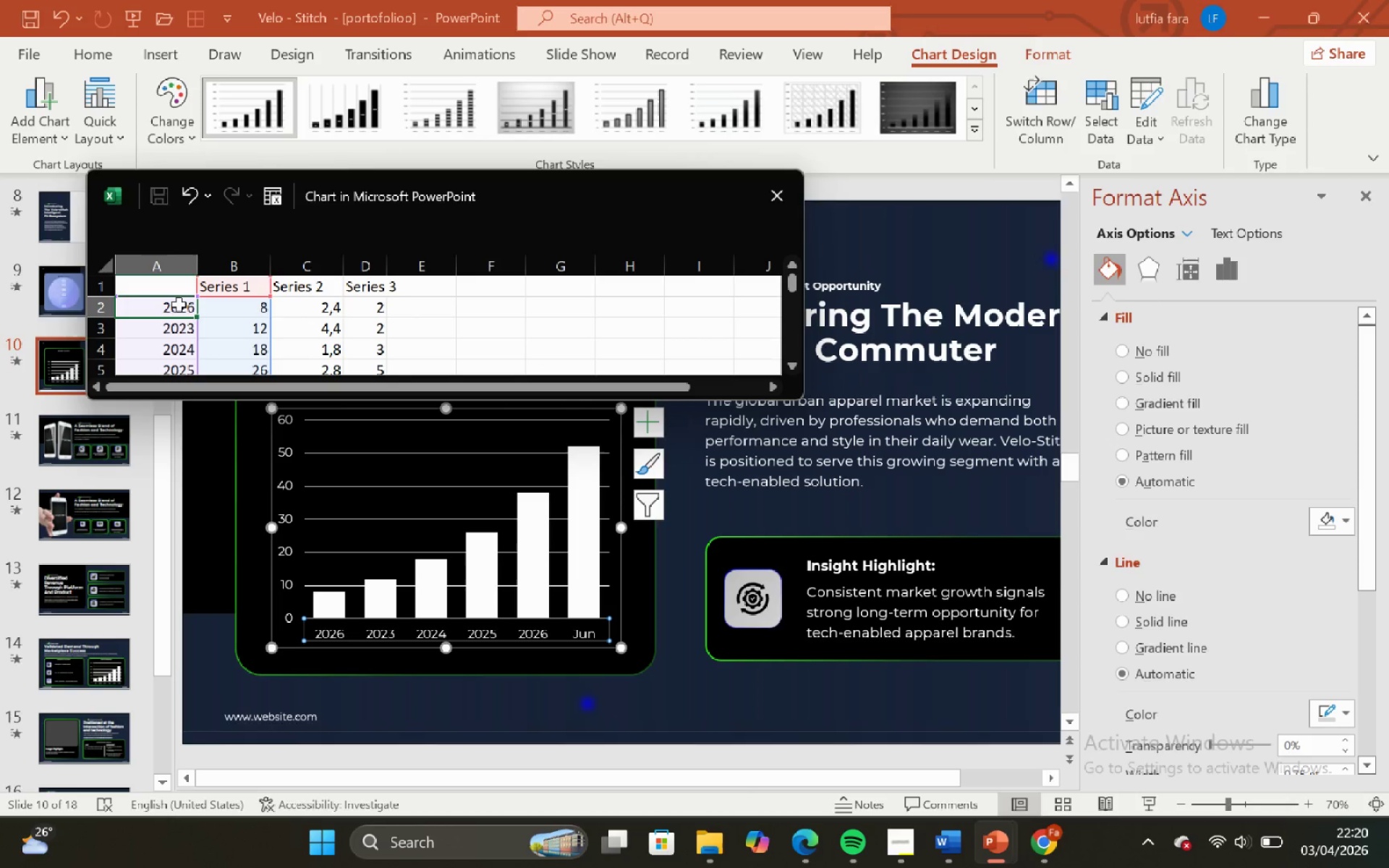 
double_click([179, 305])
 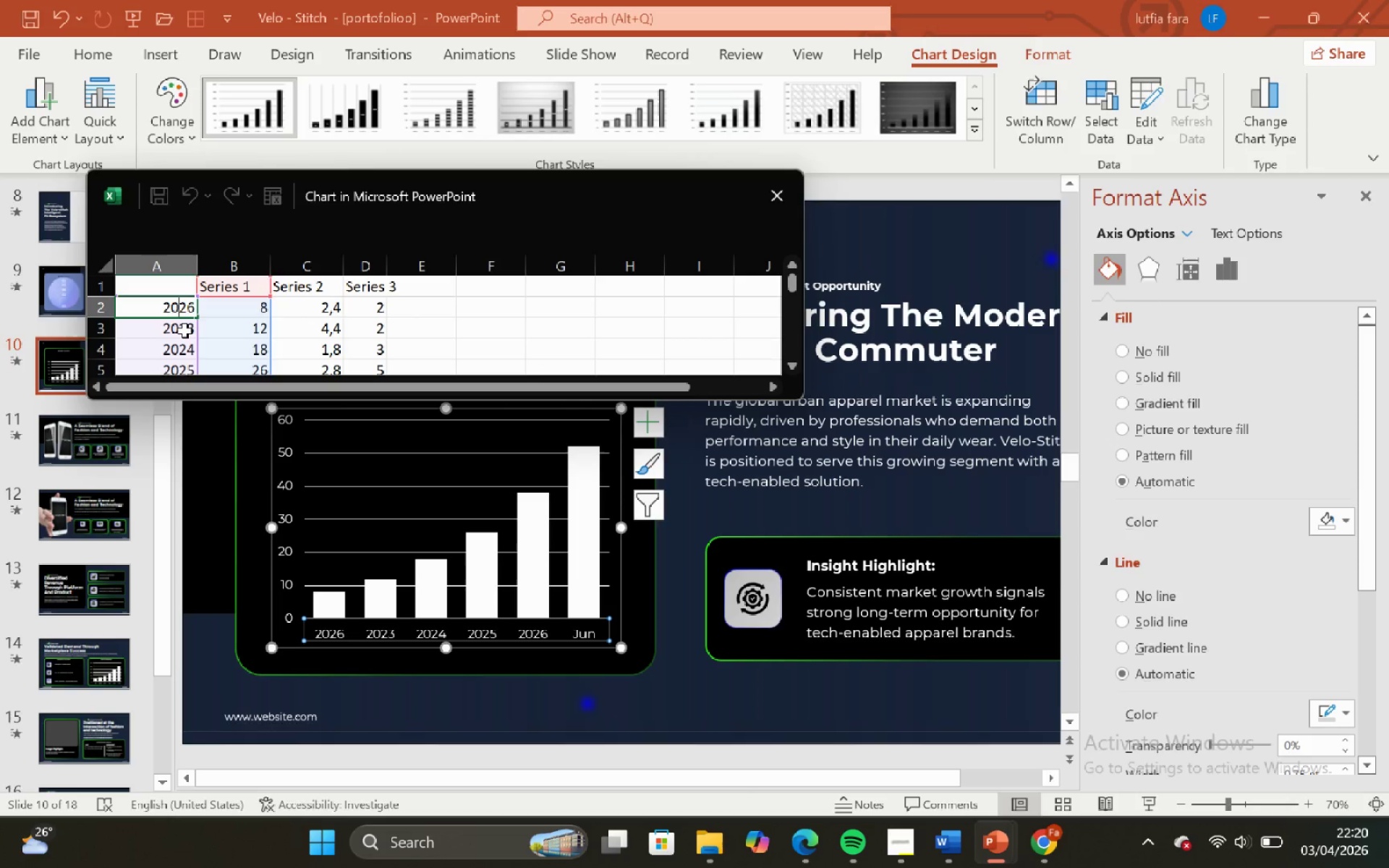 
double_click([184, 331])
 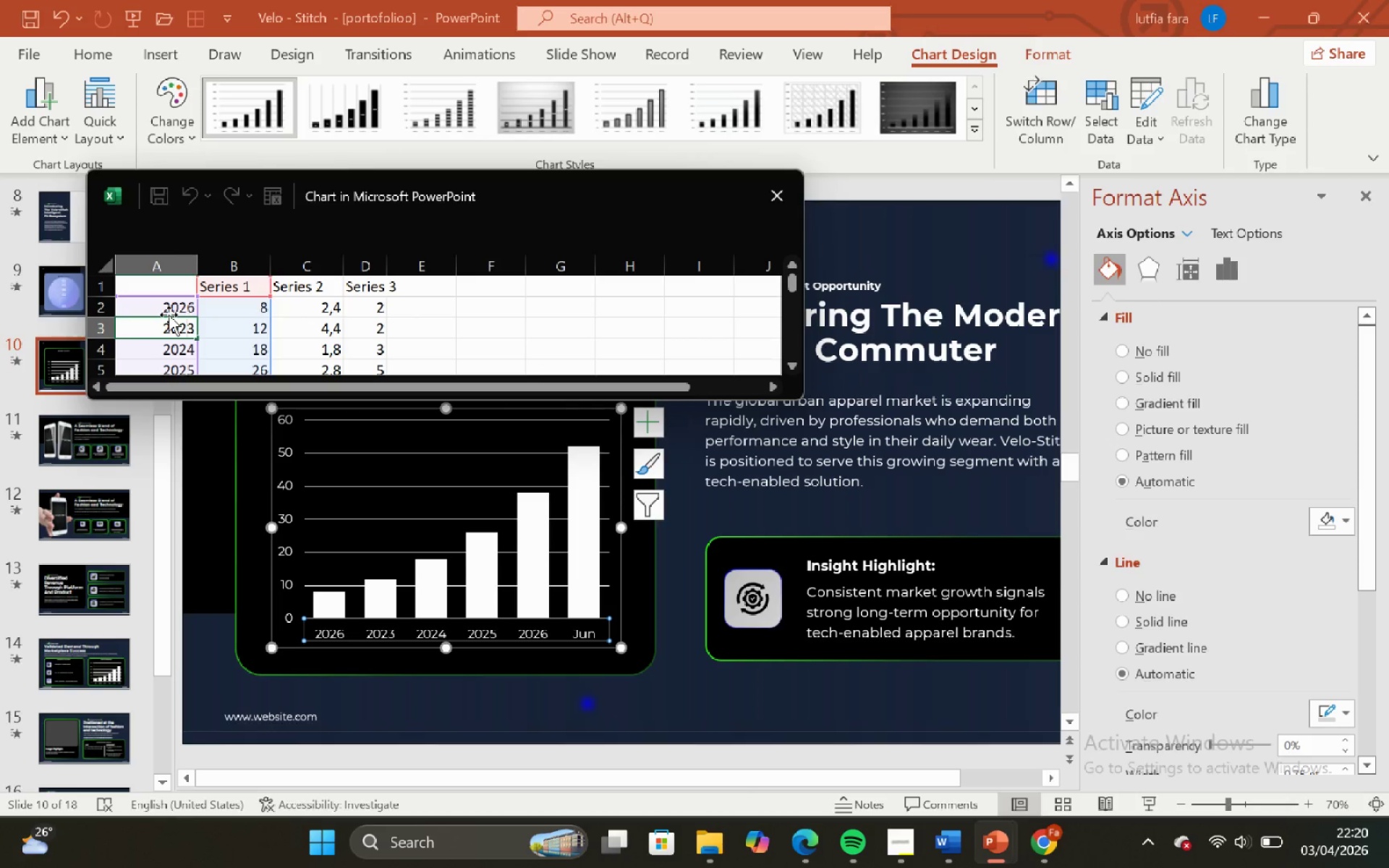 
key(ArrowRight)
 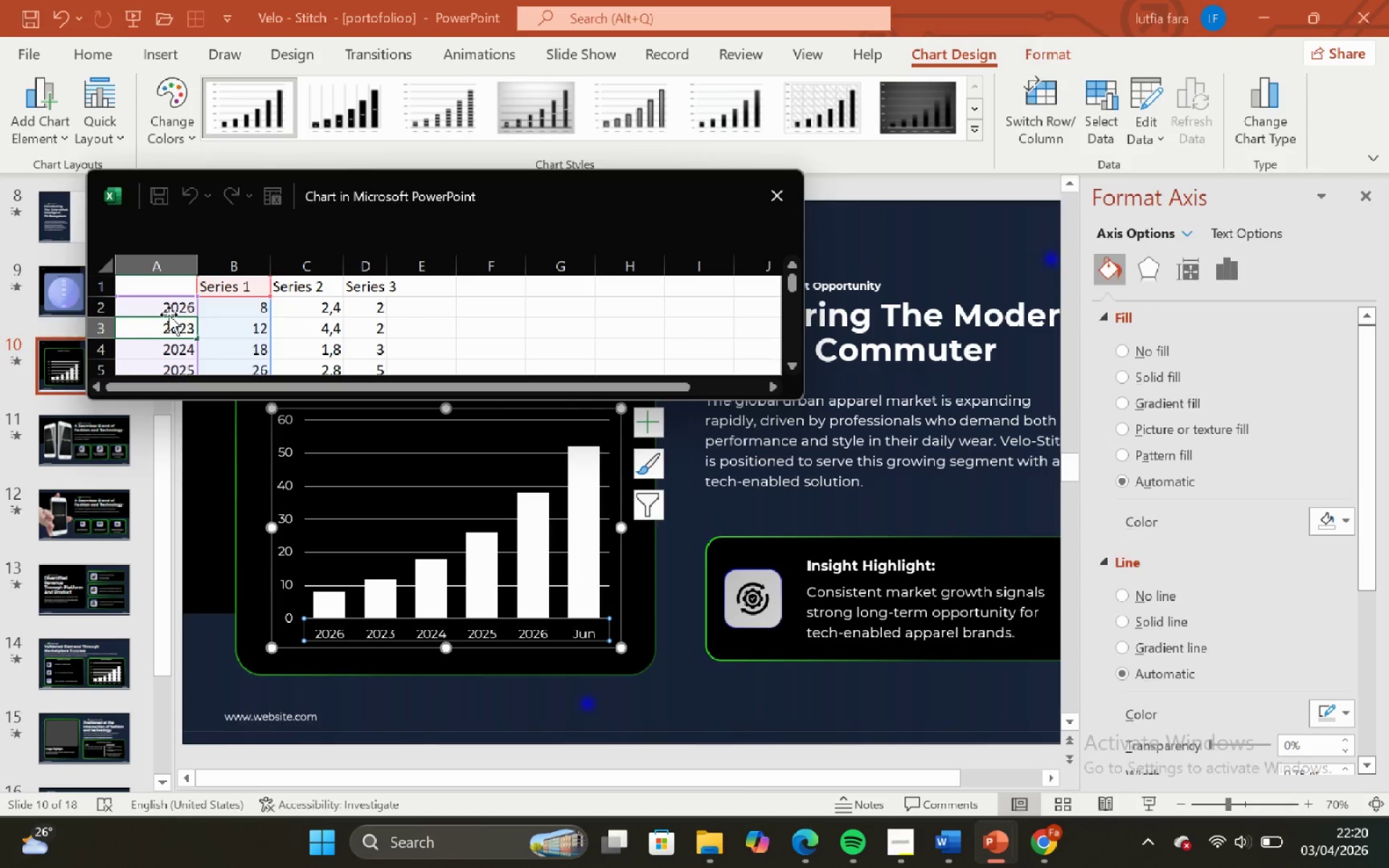 
key(Backspace)
 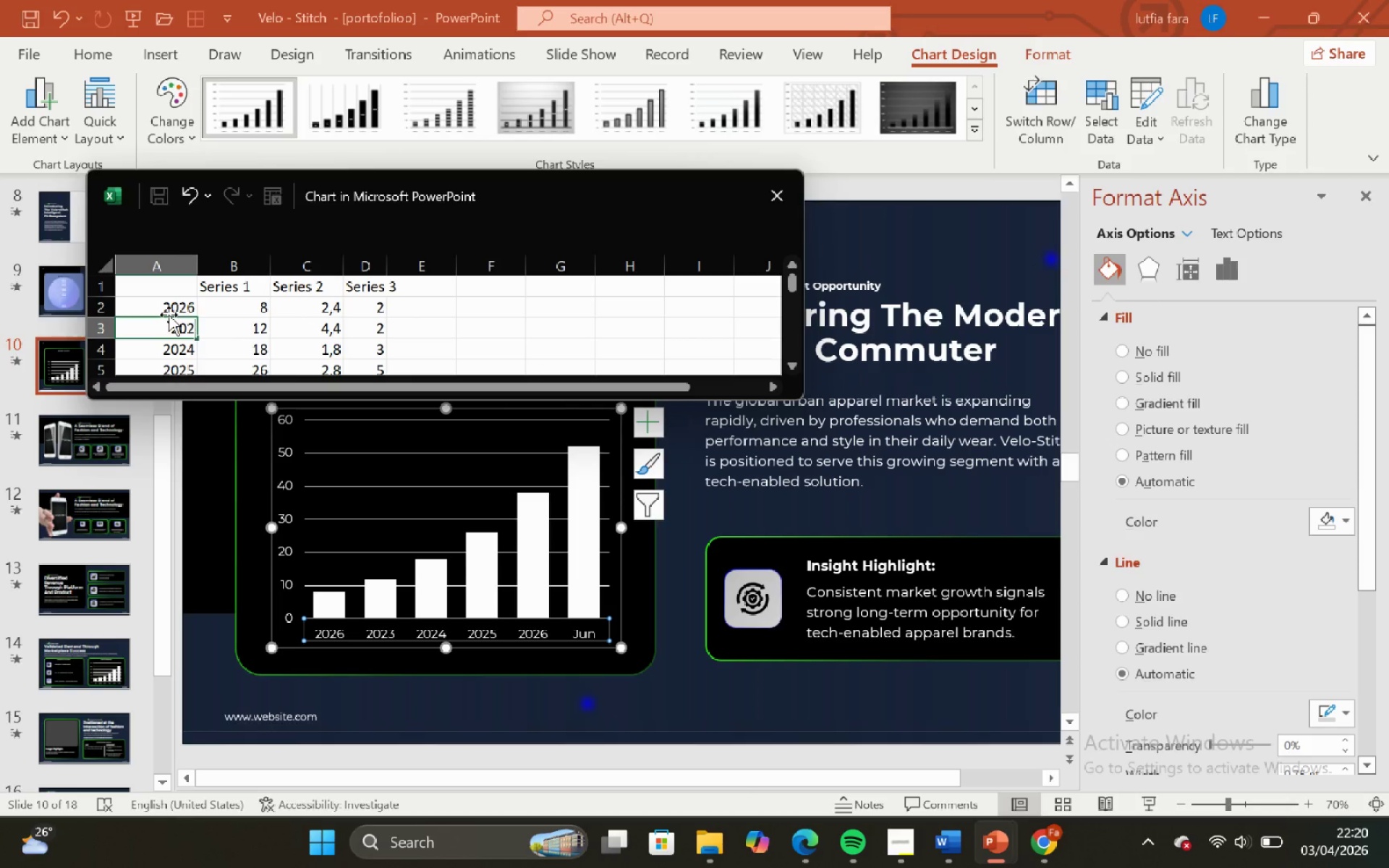 
key(5)
 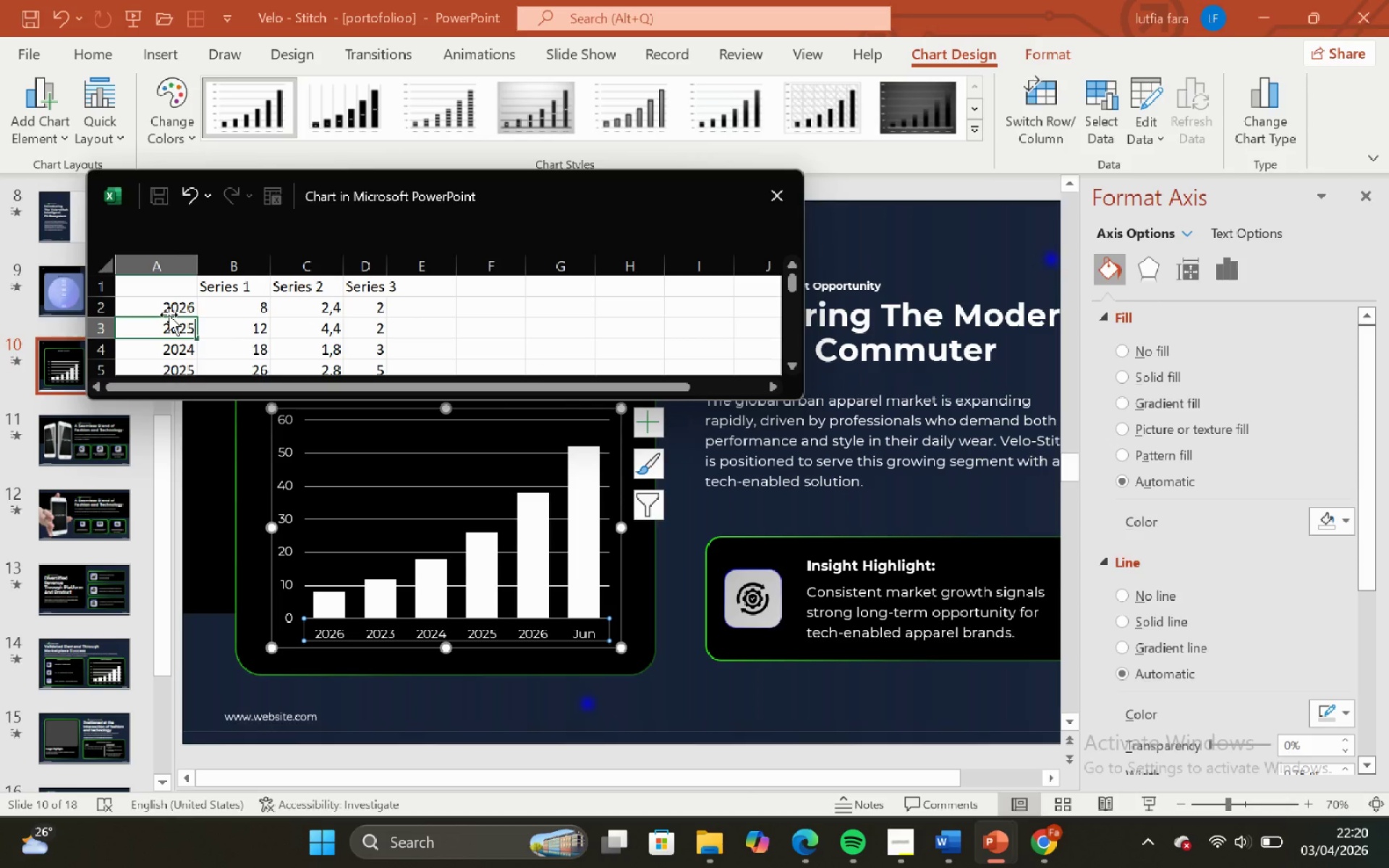 
key(Shift+ShiftRight)
 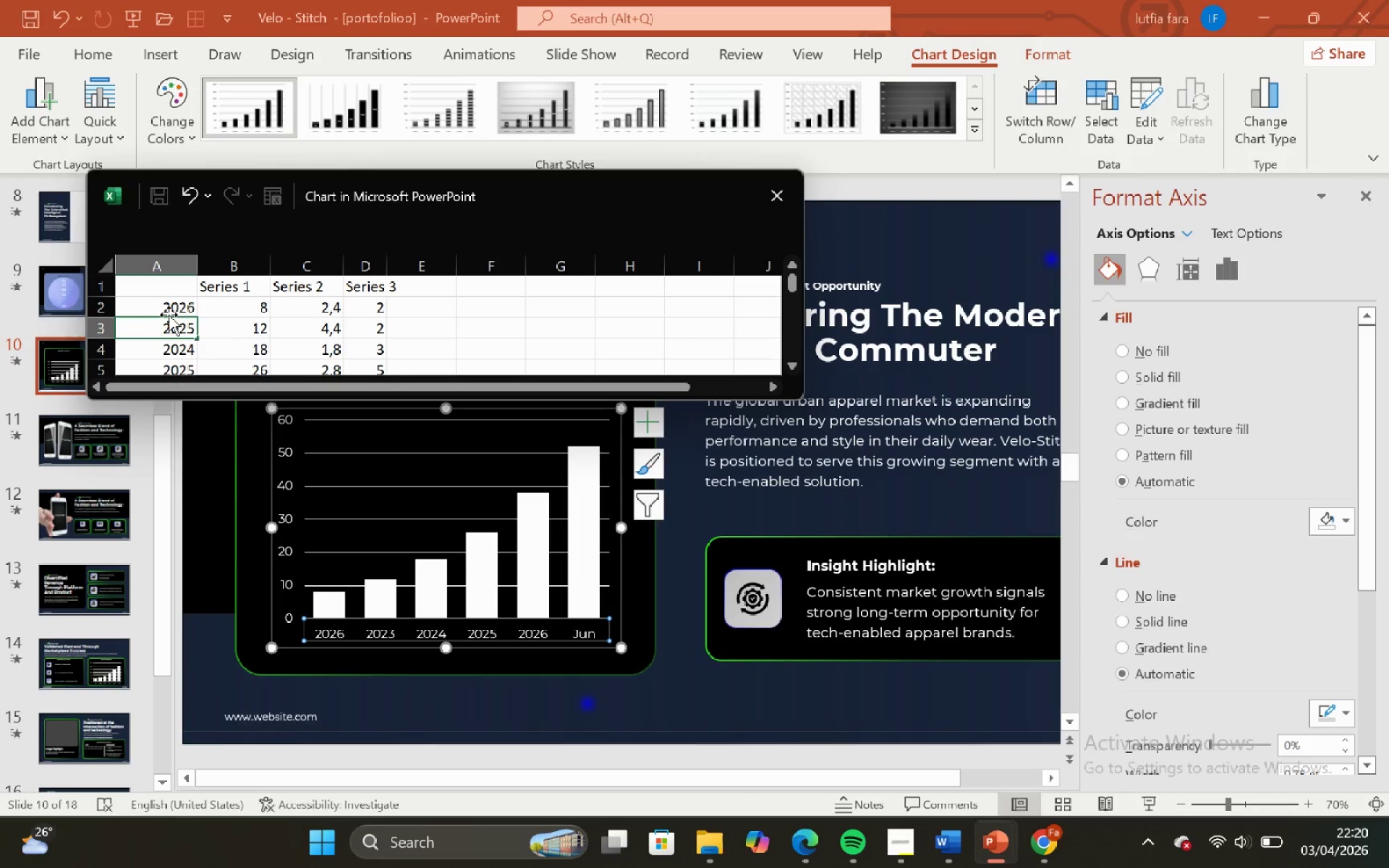 
key(Shift+ShiftRight)
 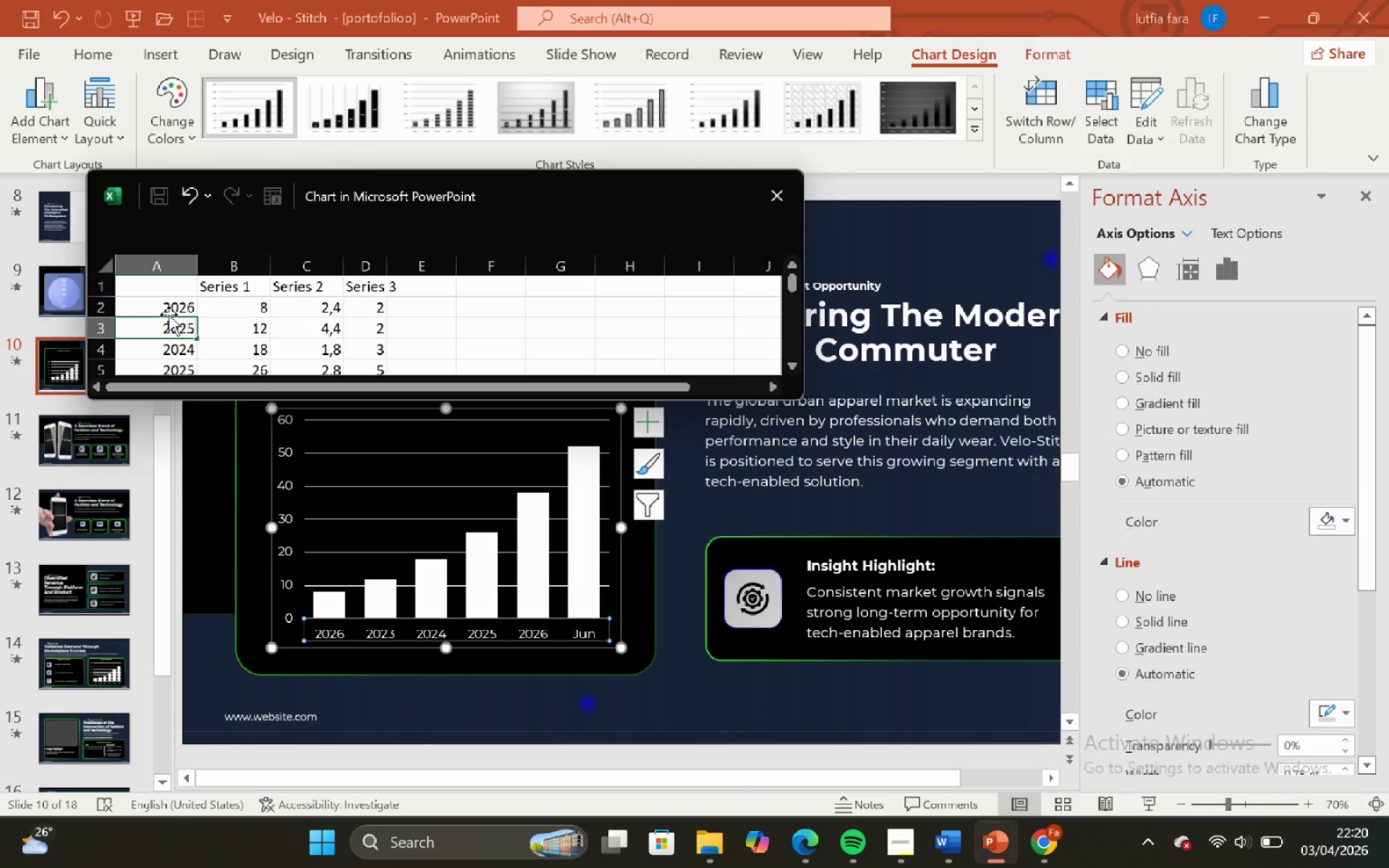 
key(ArrowDown)
 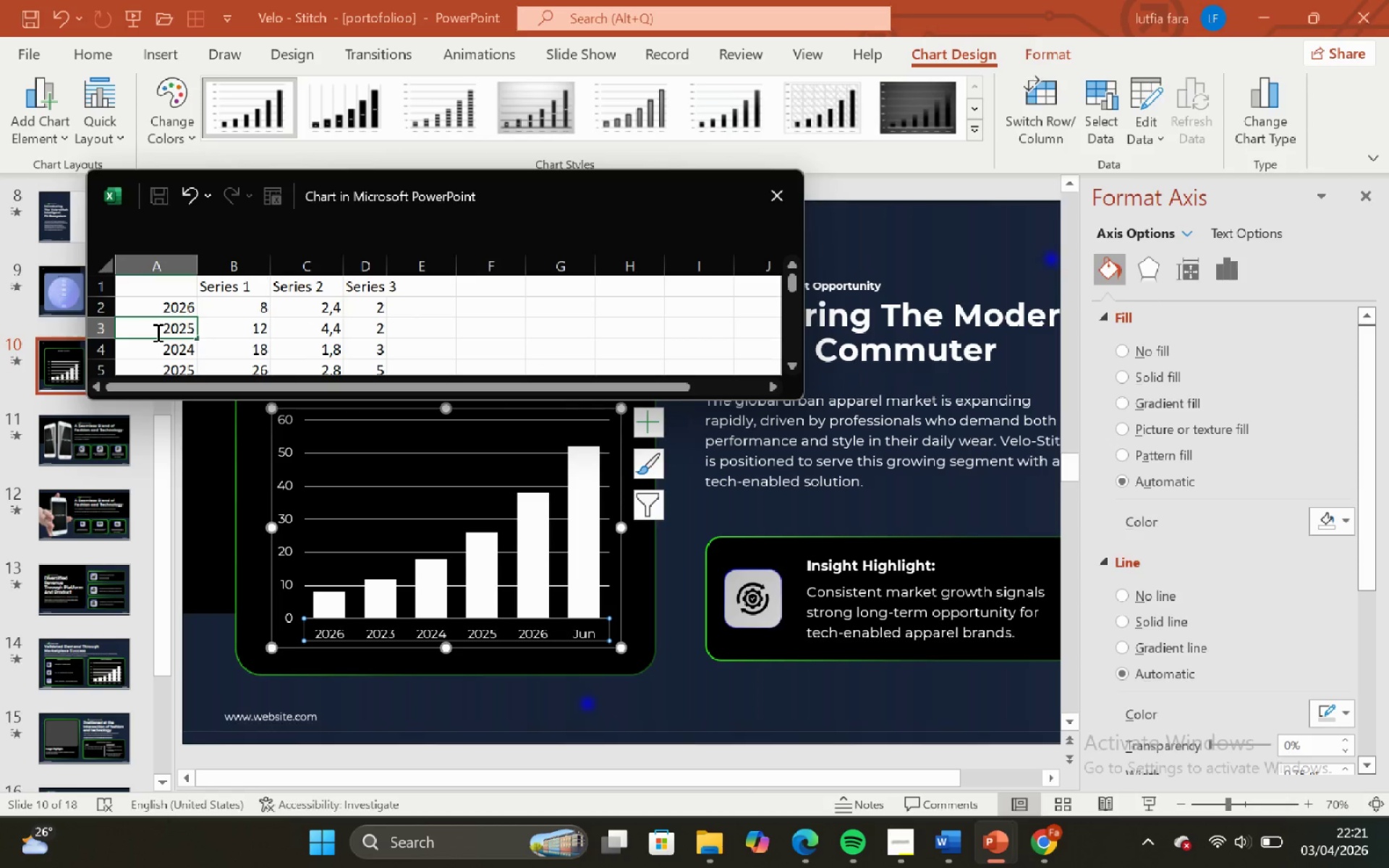 
scroll: coordinate [186, 350], scroll_direction: none, amount: 0.0
 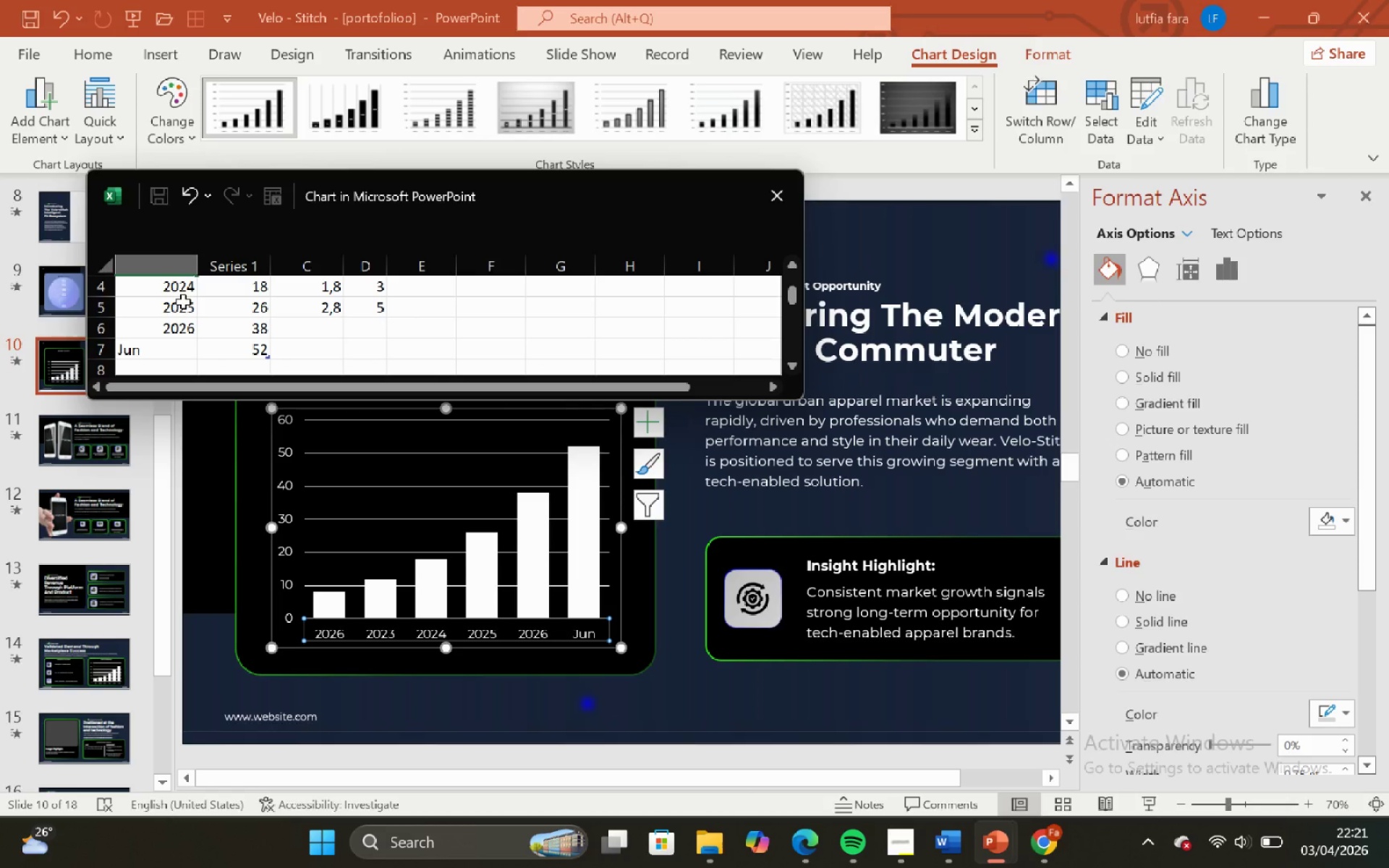 
scroll: coordinate [197, 327], scroll_direction: up, amount: 2.0
 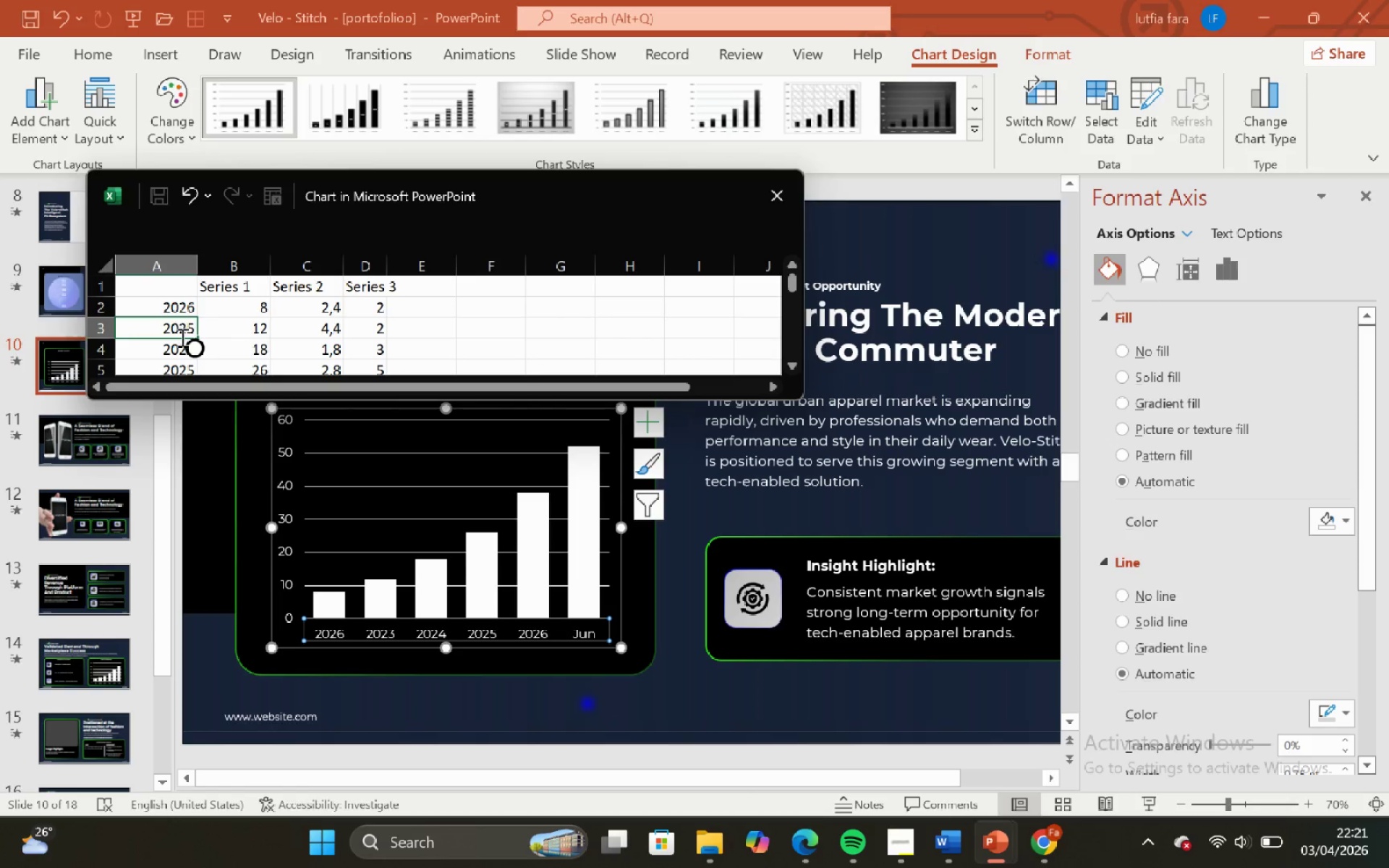 
left_click([177, 348])
 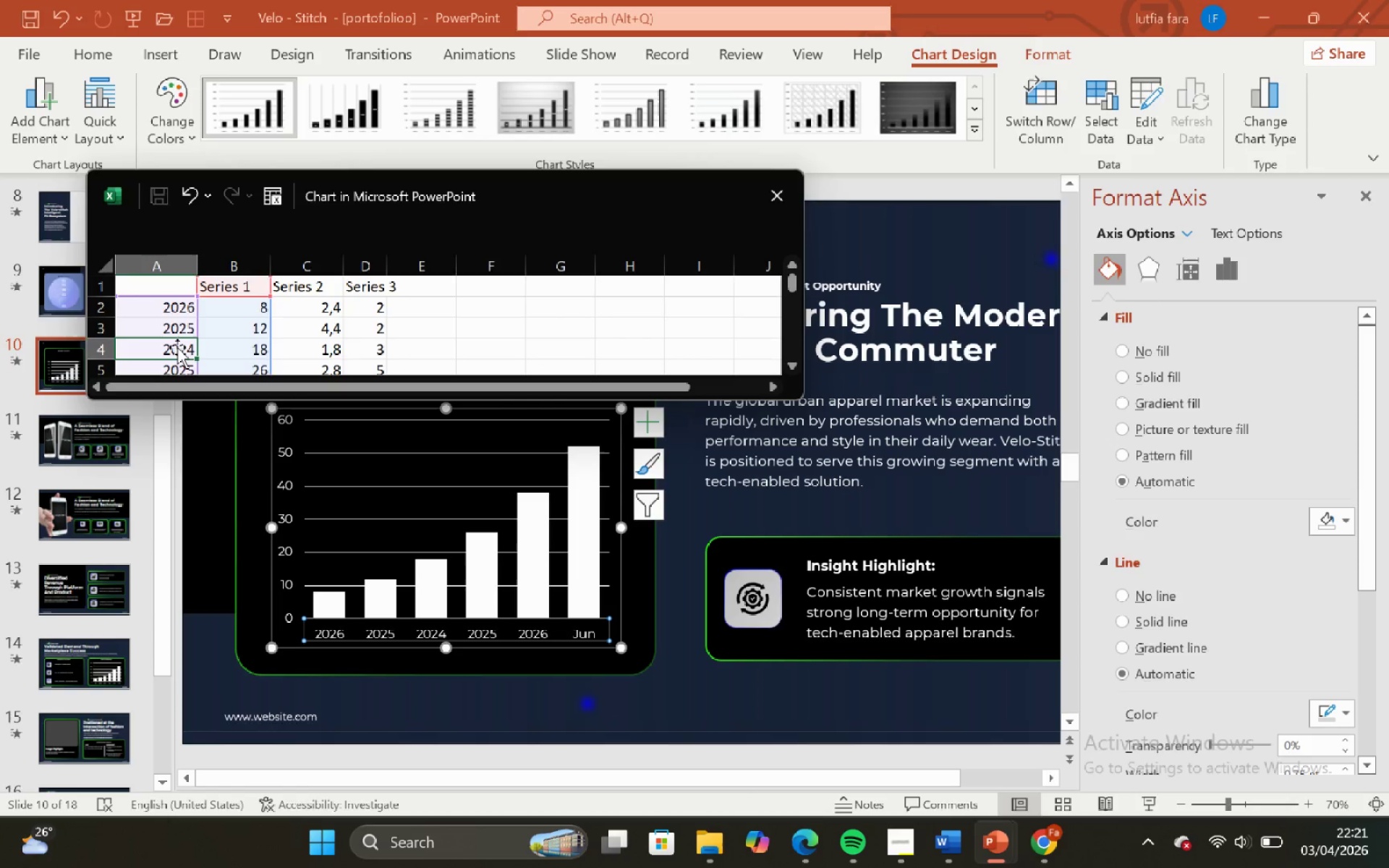 
scroll: coordinate [177, 347], scroll_direction: none, amount: 0.0
 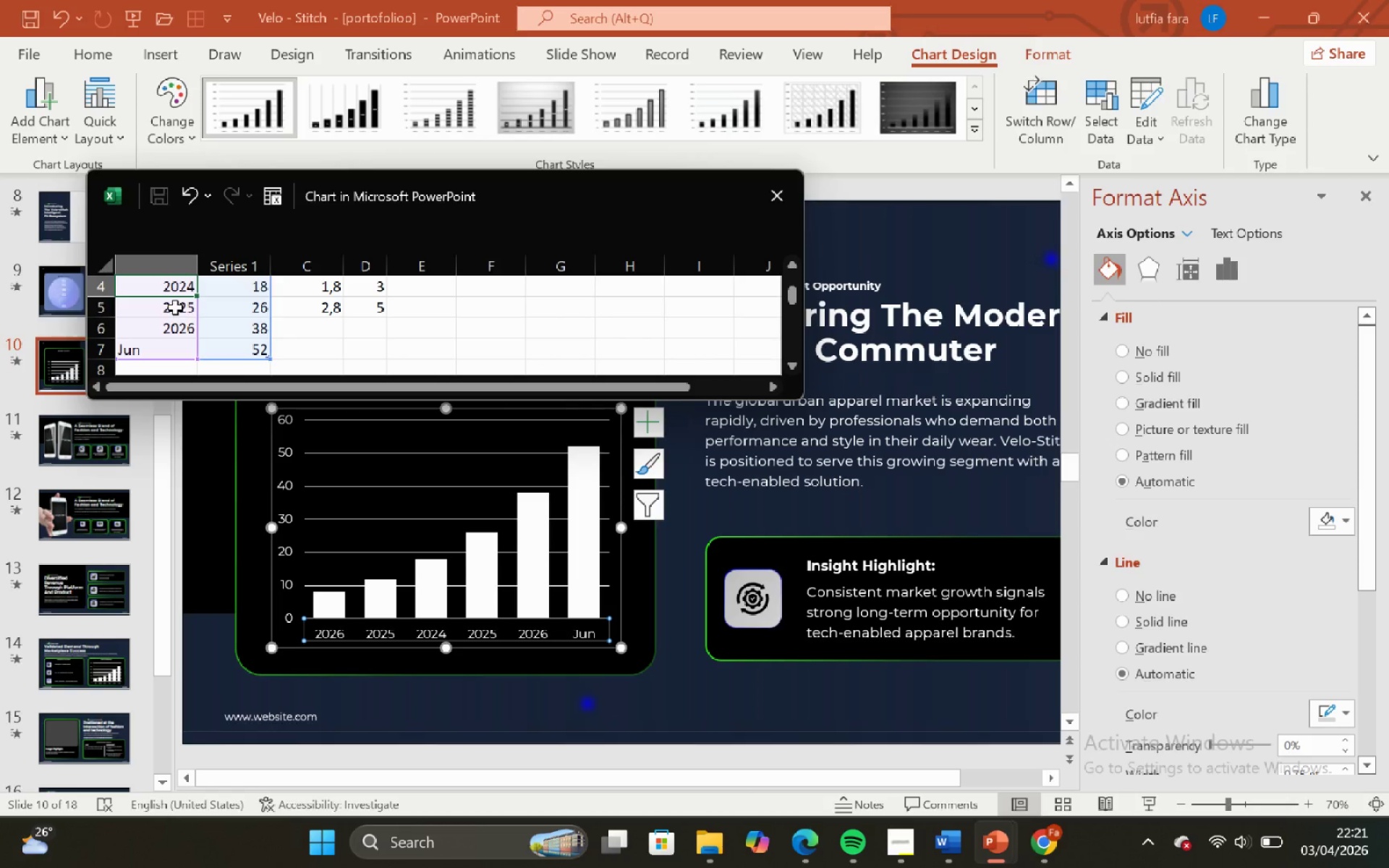 
double_click([175, 307])
 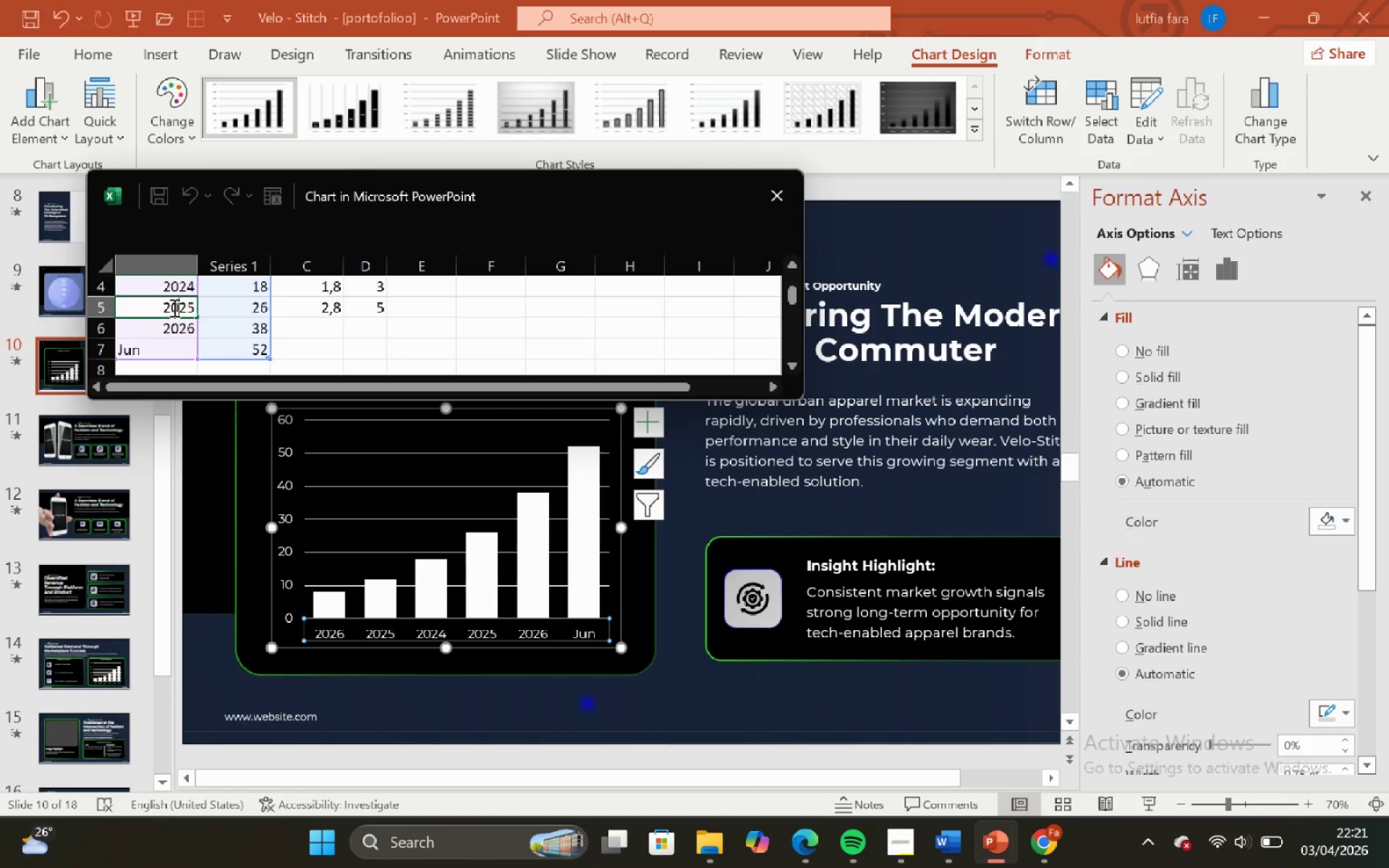 
key(ArrowRight)
 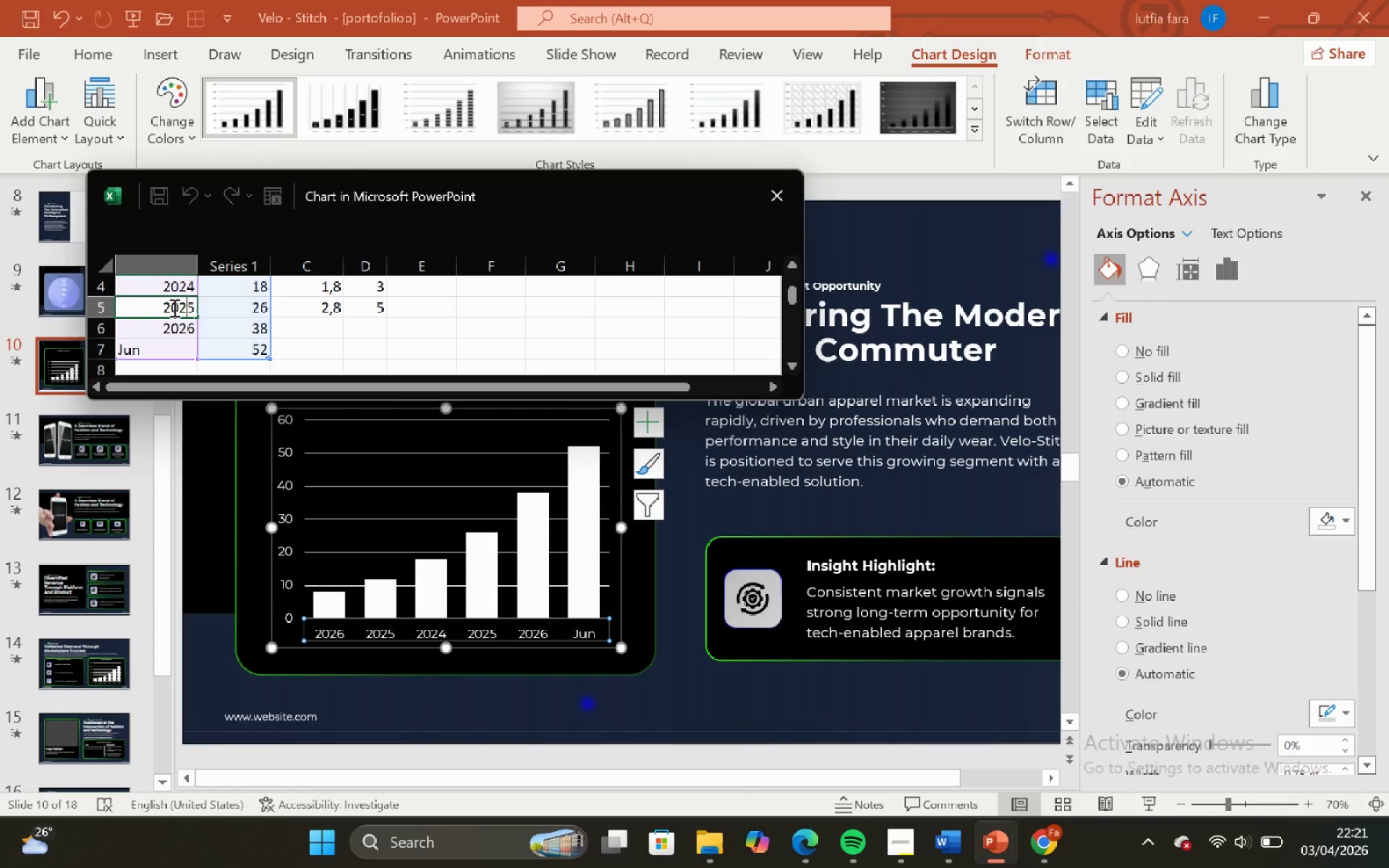 
key(ArrowRight)
 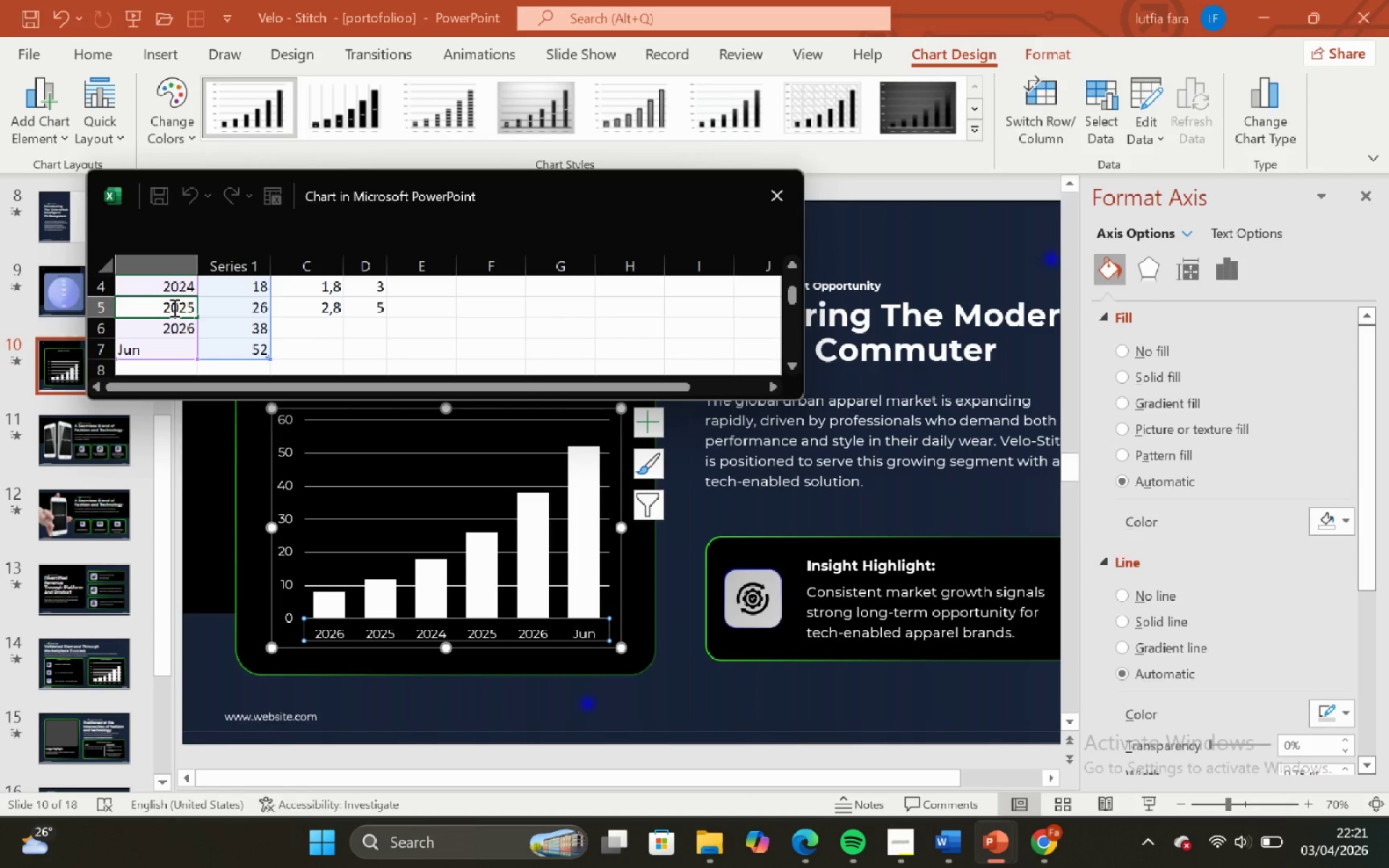 
key(Backspace)
 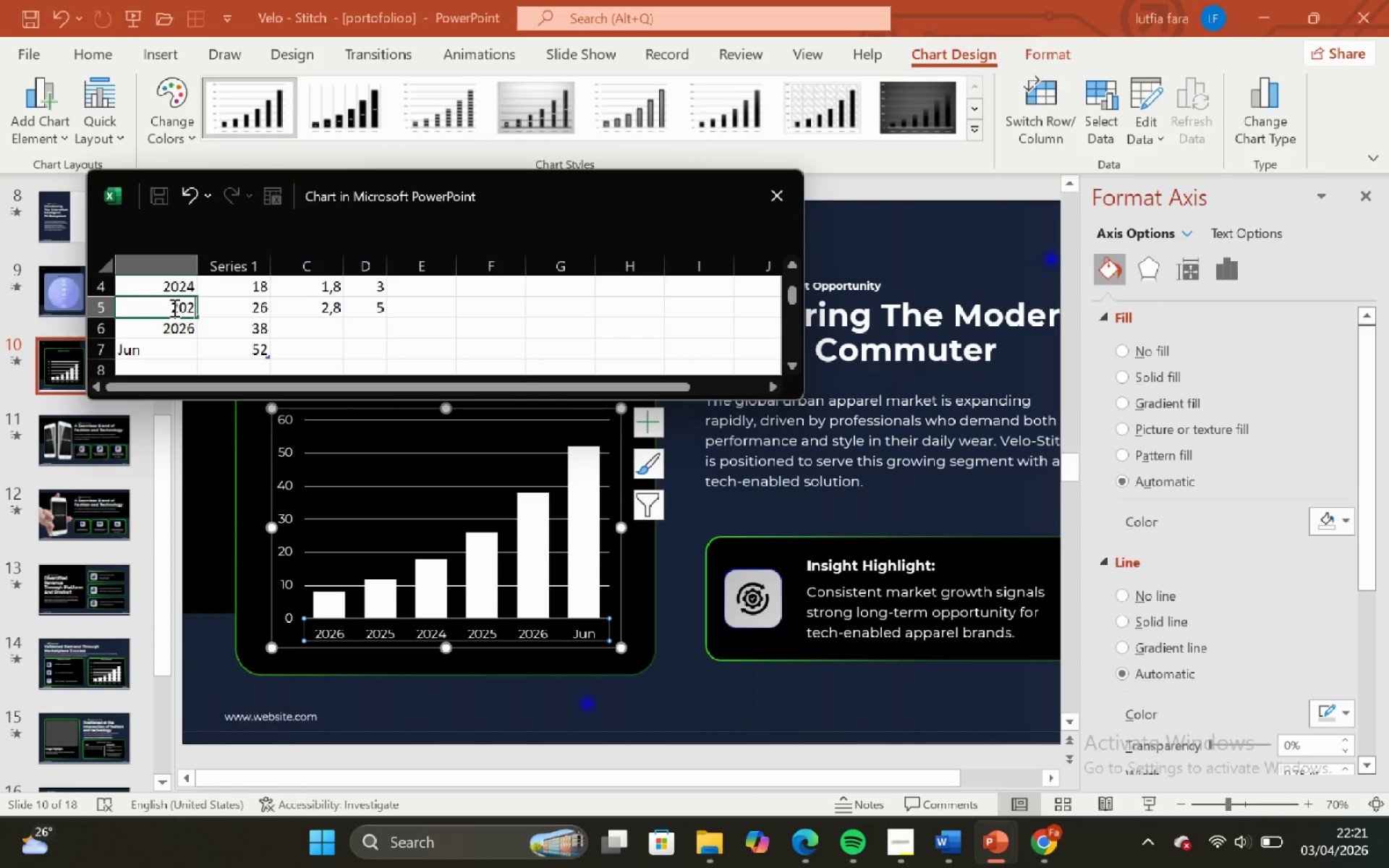 
key(3)
 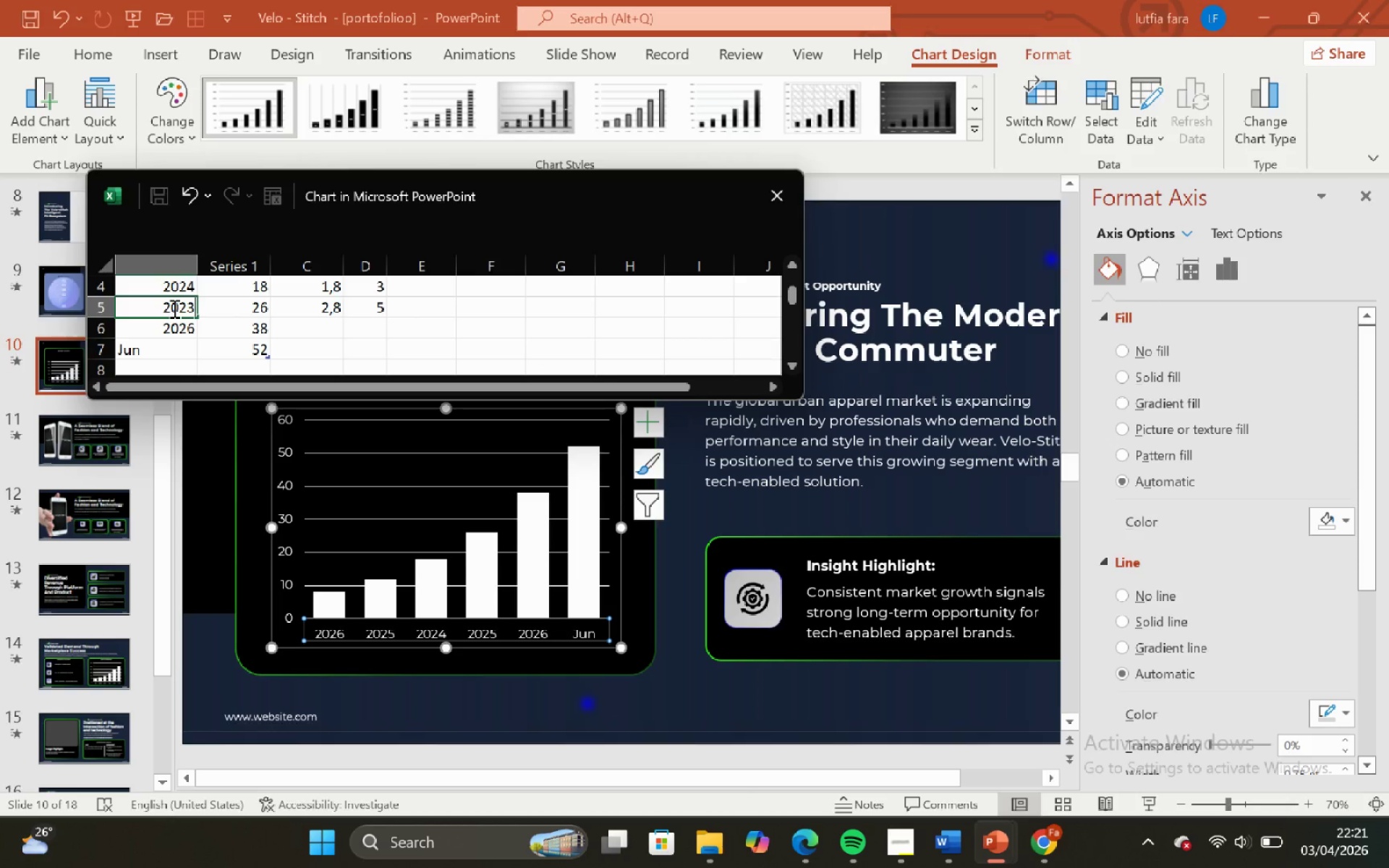 
key(ArrowDown)
 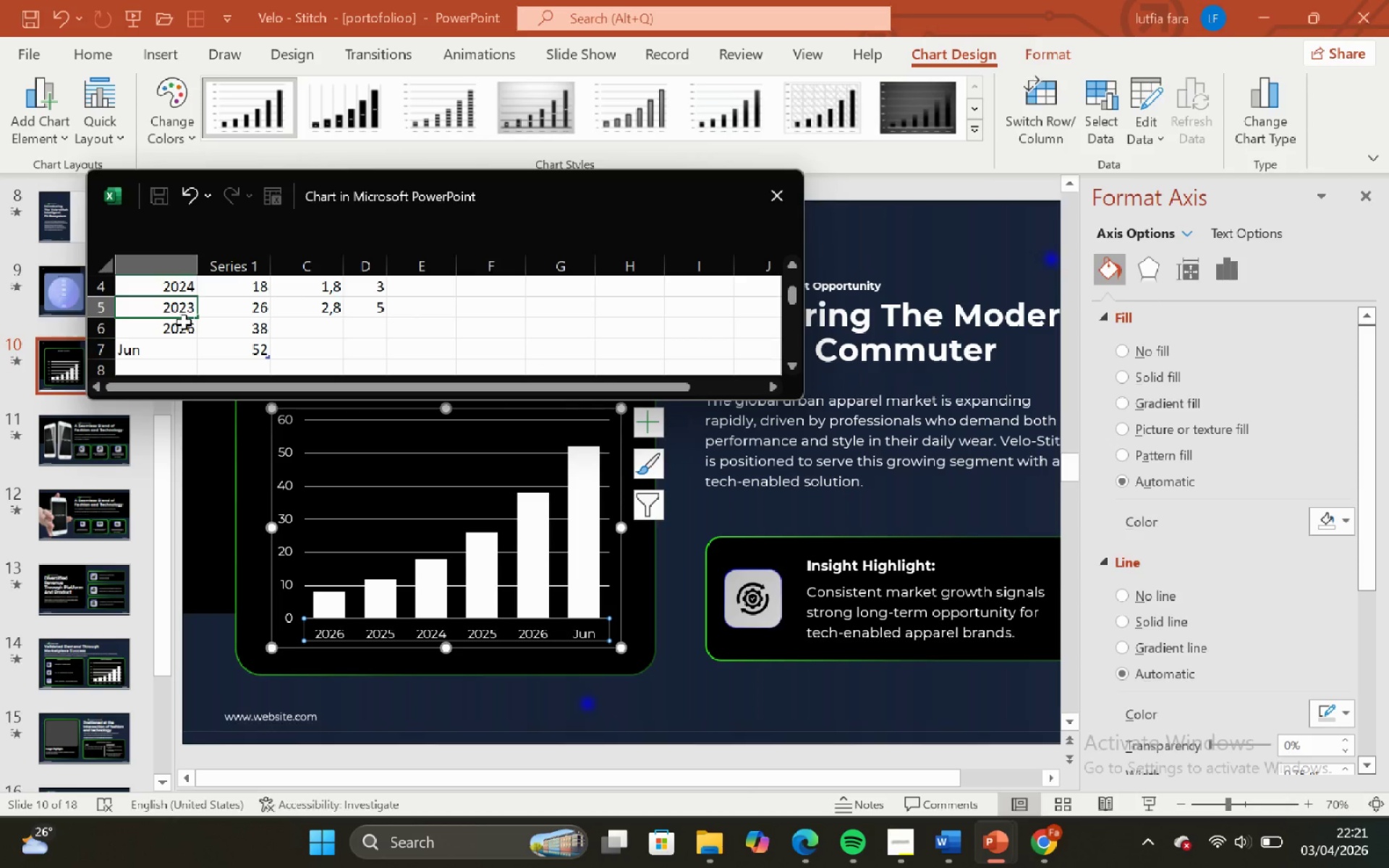 
left_click([187, 329])
 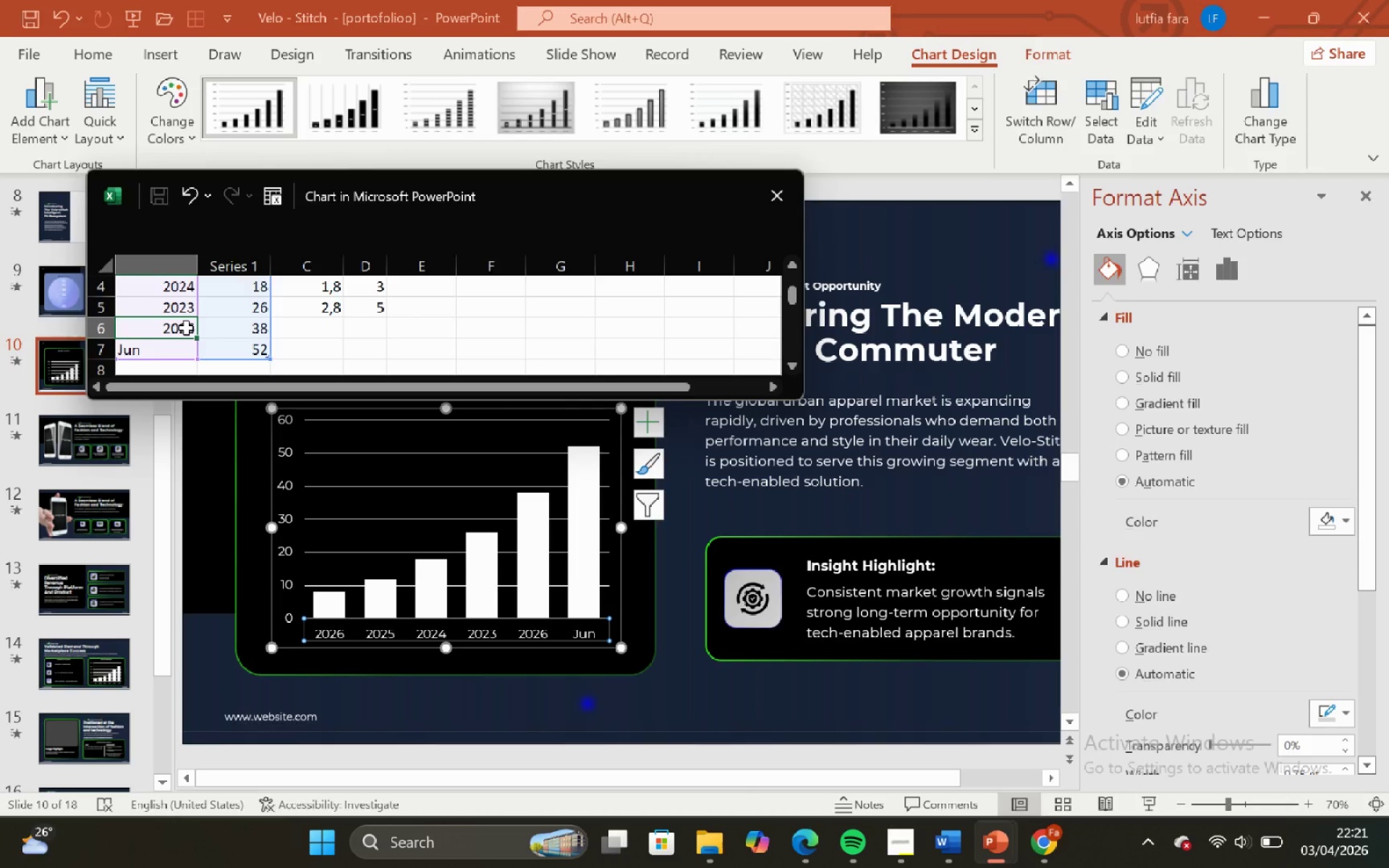 
double_click([186, 328])
 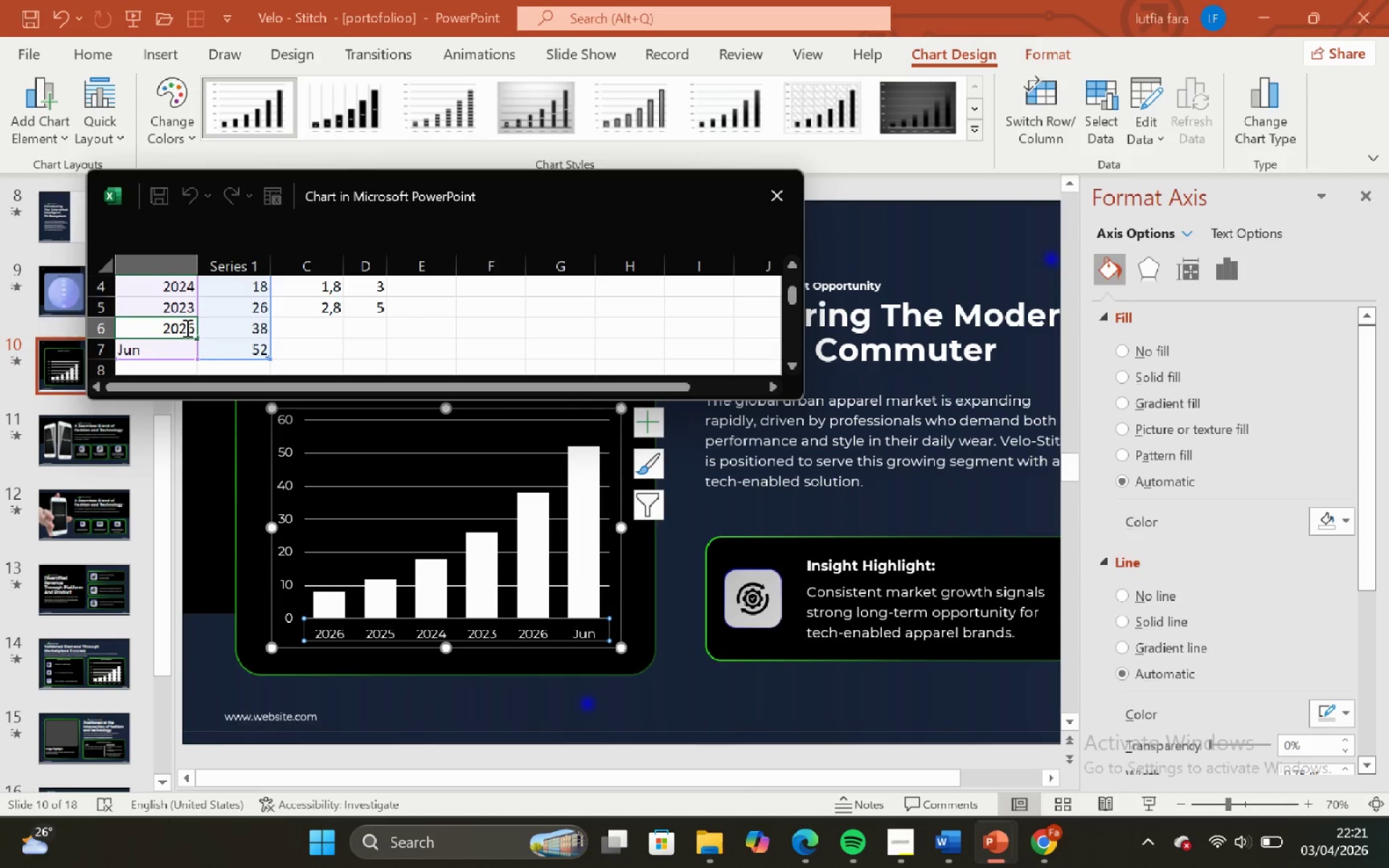 
key(ArrowRight)
 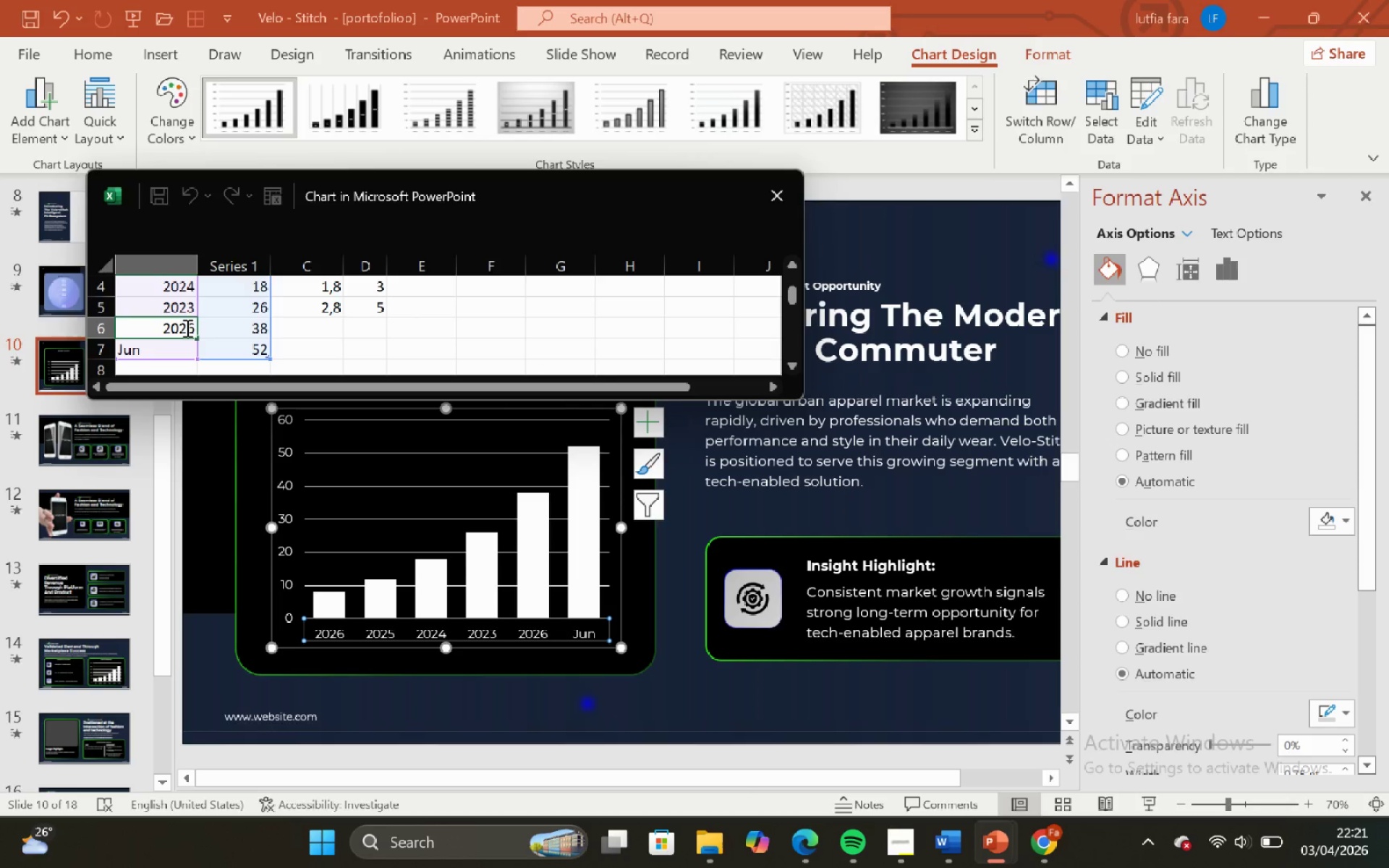 
key(Backspace)
 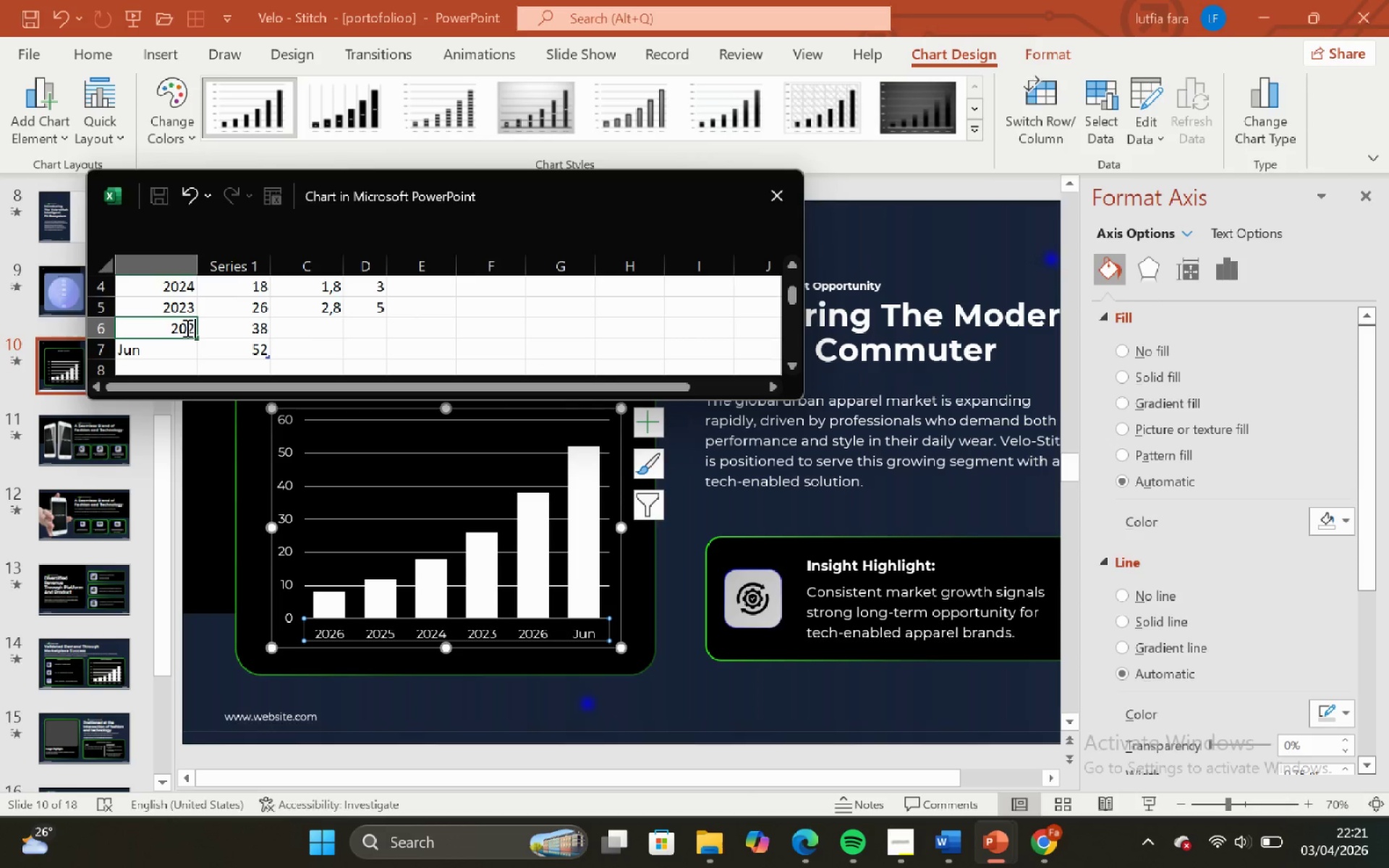 
key(2)
 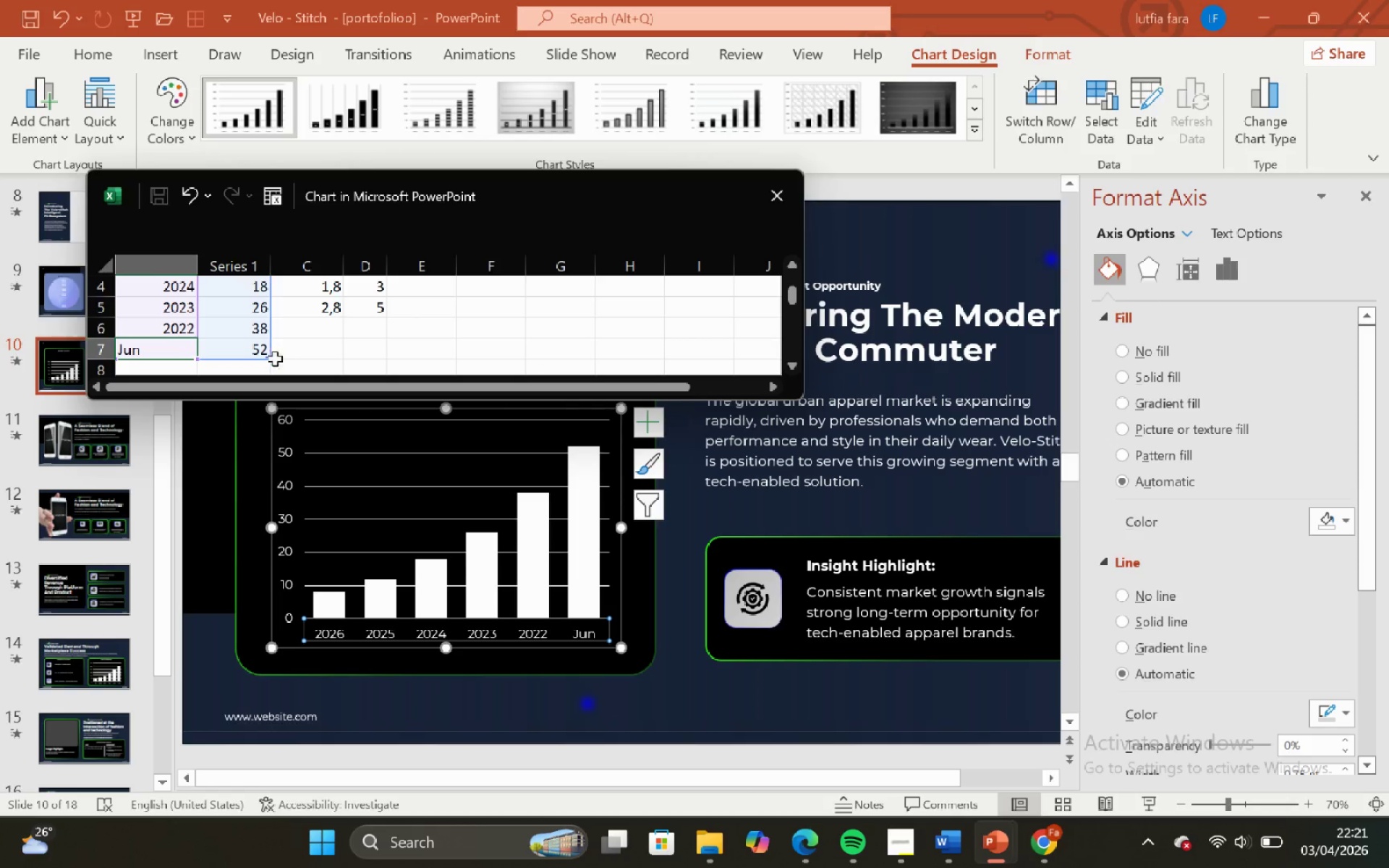 
left_click_drag(start_coordinate=[267, 360], to_coordinate=[258, 341])
 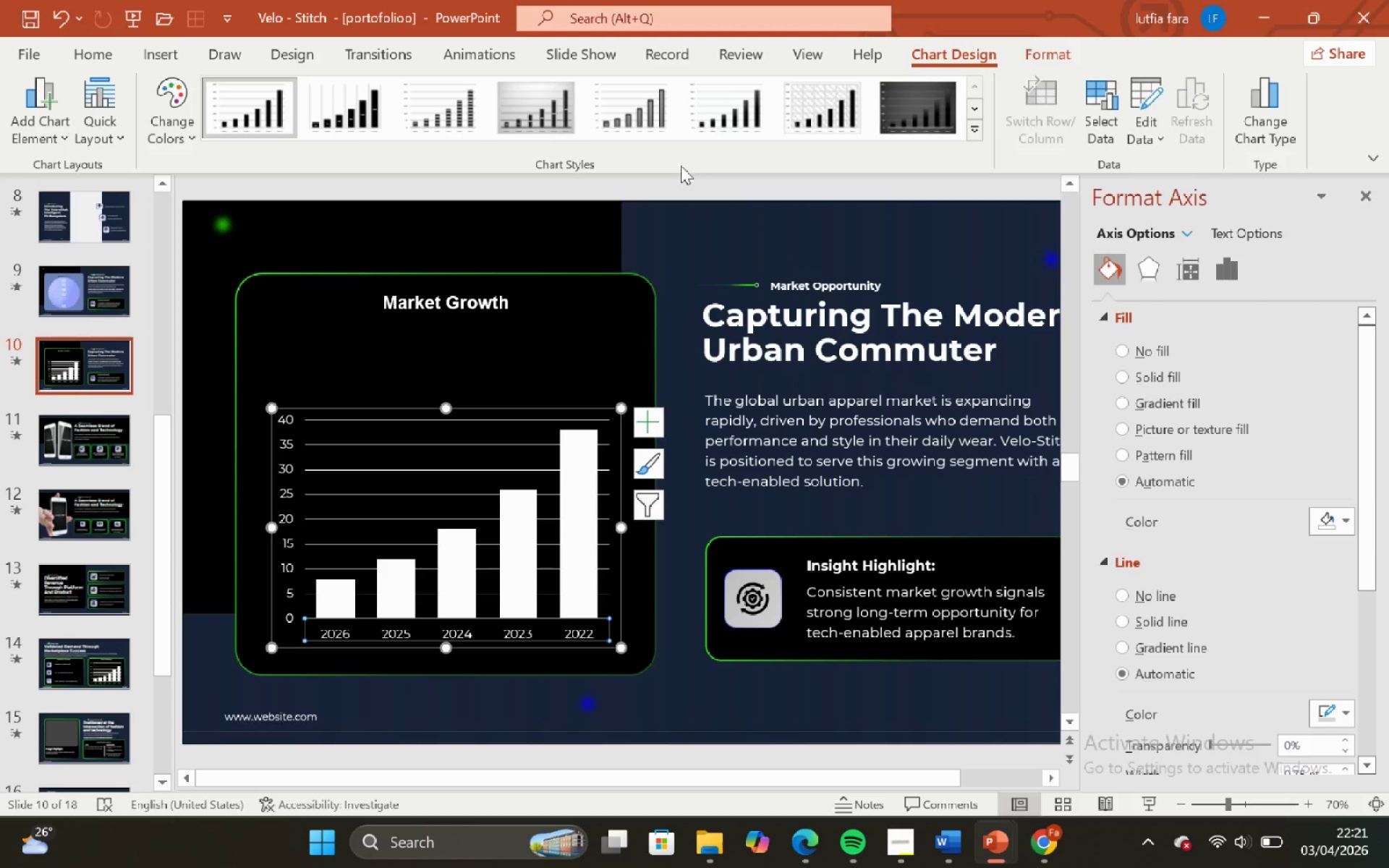 
left_click([694, 235])
 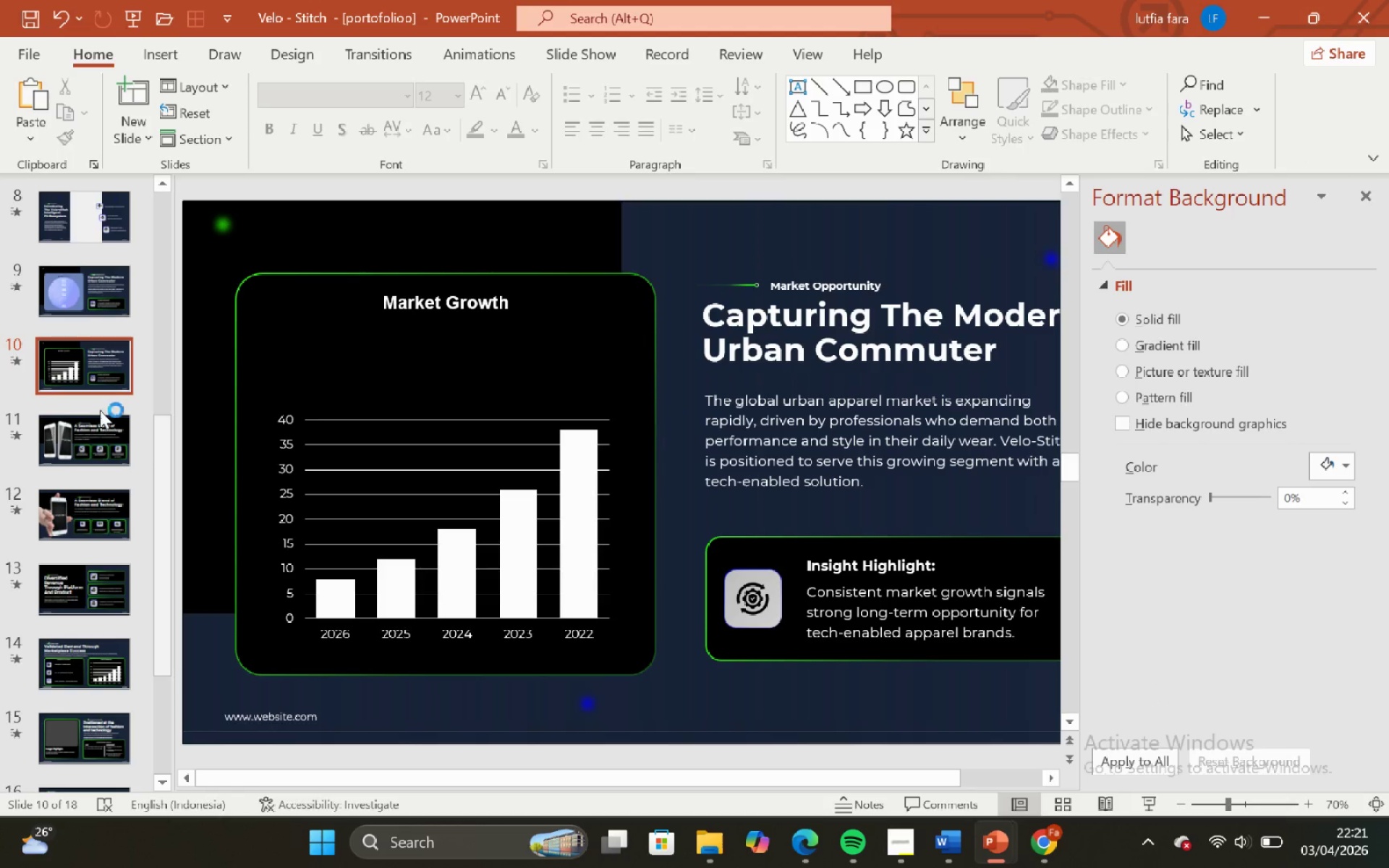 
left_click([77, 297])
 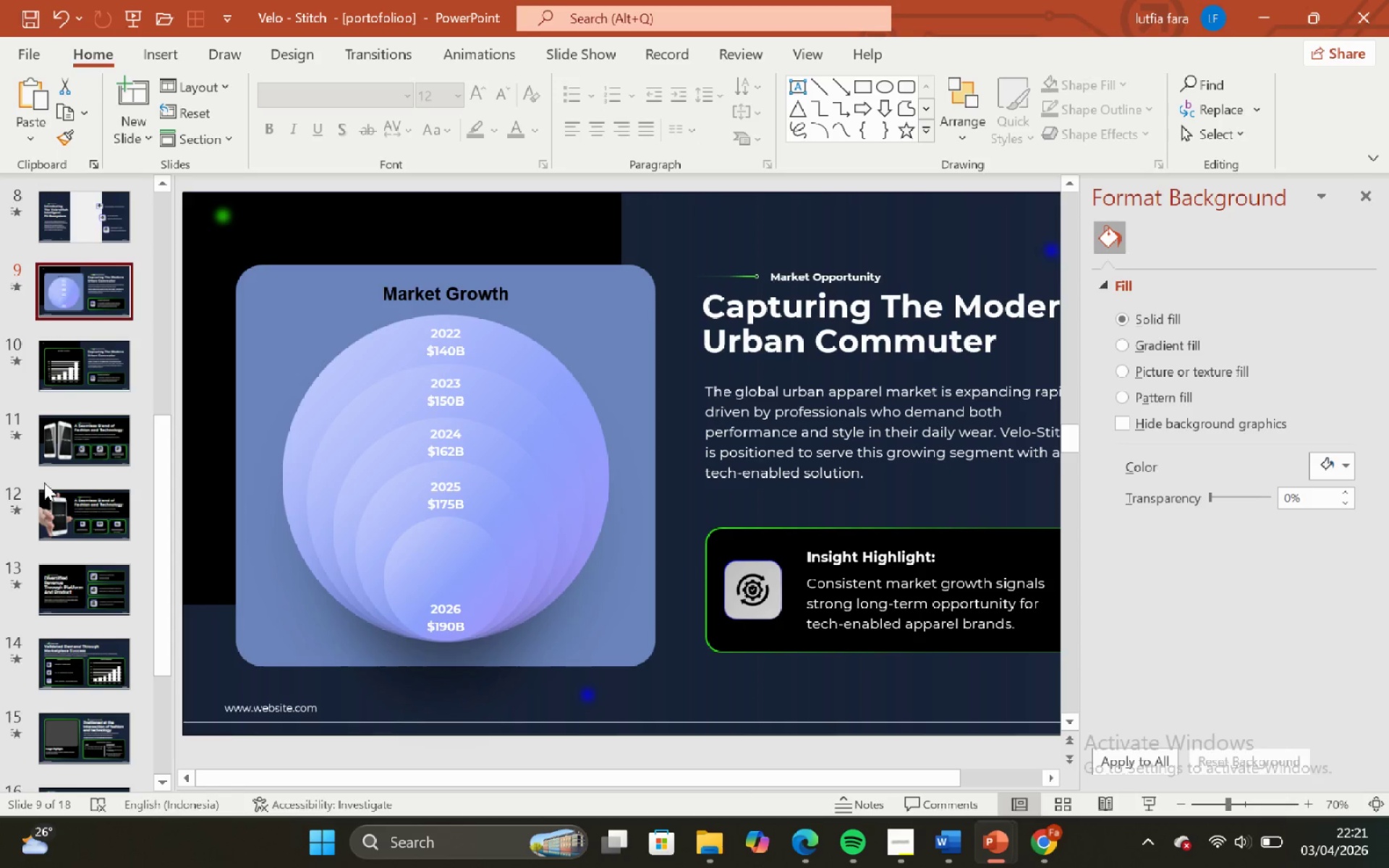 
wait(5.78)
 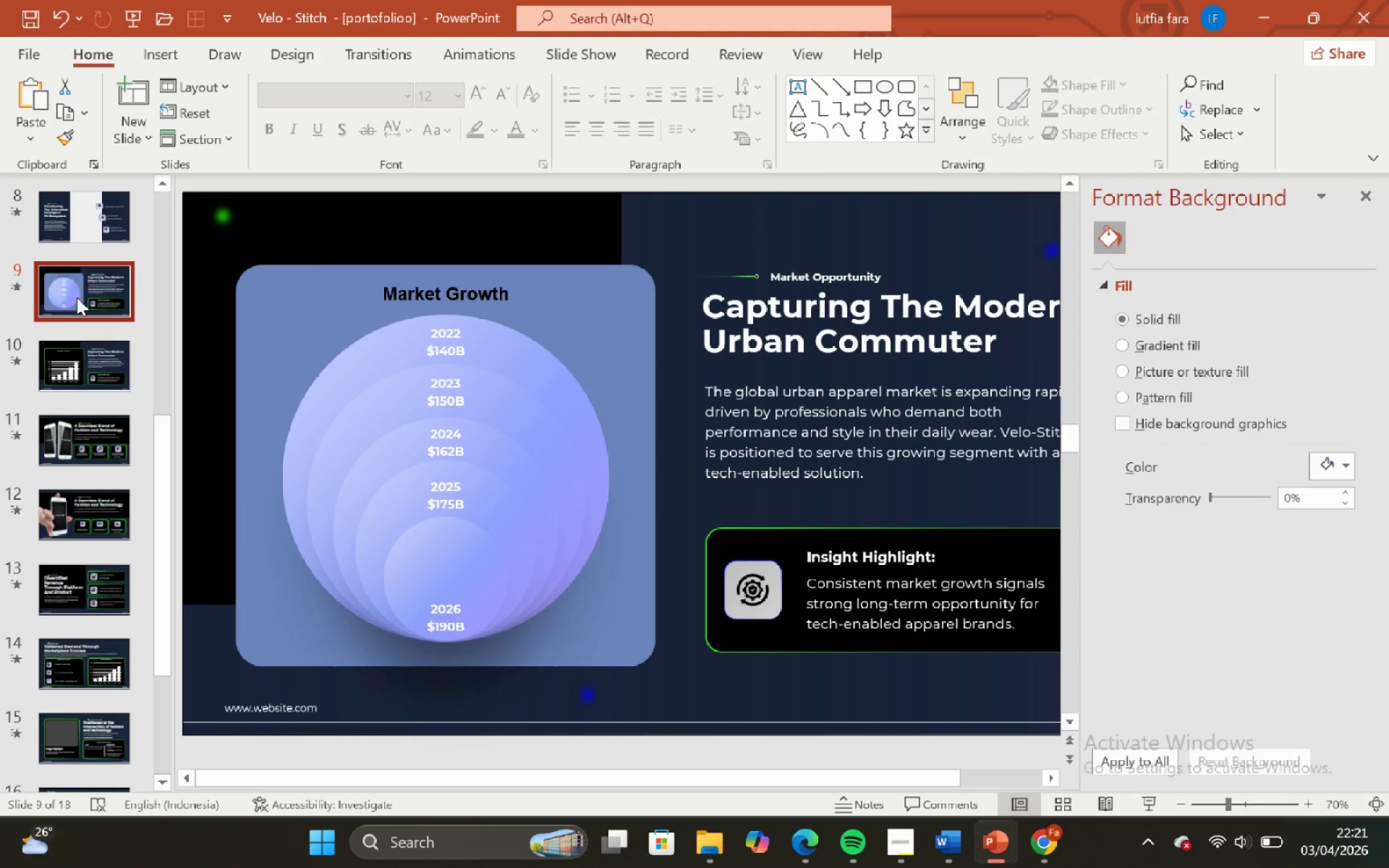 
mouse_move([96, 361])
 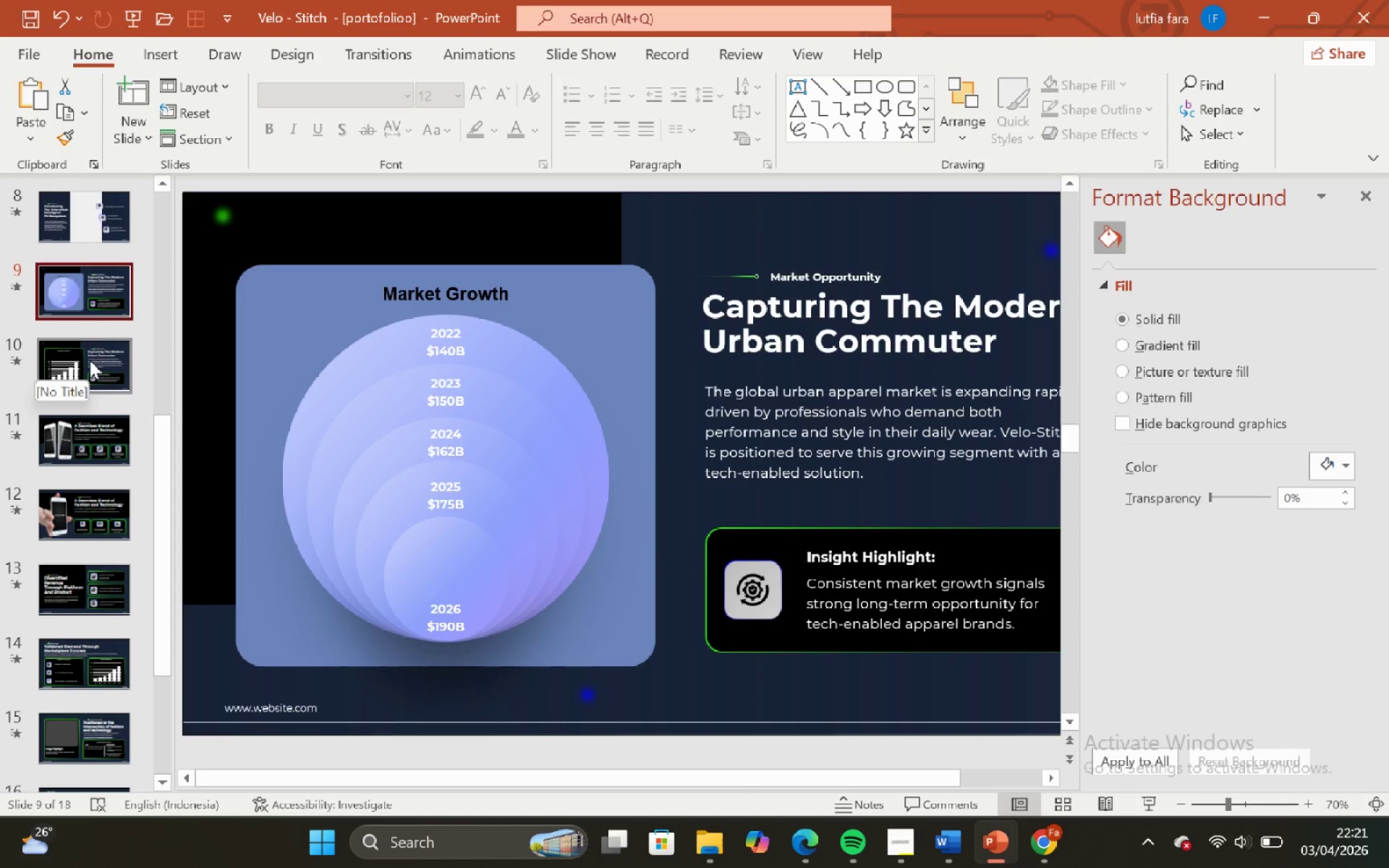 
left_click([90, 360])
 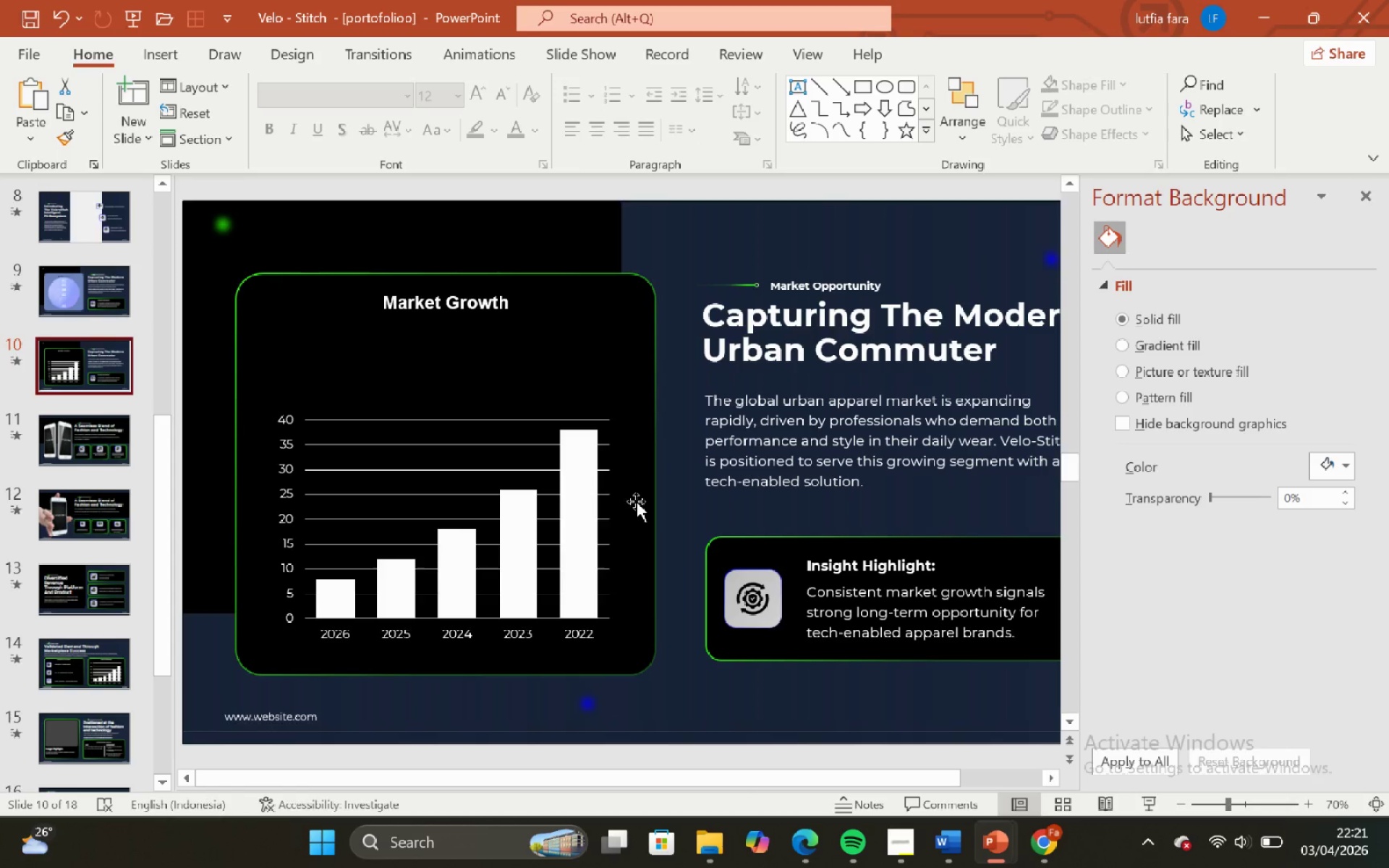 
left_click([519, 640])
 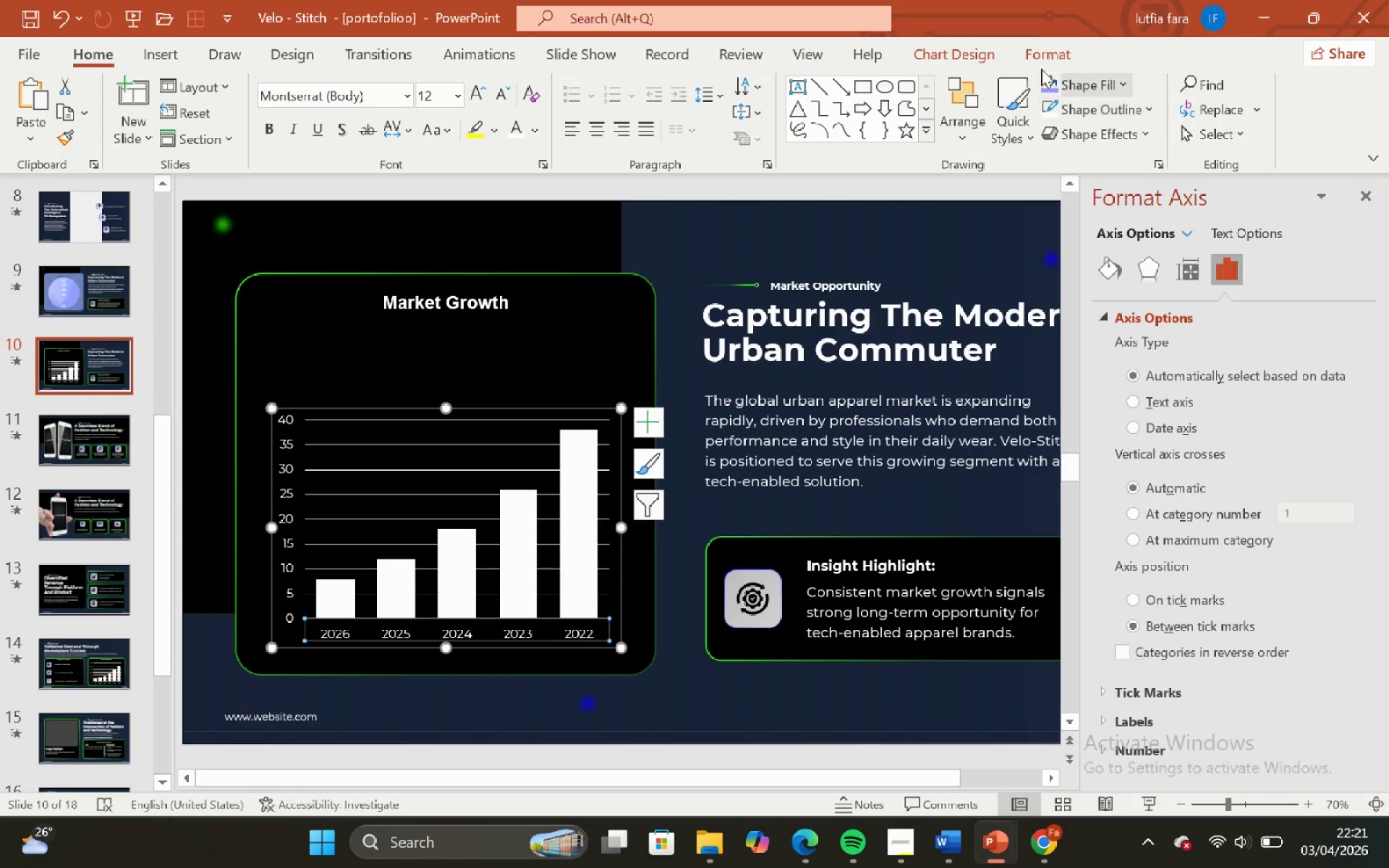 
left_click([951, 54])
 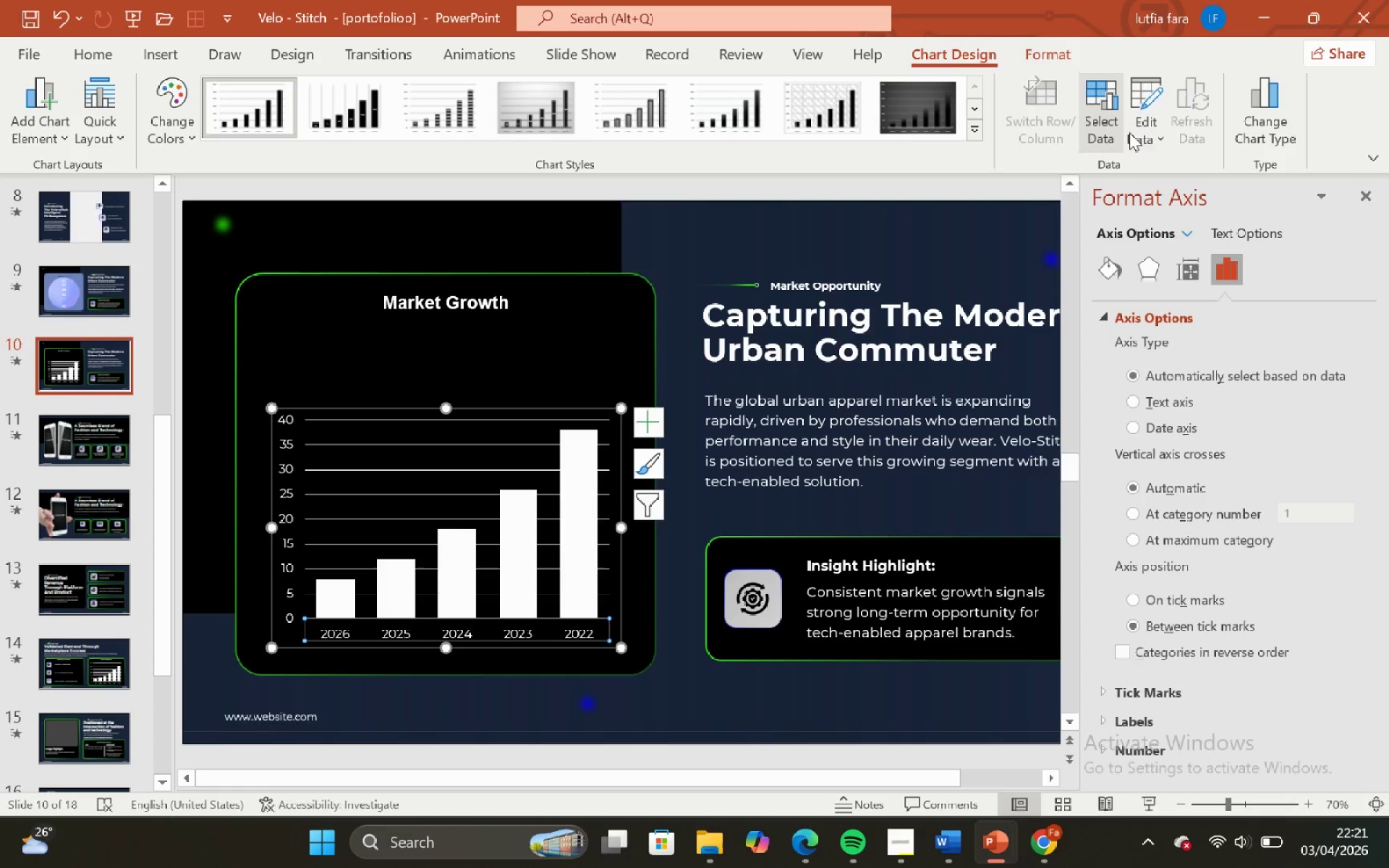 
left_click_drag(start_coordinate=[1146, 132], to_coordinate=[1180, 174])
 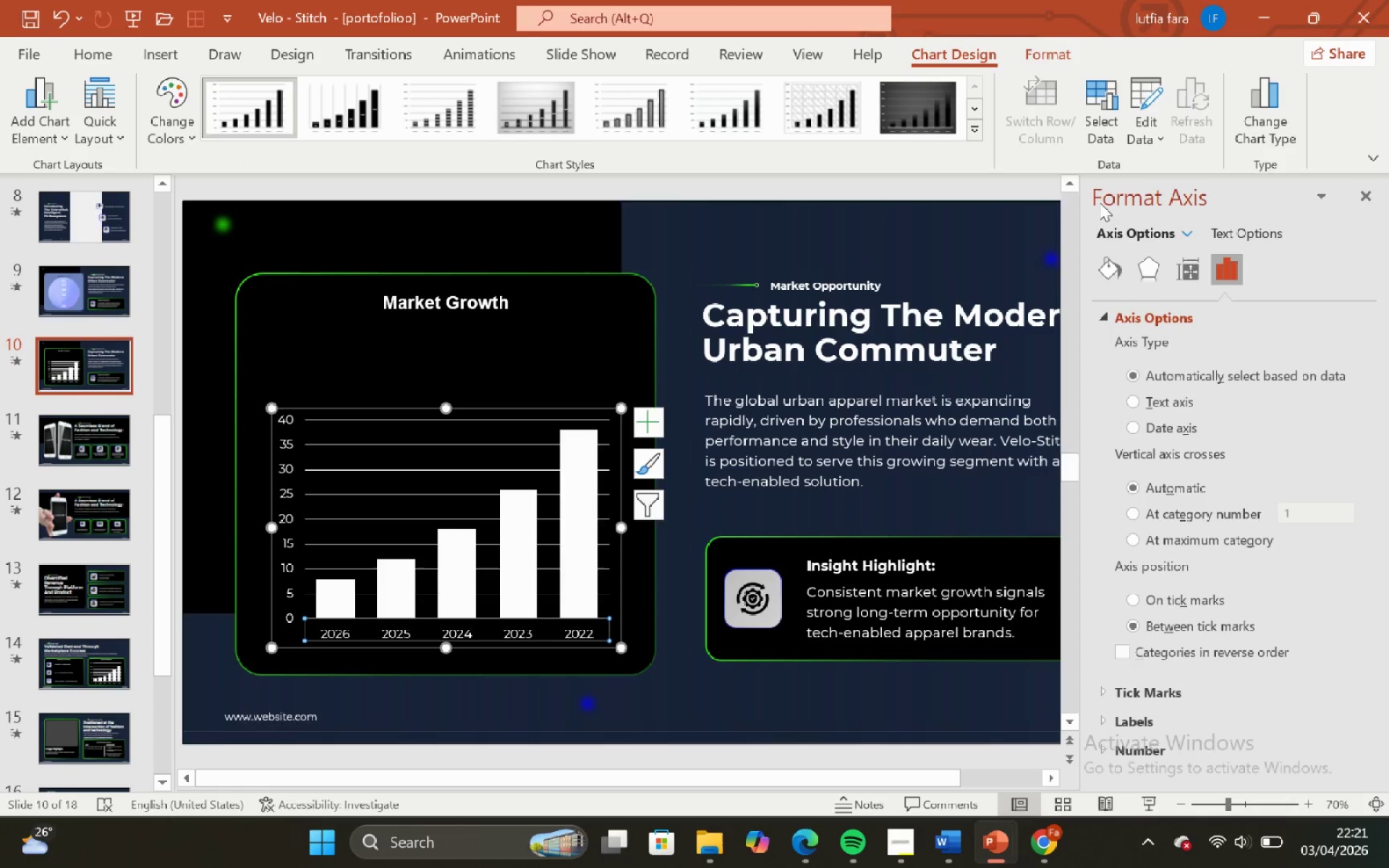 
left_click([1180, 174])
 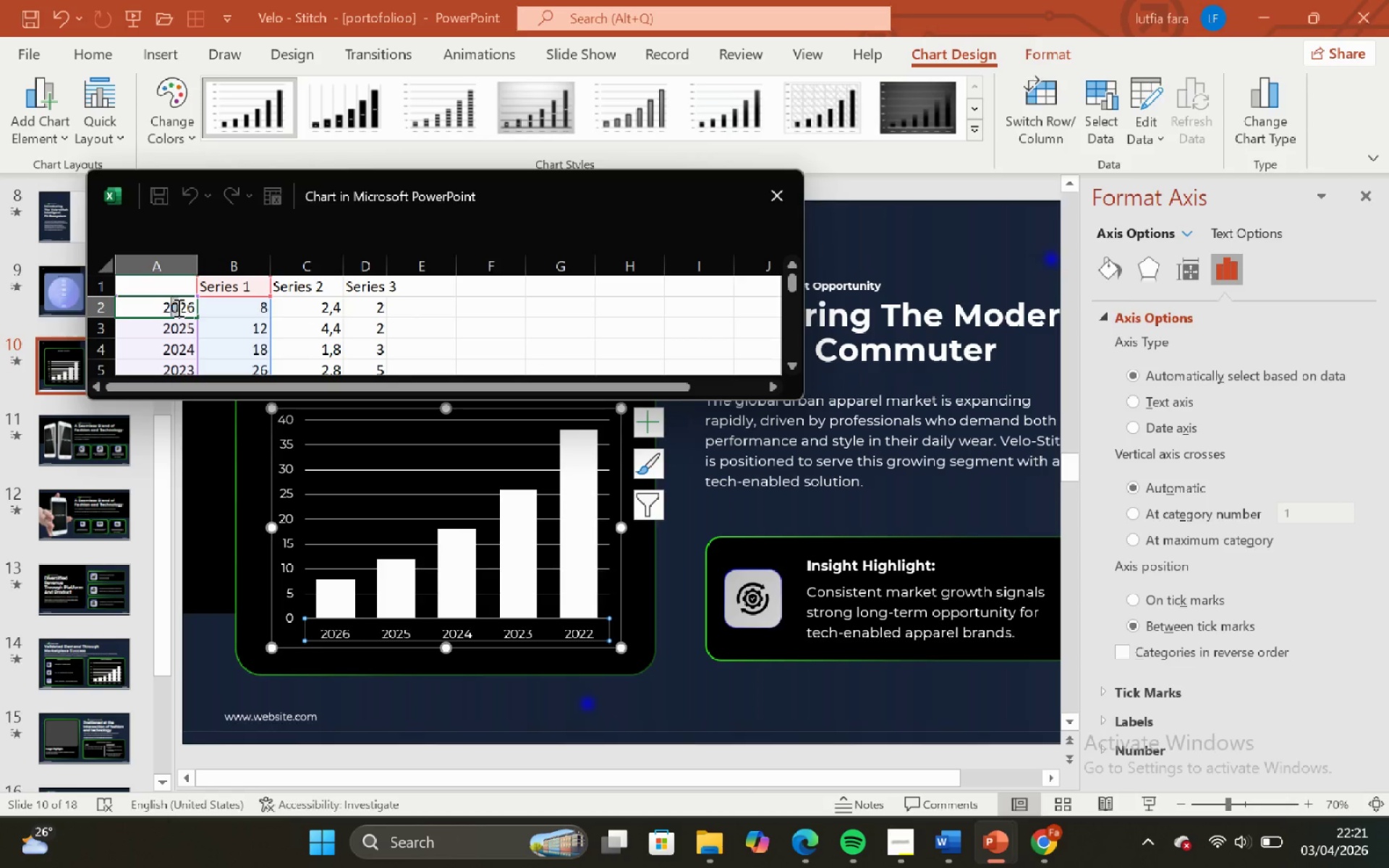 
wait(6.53)
 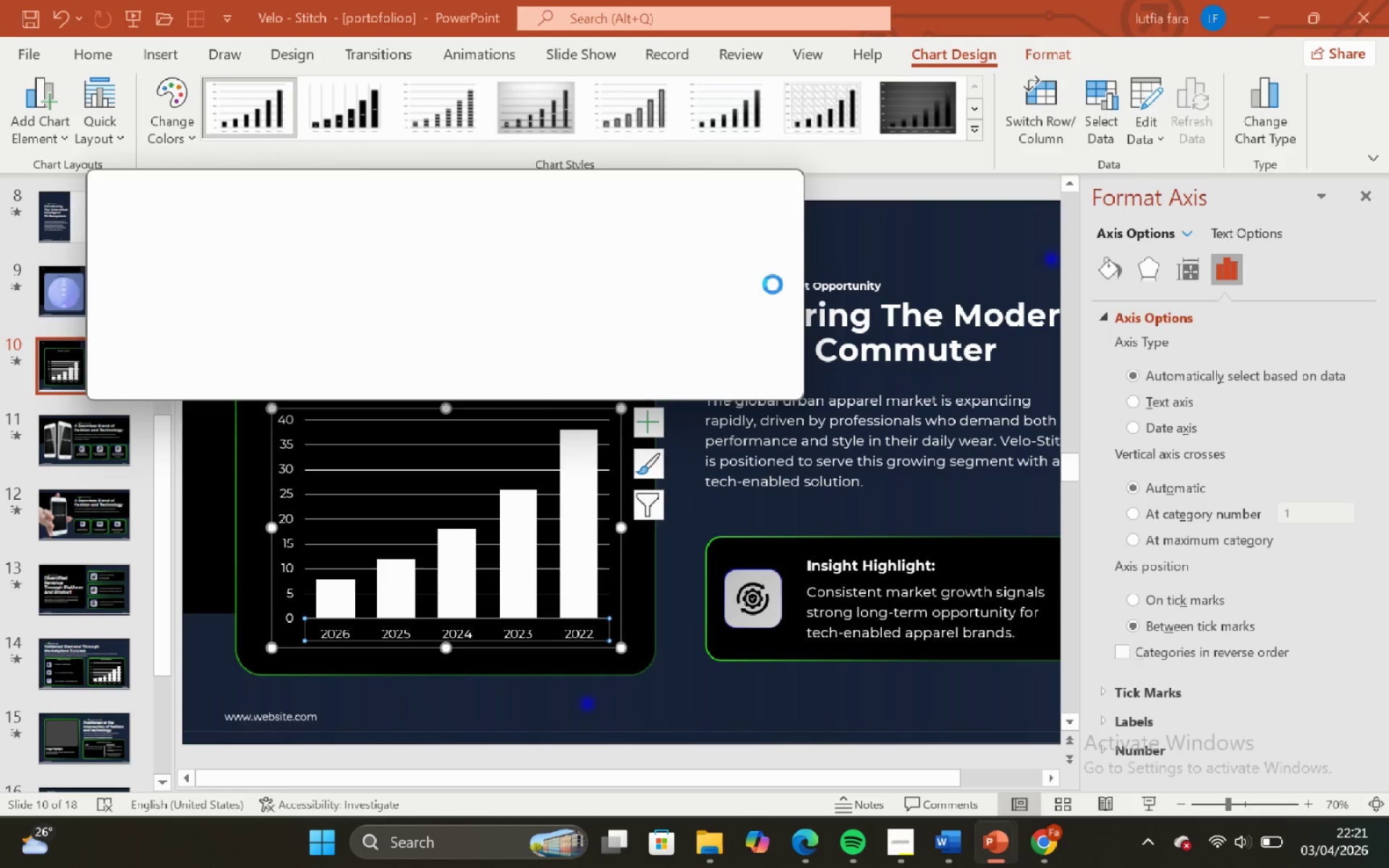 
key(Control+A)
 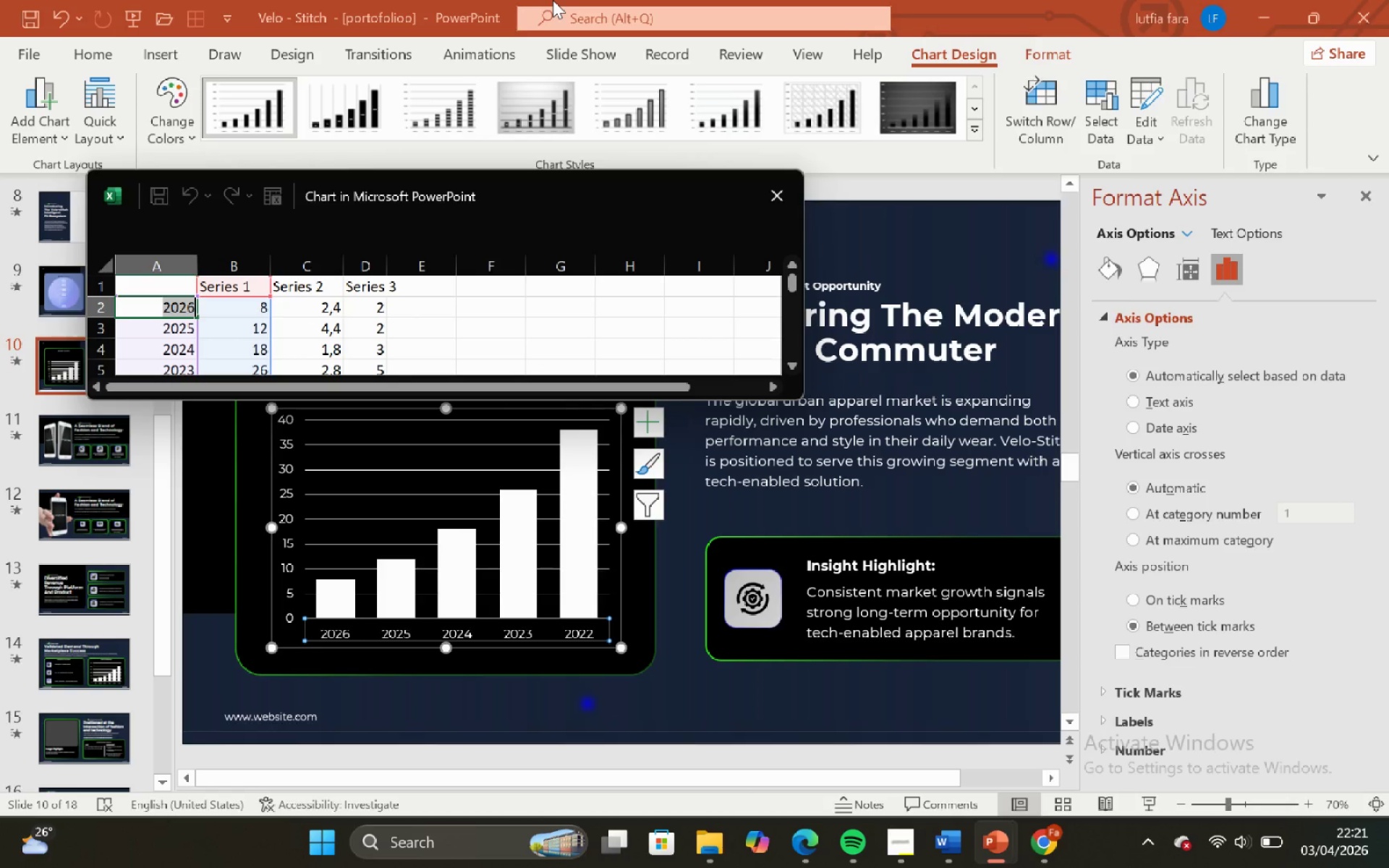 
type(2022)
 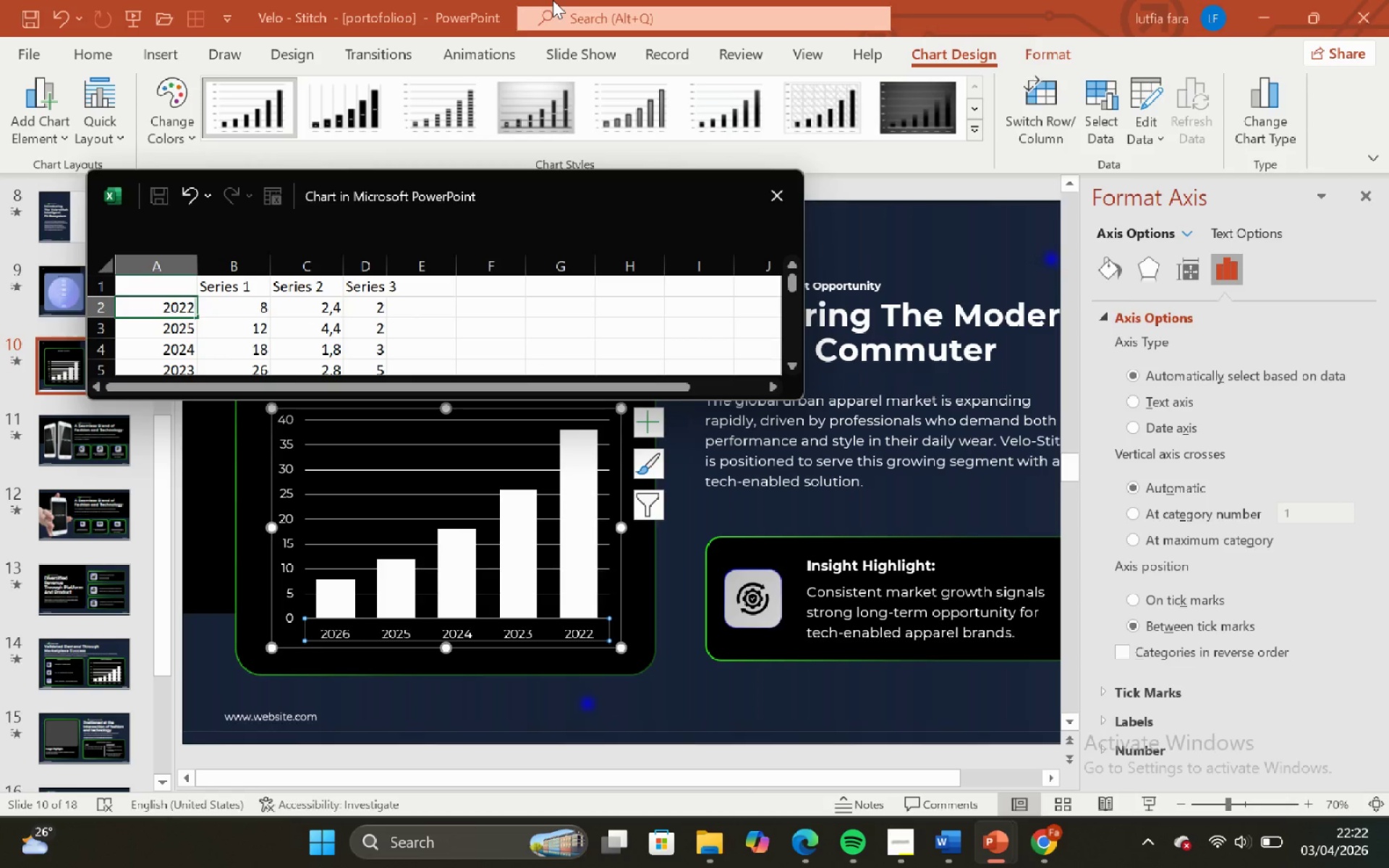 
key(Enter)
 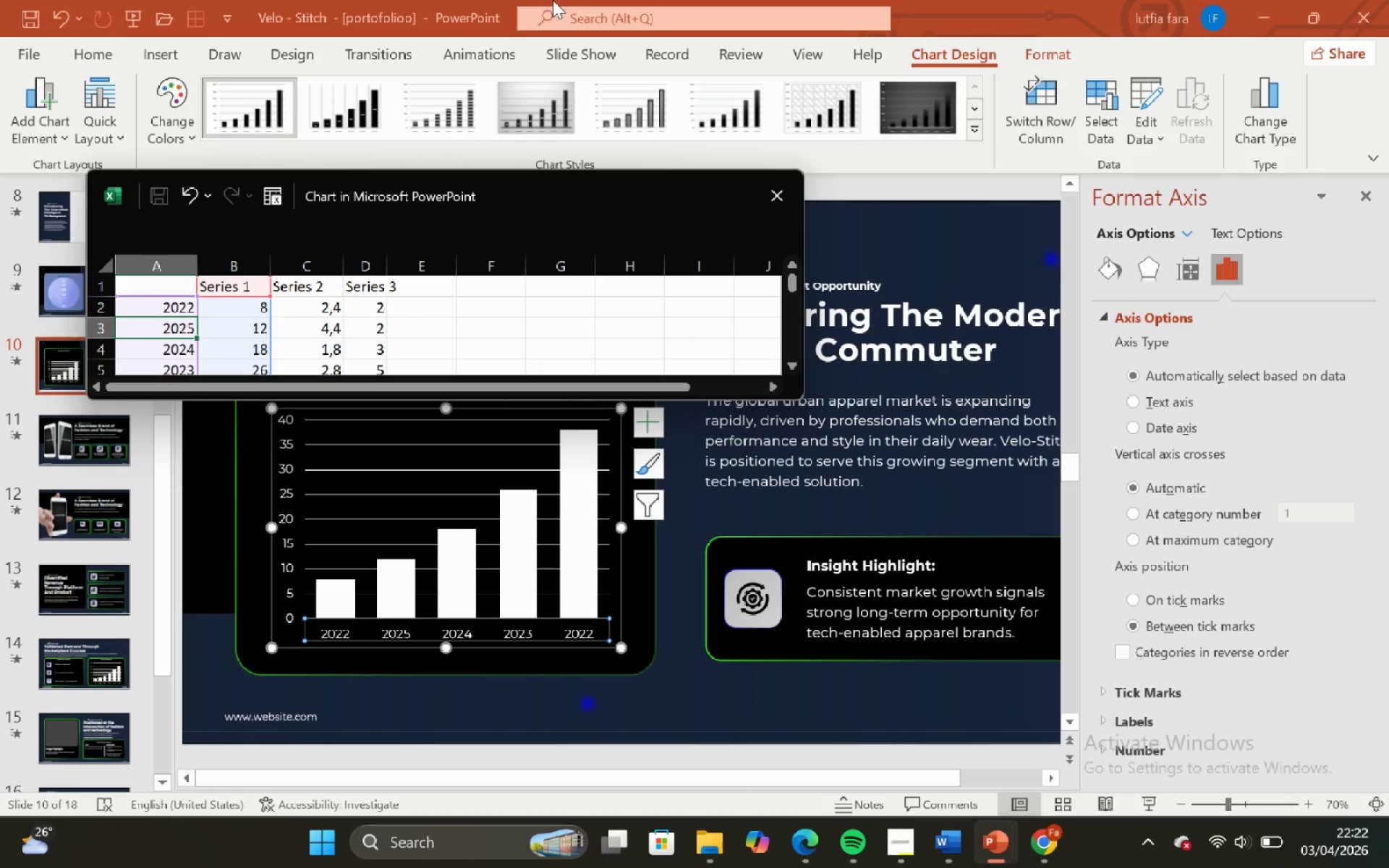 
key(Backspace)
type(2023)
 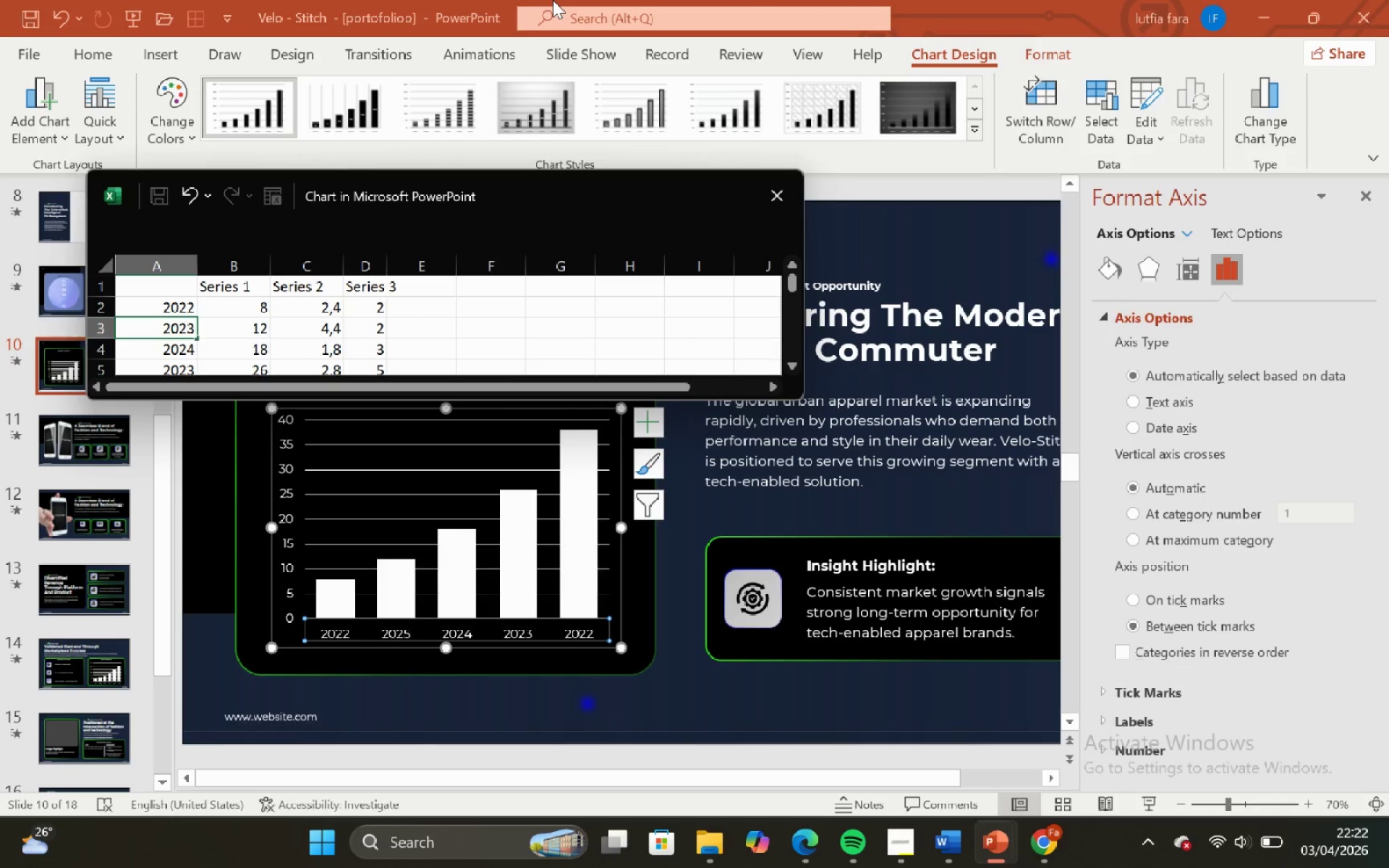 
key(Enter)
 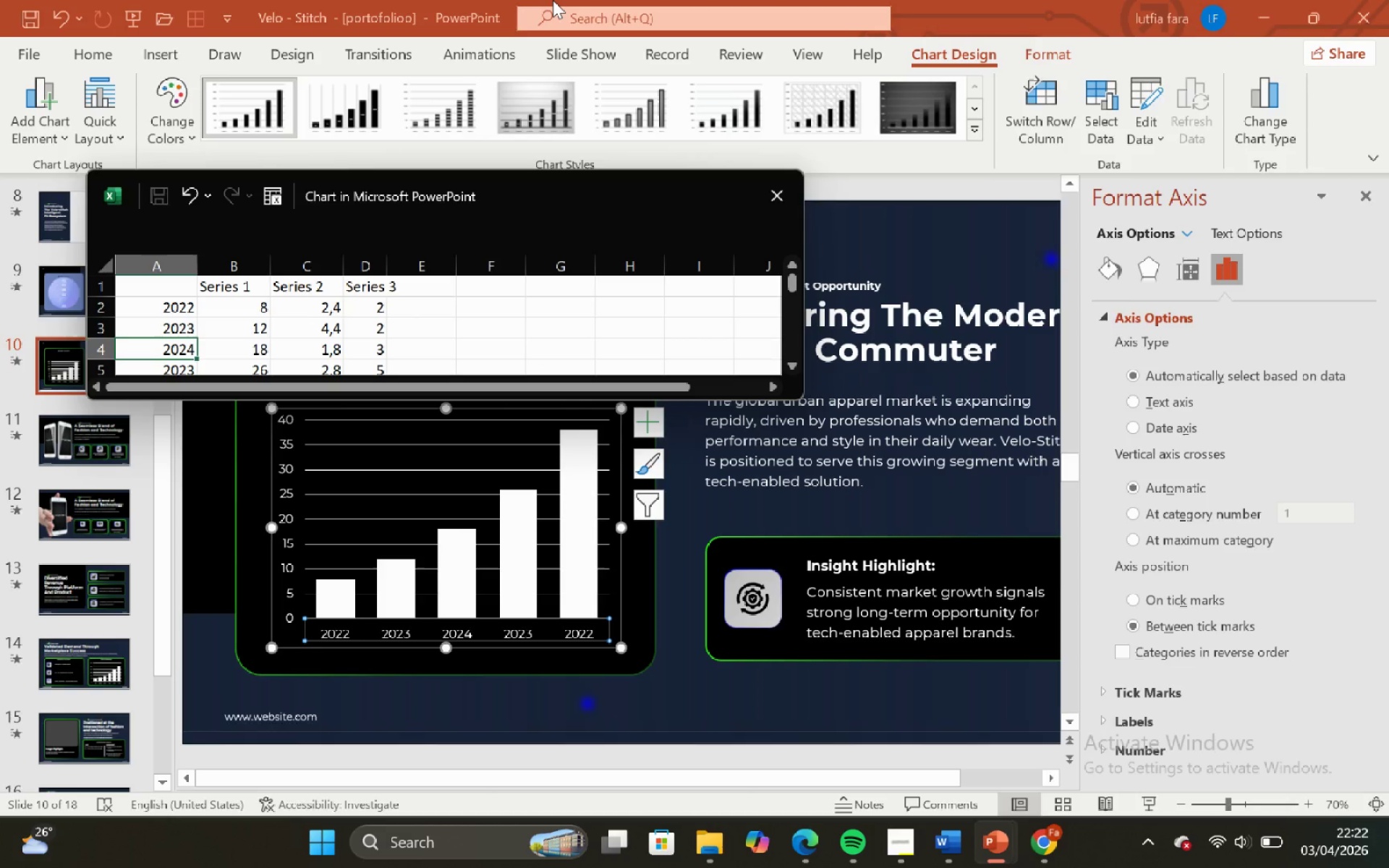 
key(Enter)
 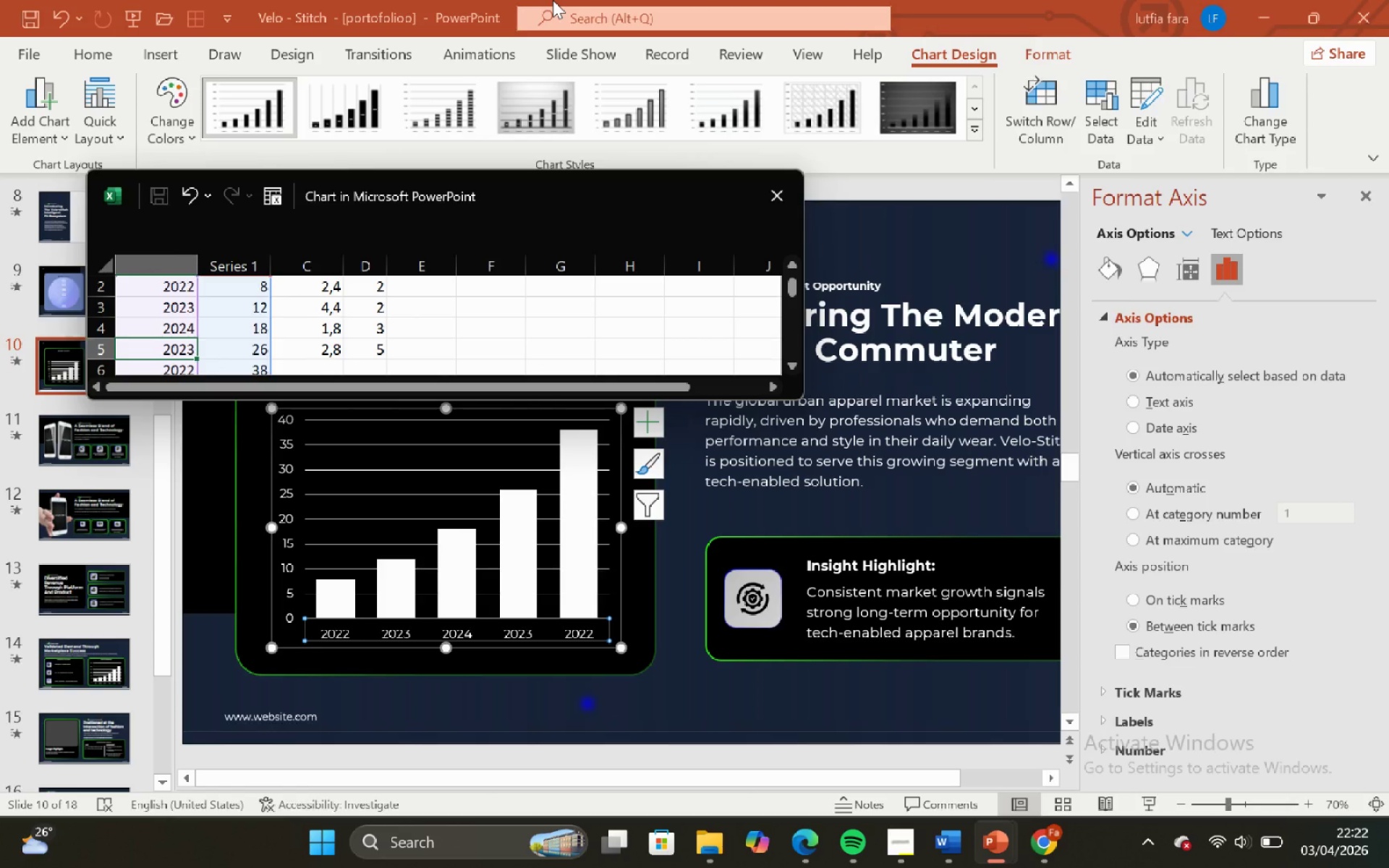 
type(2025)
 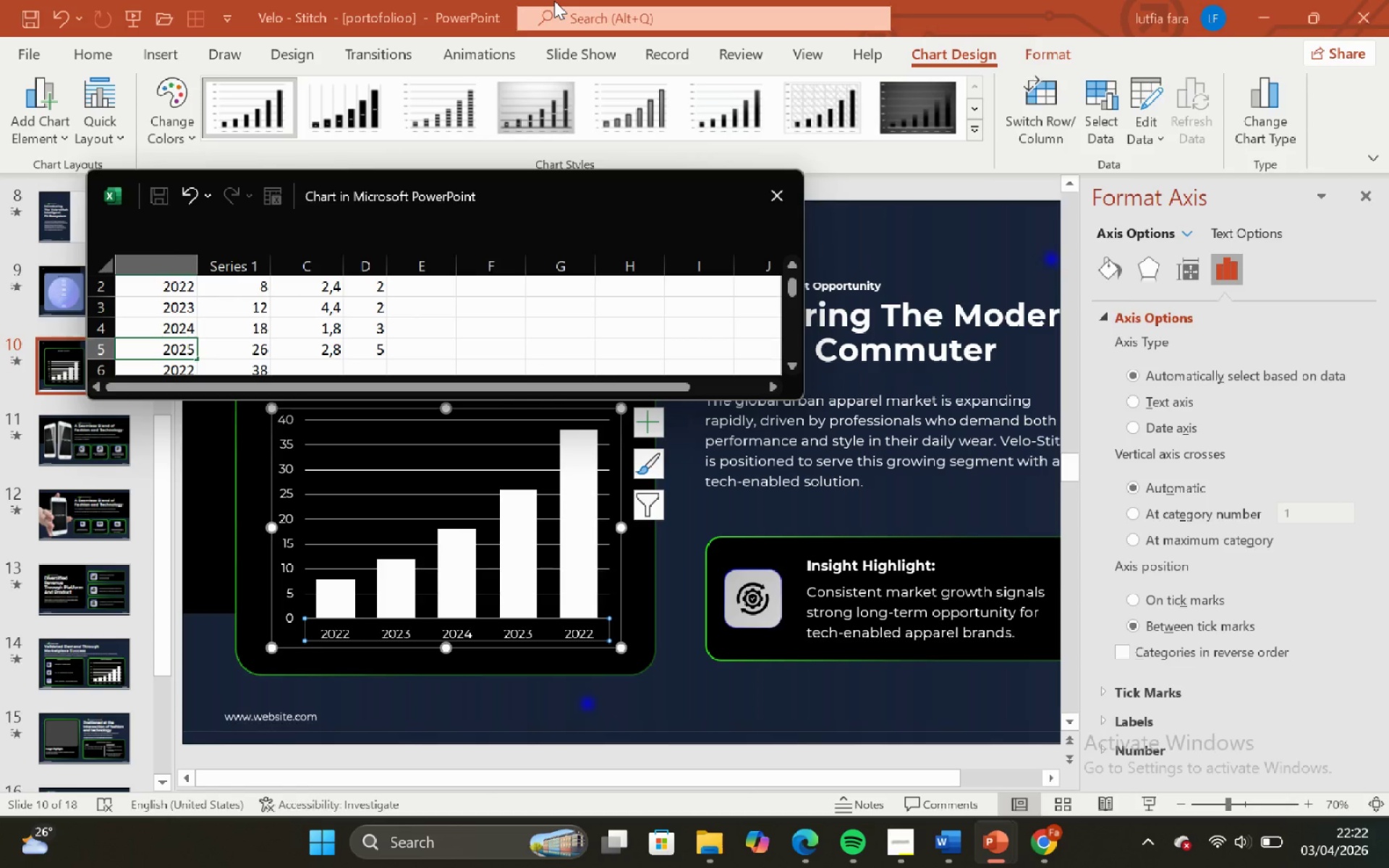 
key(Enter)
 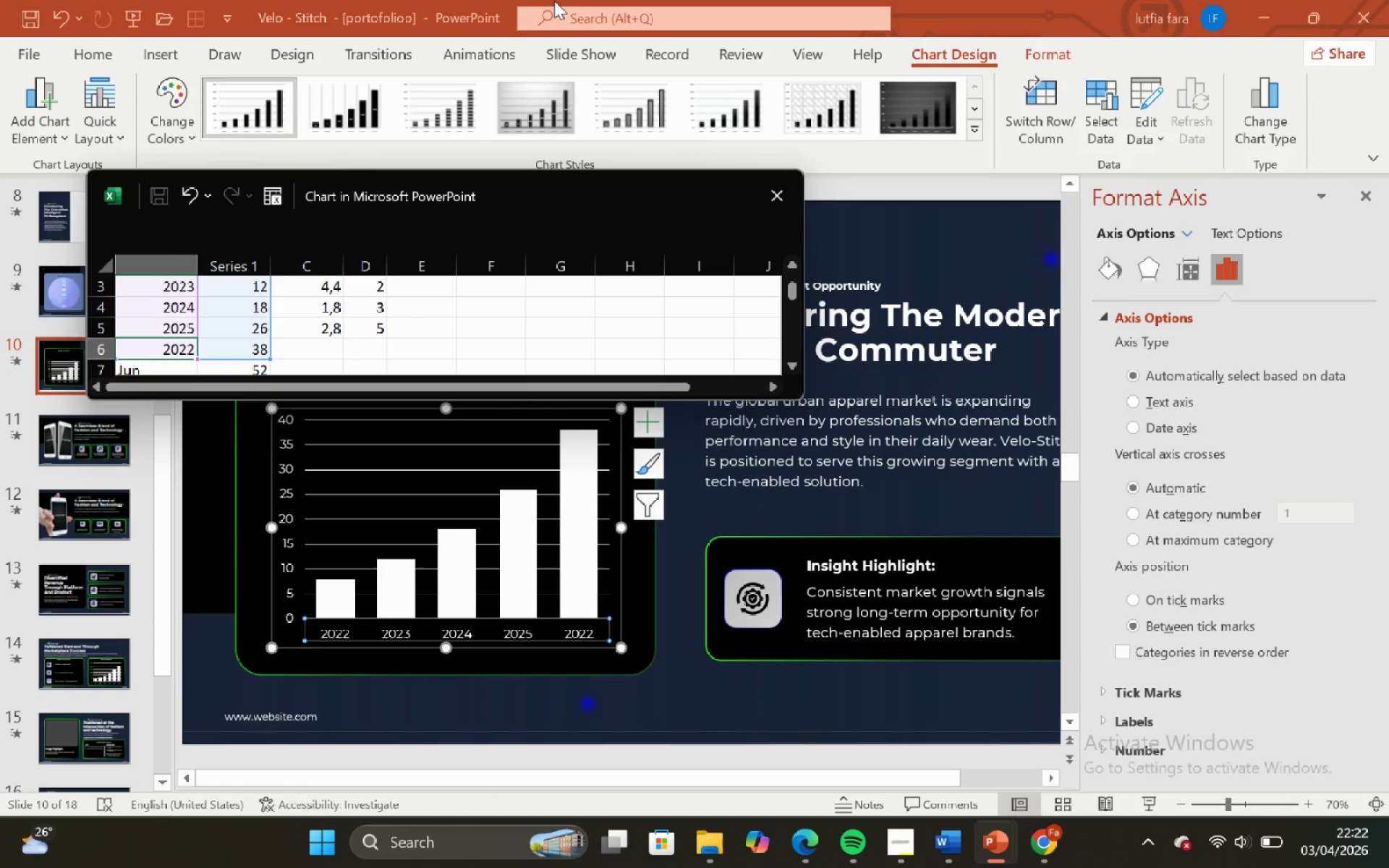 
type(2026)
 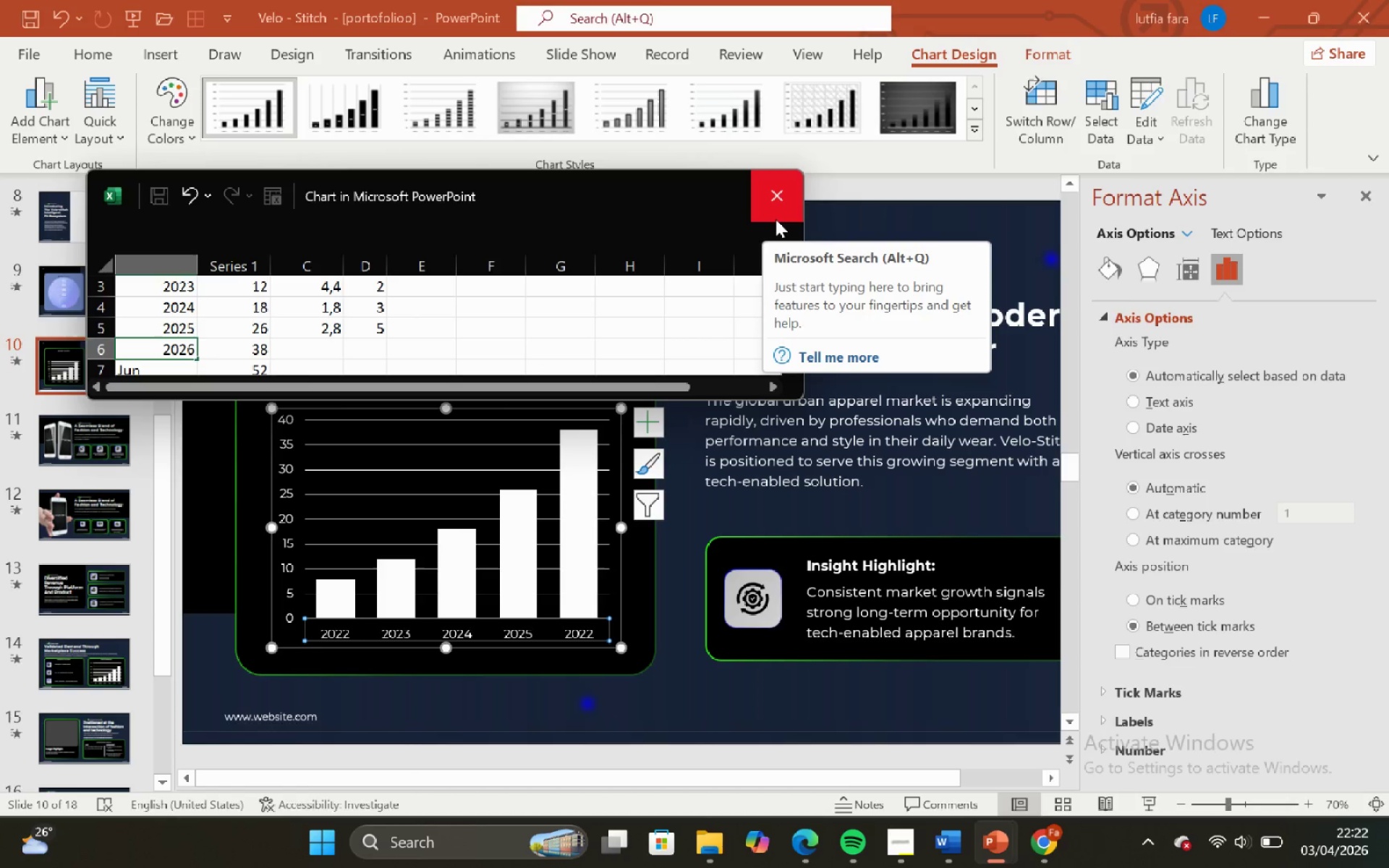 
left_click([776, 219])
 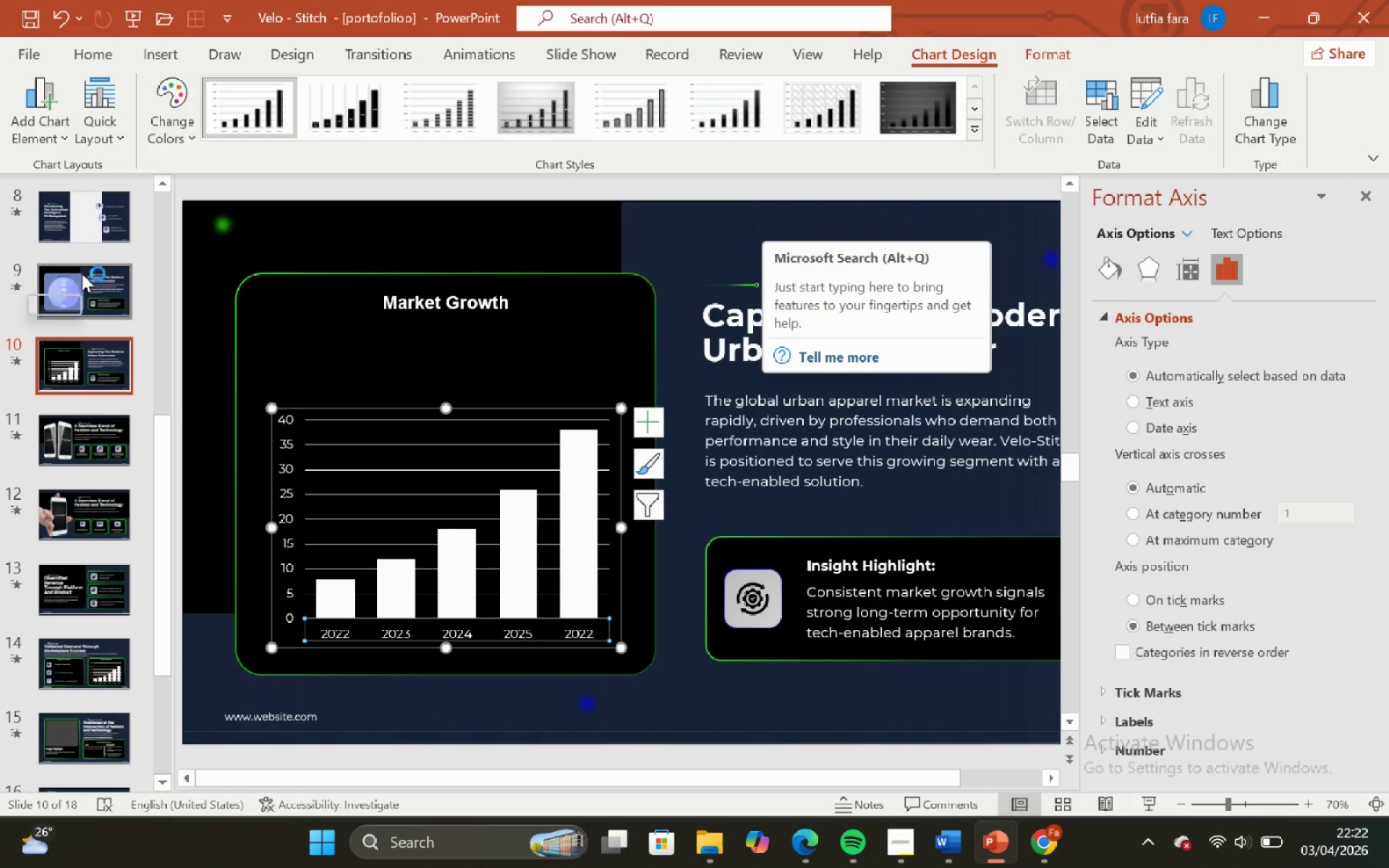 
left_click([88, 306])
 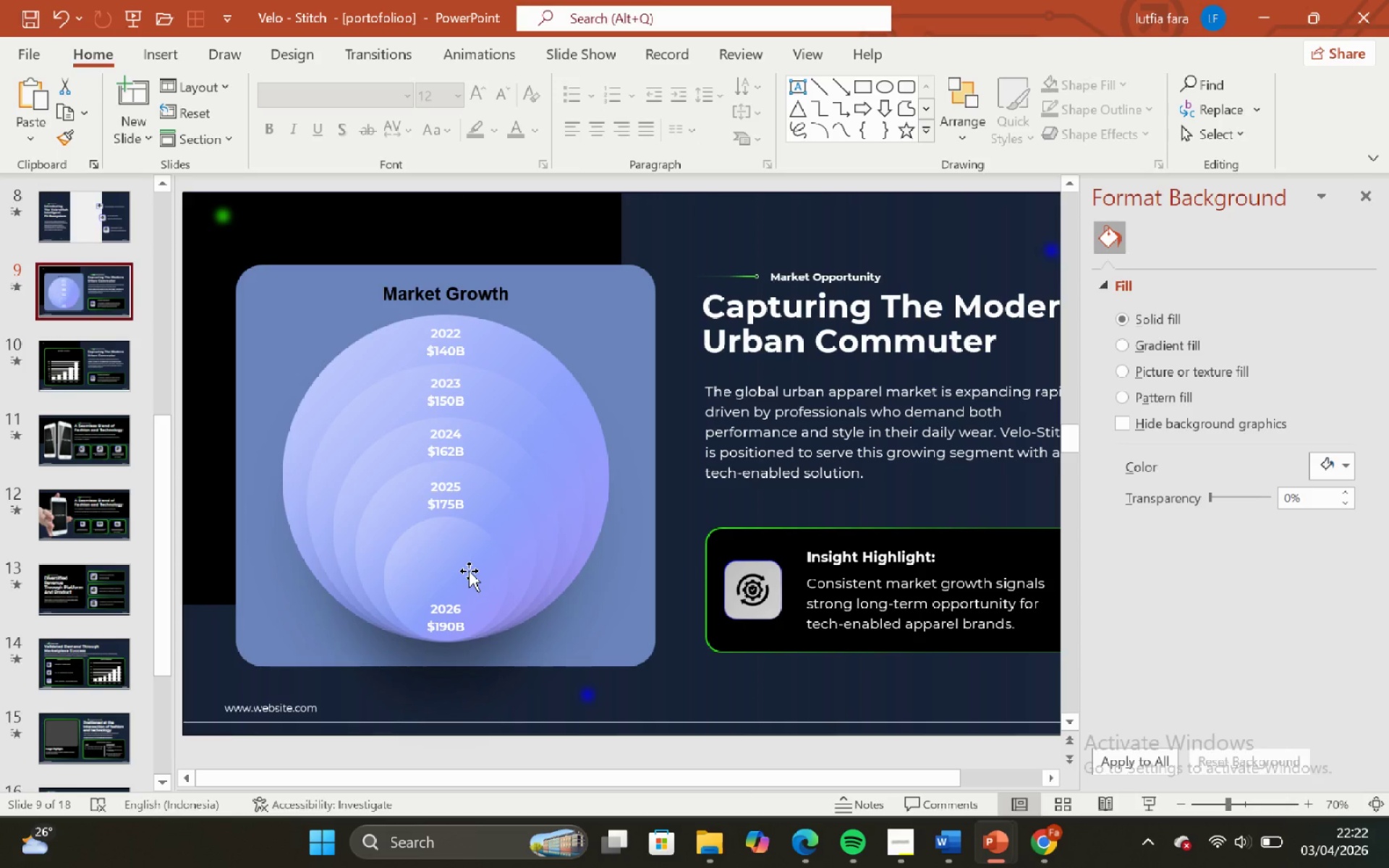 
wait(17.58)
 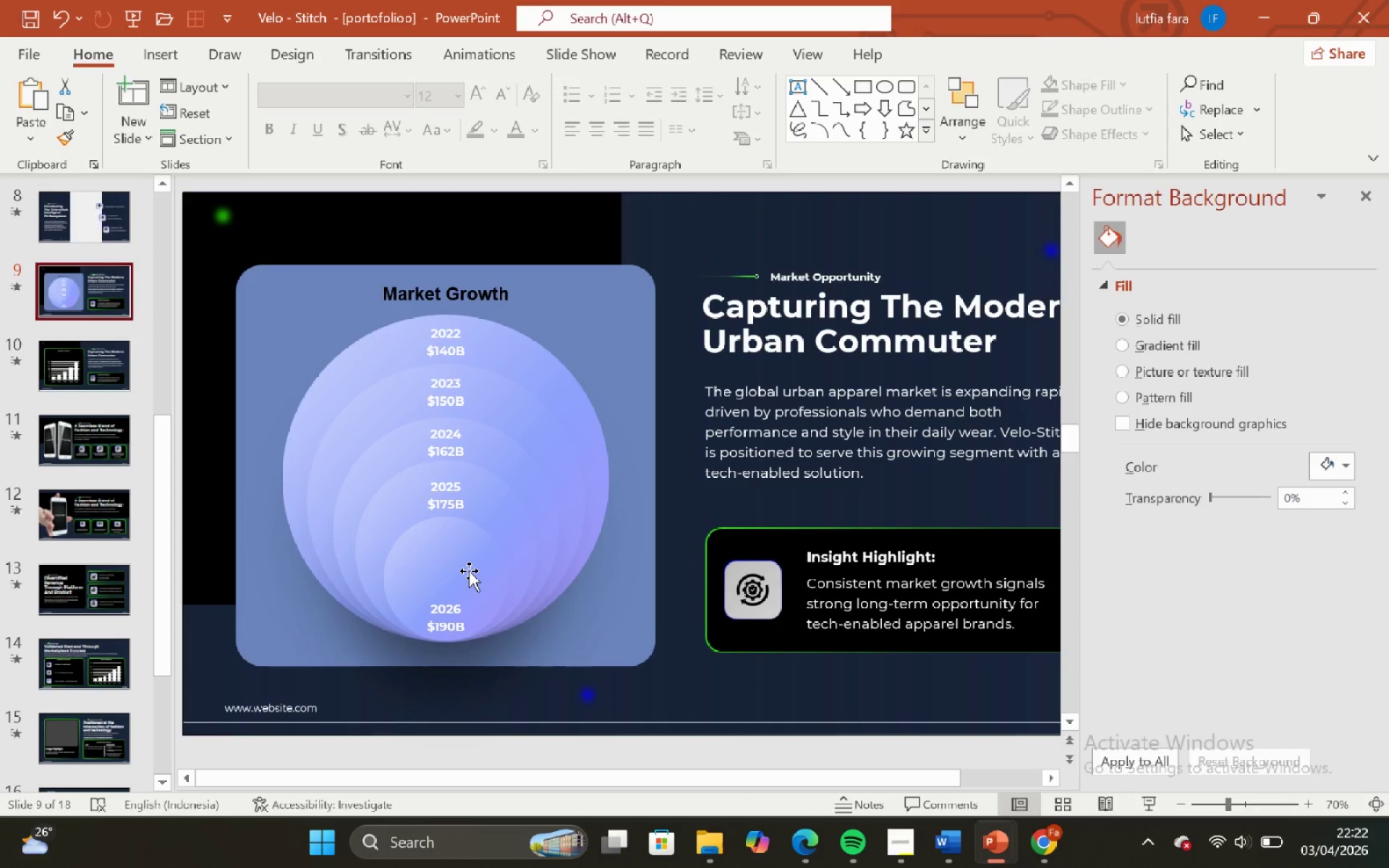 
left_click([87, 362])
 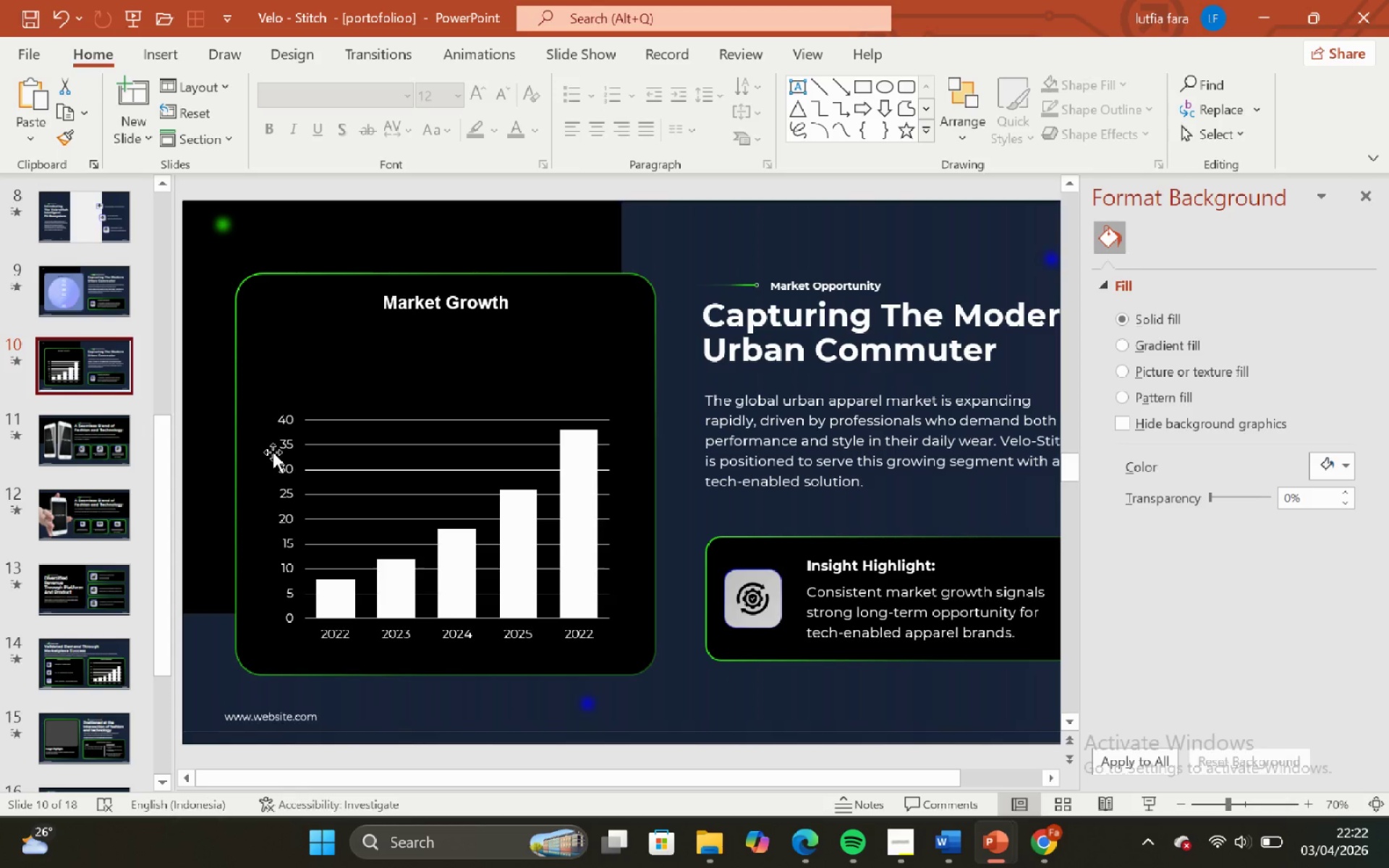 
left_click([273, 457])
 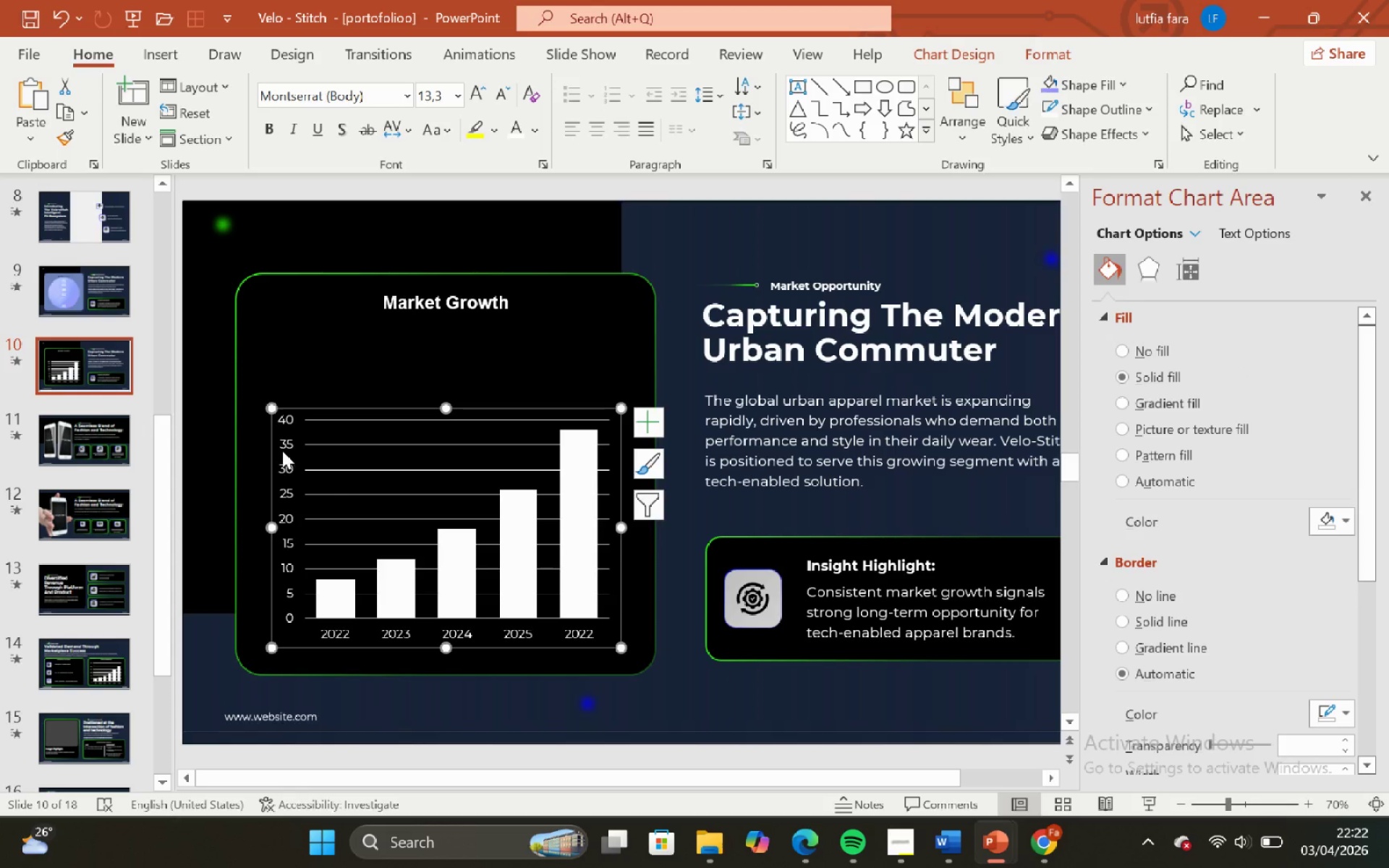 
left_click_drag(start_coordinate=[286, 446], to_coordinate=[96, 295])
 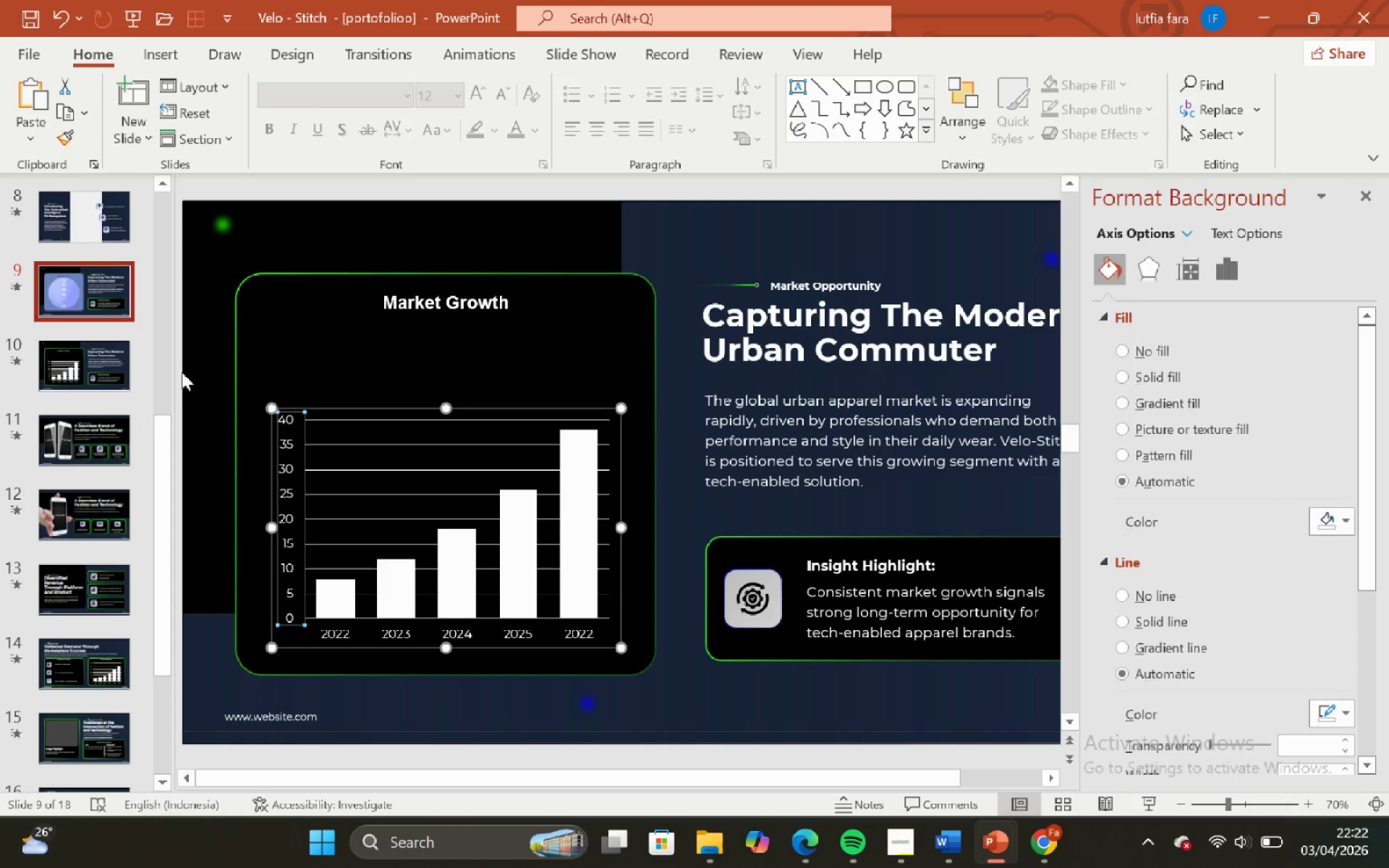 
left_click([96, 295])
 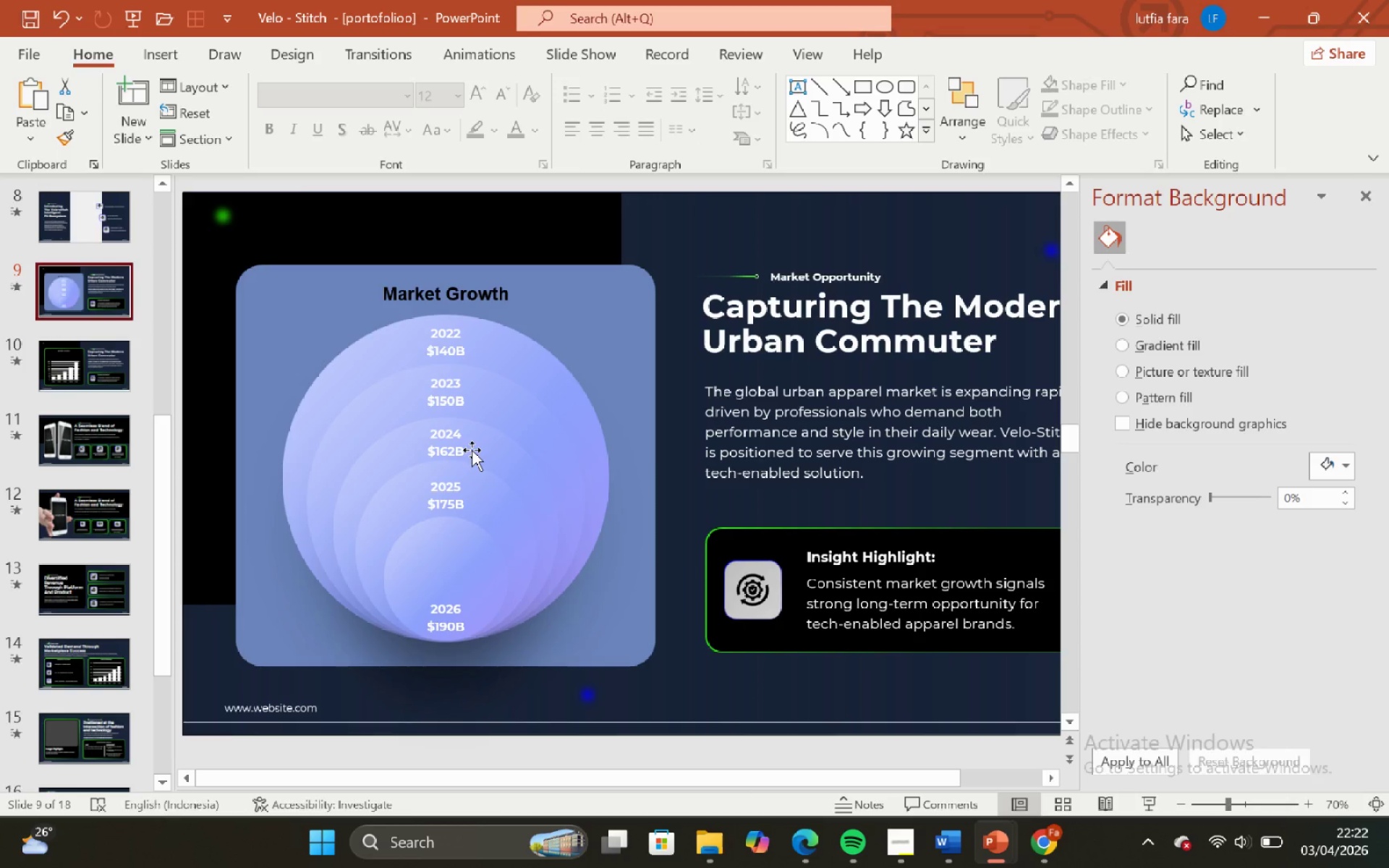 
wait(5.62)
 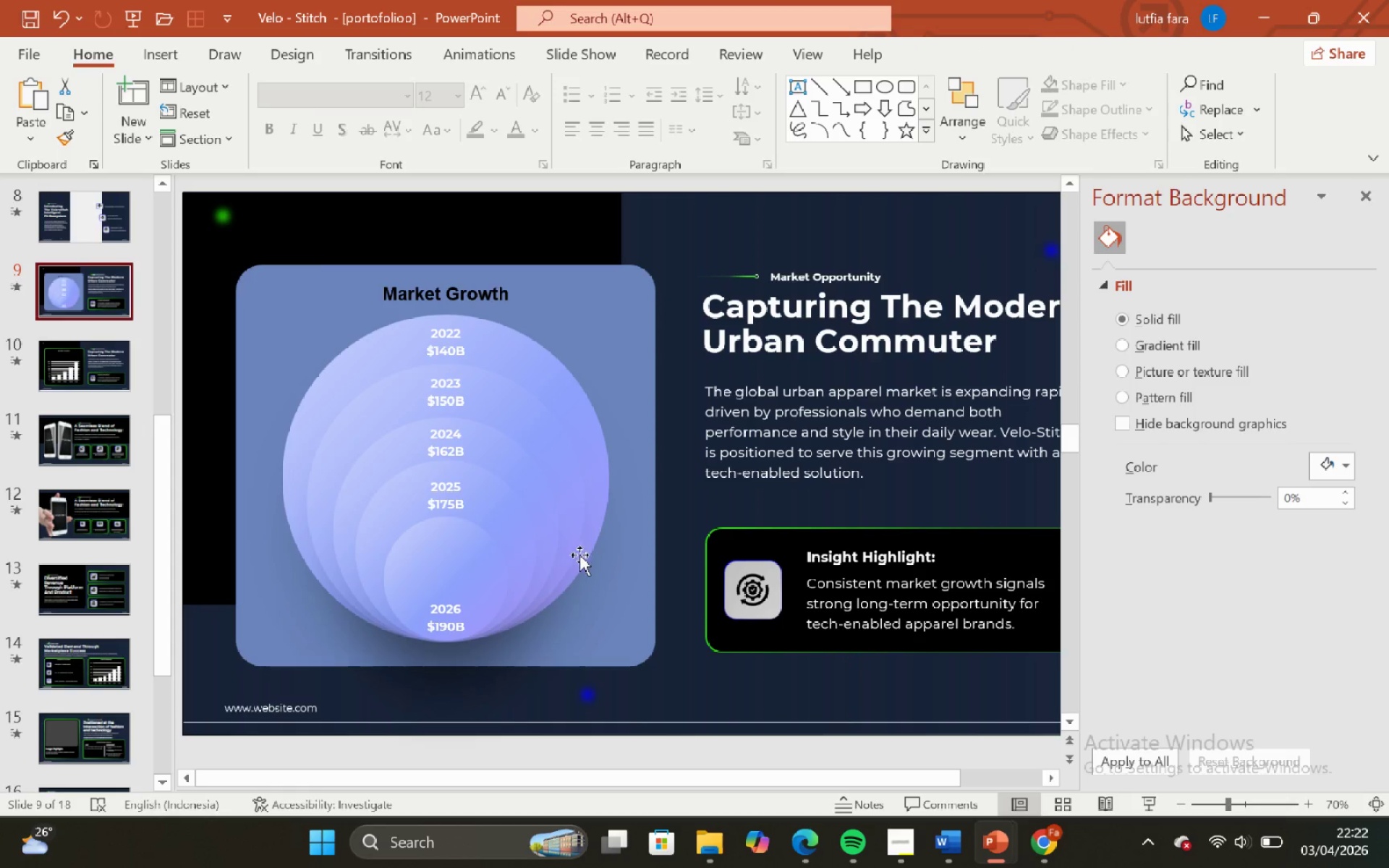 
left_click([116, 366])
 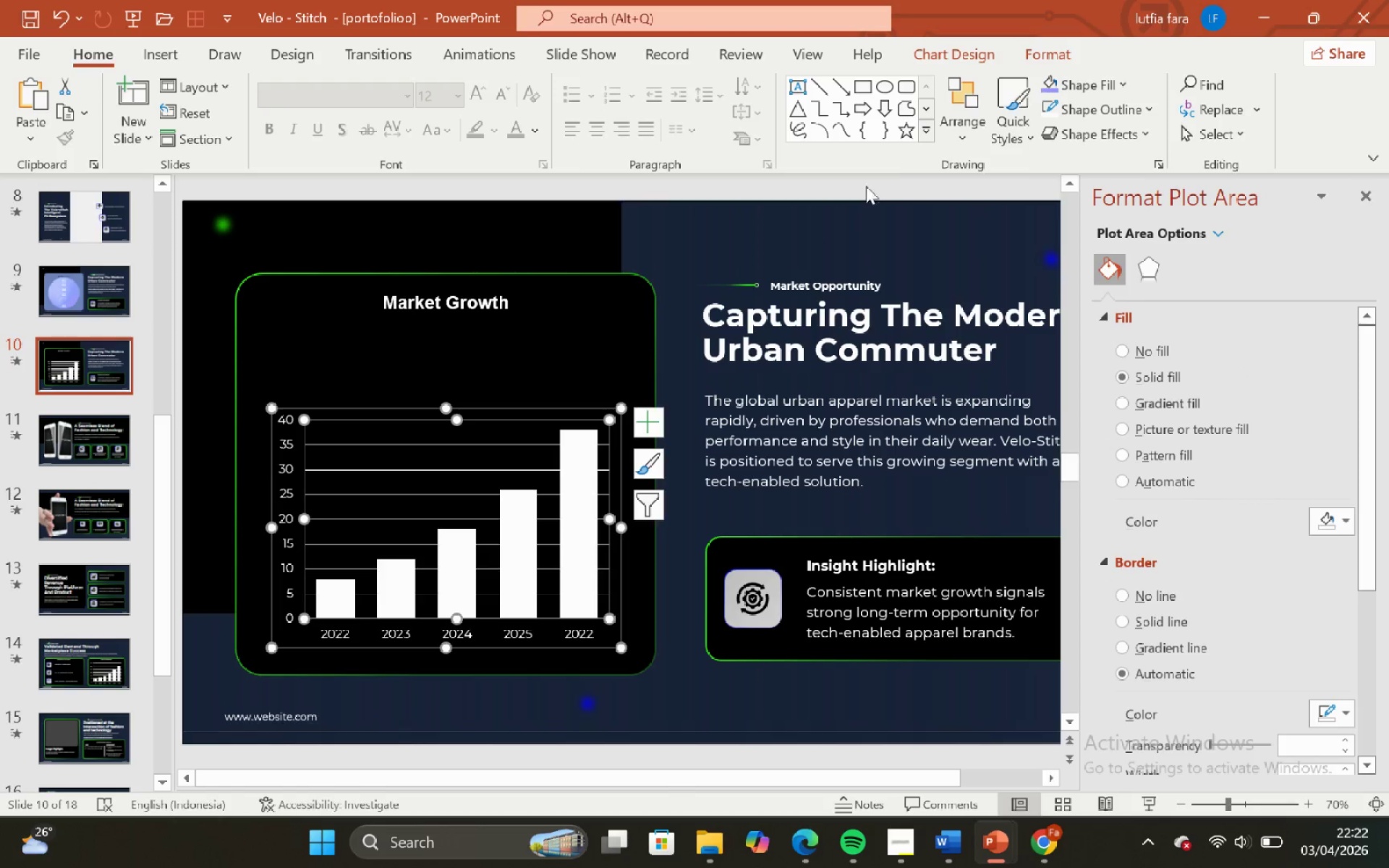 
left_click([949, 43])
 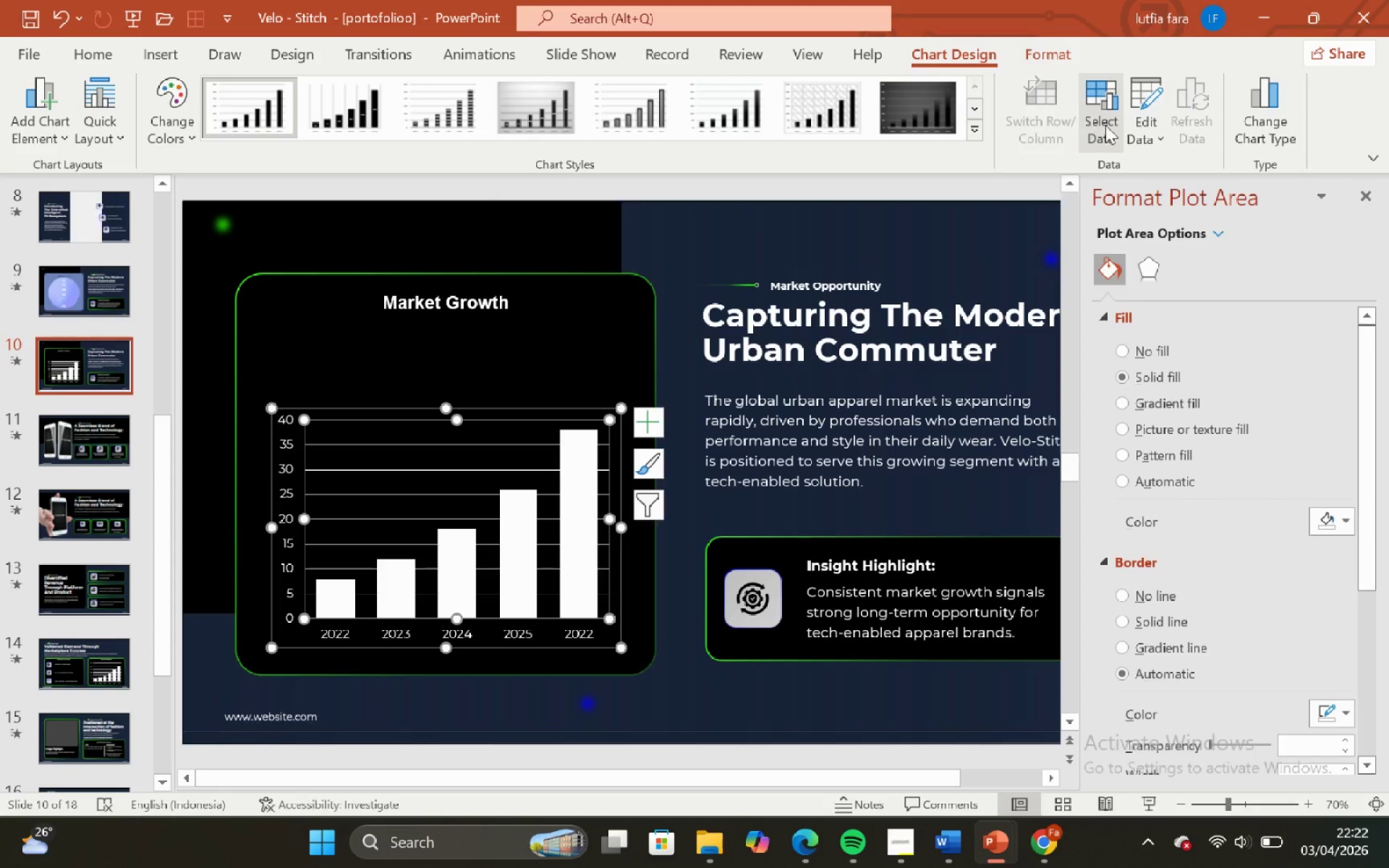 
left_click([1133, 122])
 